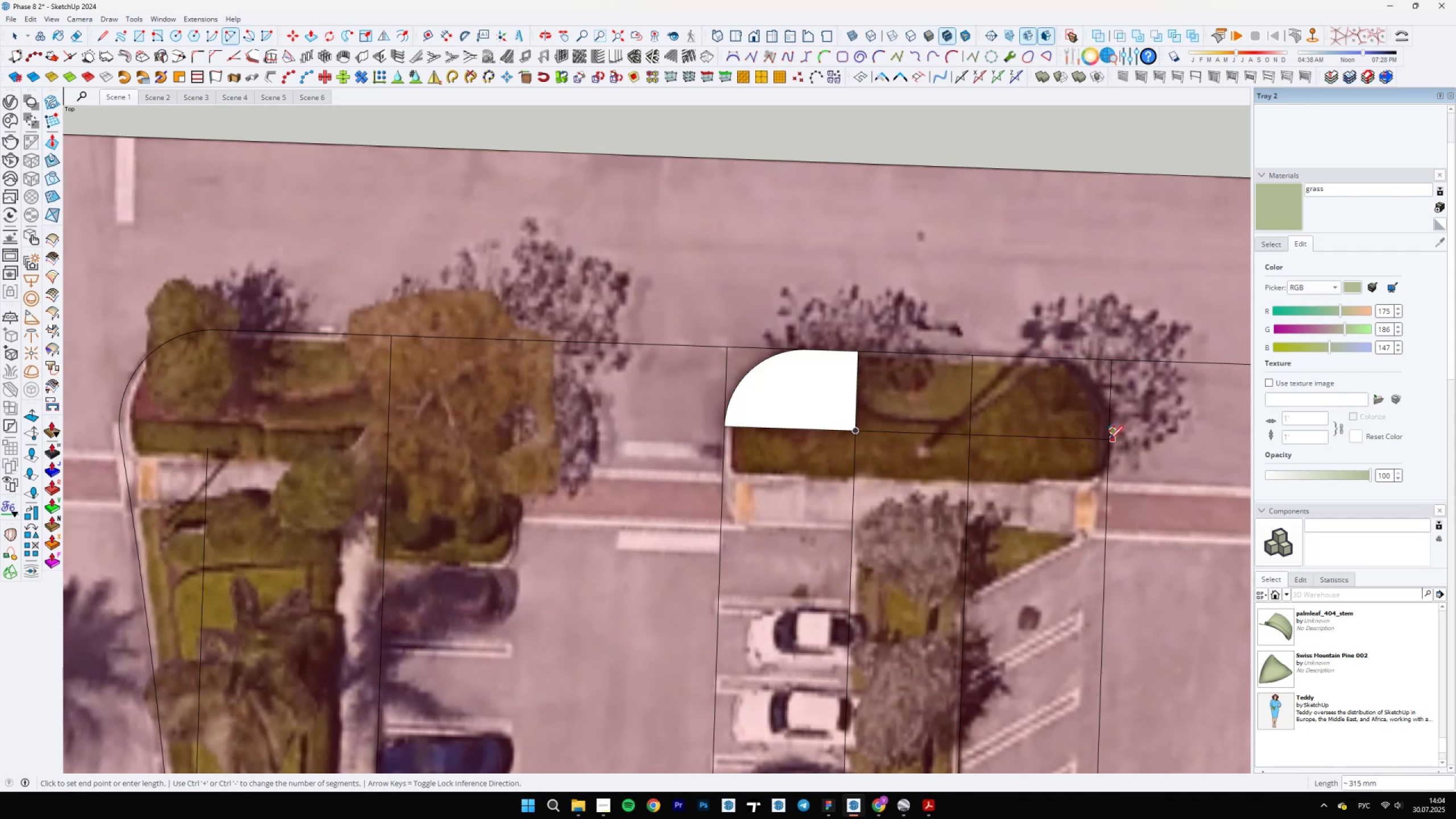 
key(Escape)
 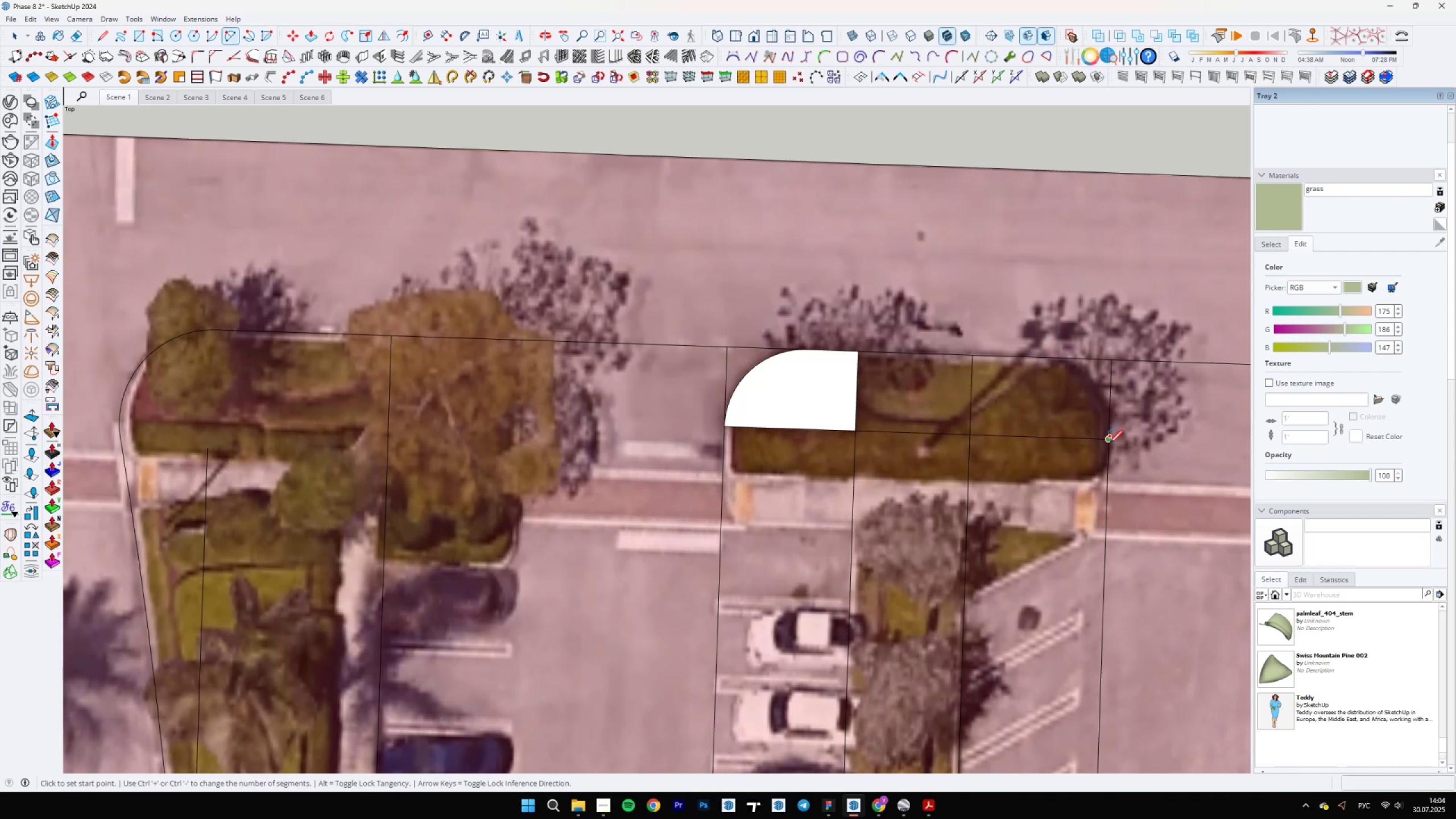 
left_click([1109, 444])
 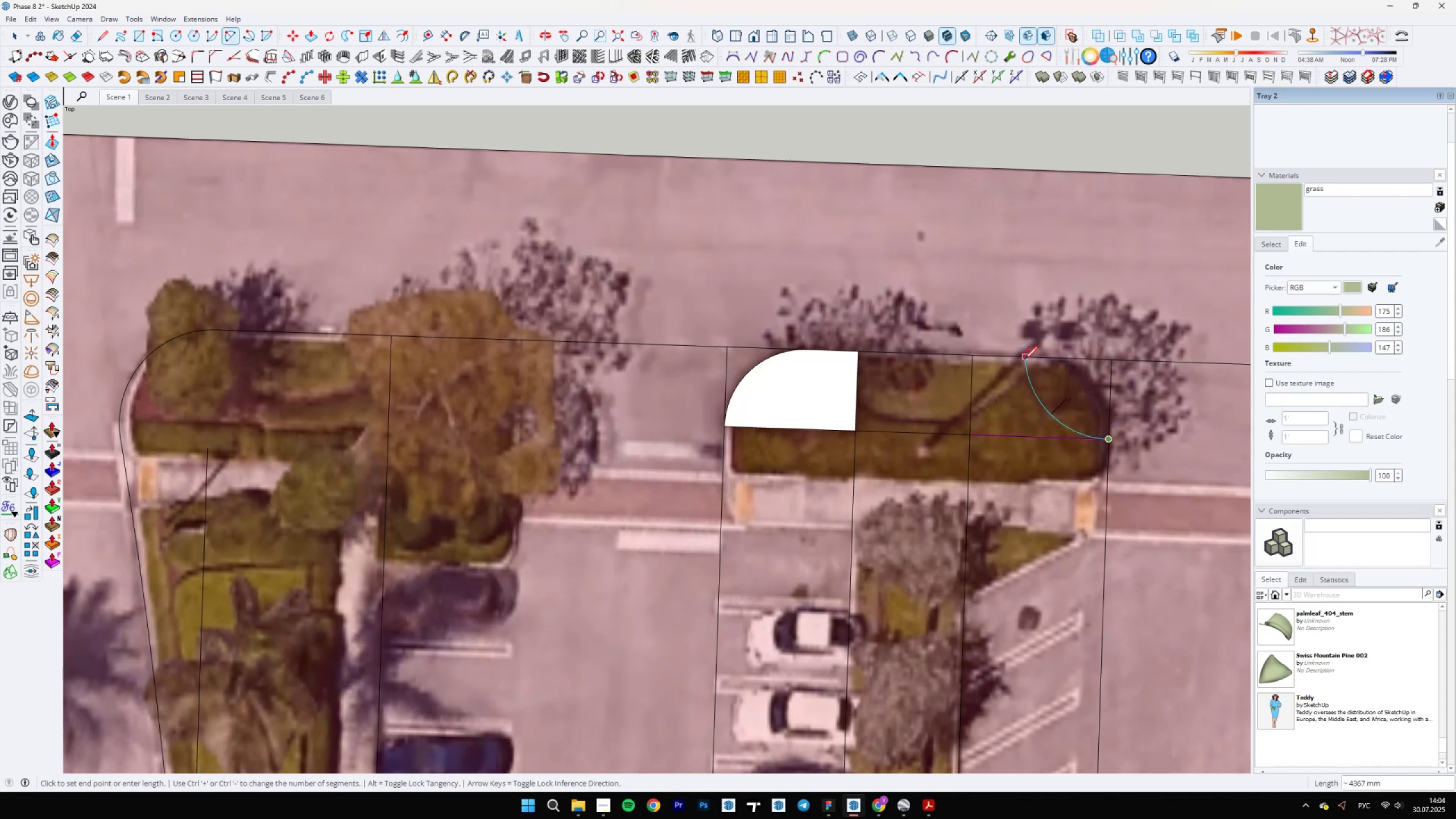 
key(Space)
 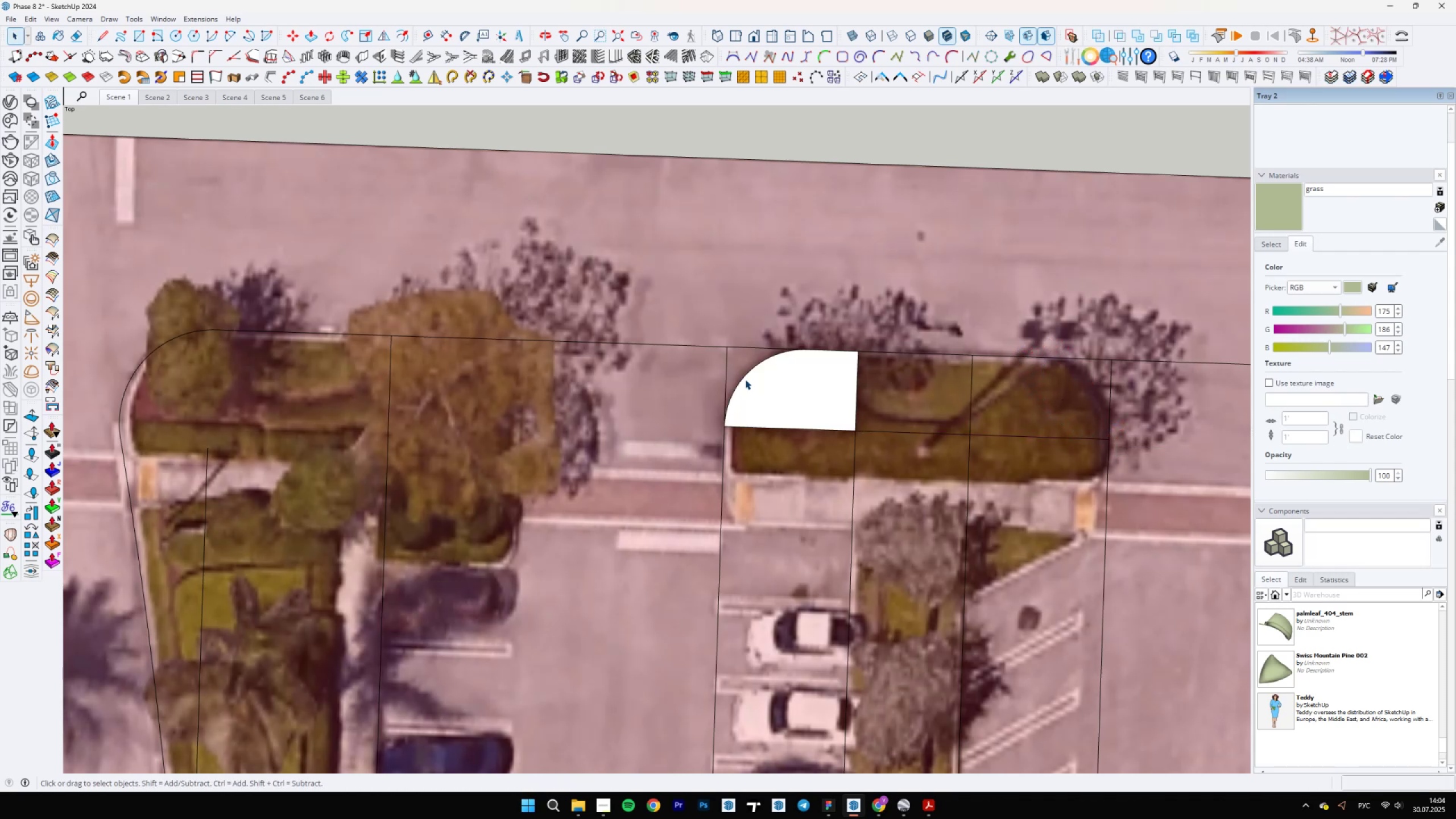 
left_click_drag(start_coordinate=[745, 379], to_coordinate=[742, 379])
 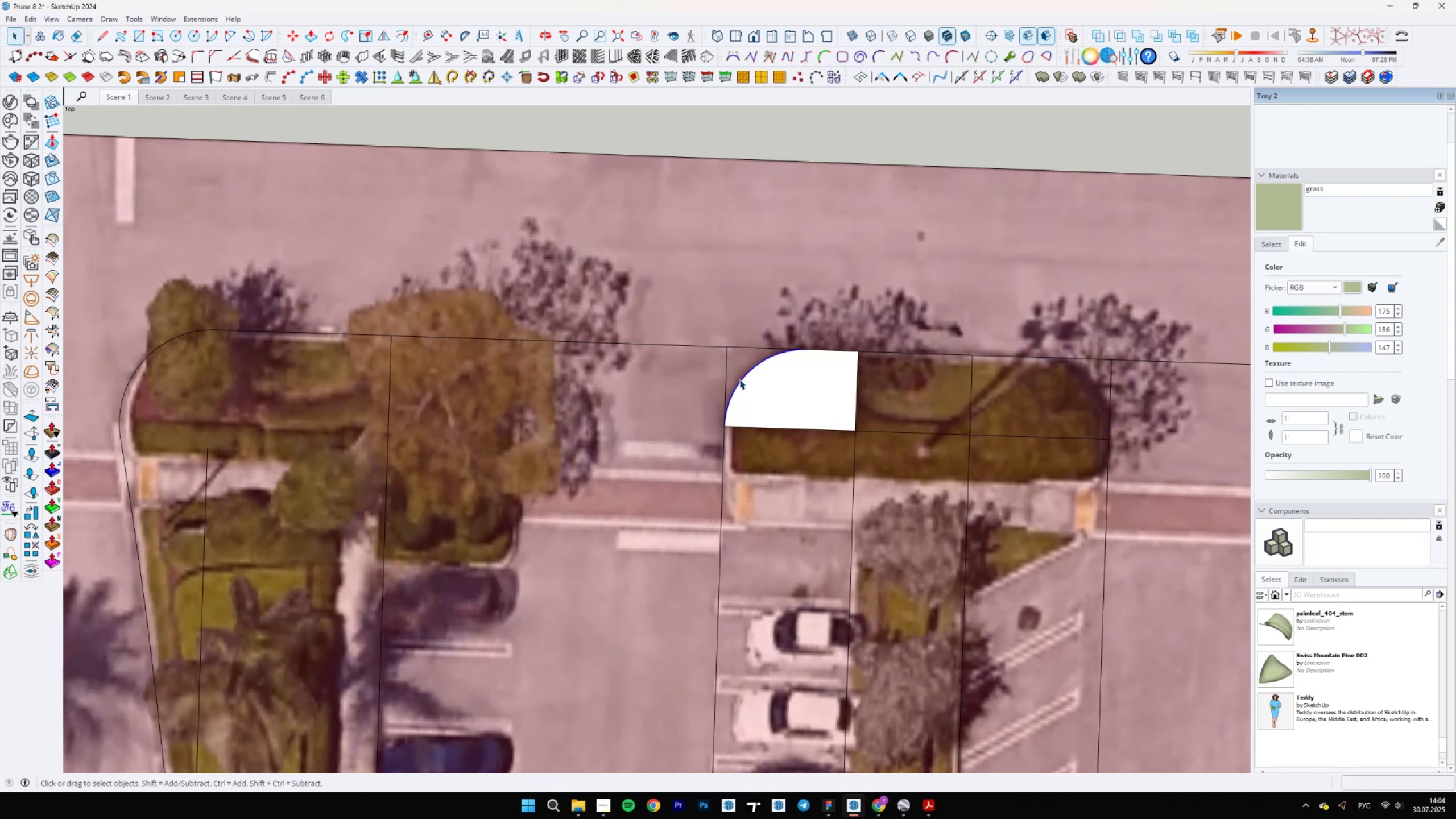 
double_click([739, 379])
 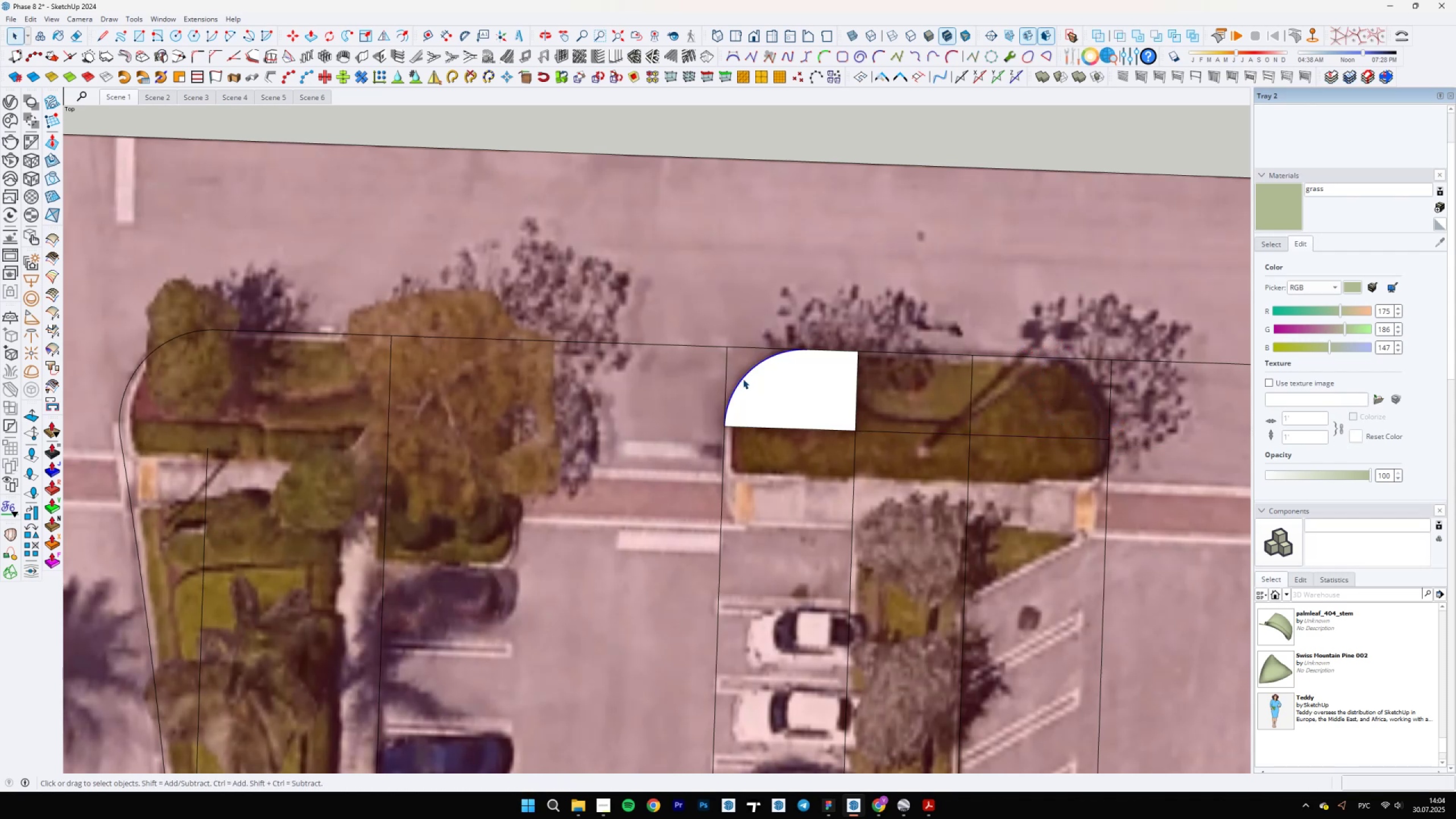 
scroll: coordinate [769, 411], scroll_direction: none, amount: 0.0
 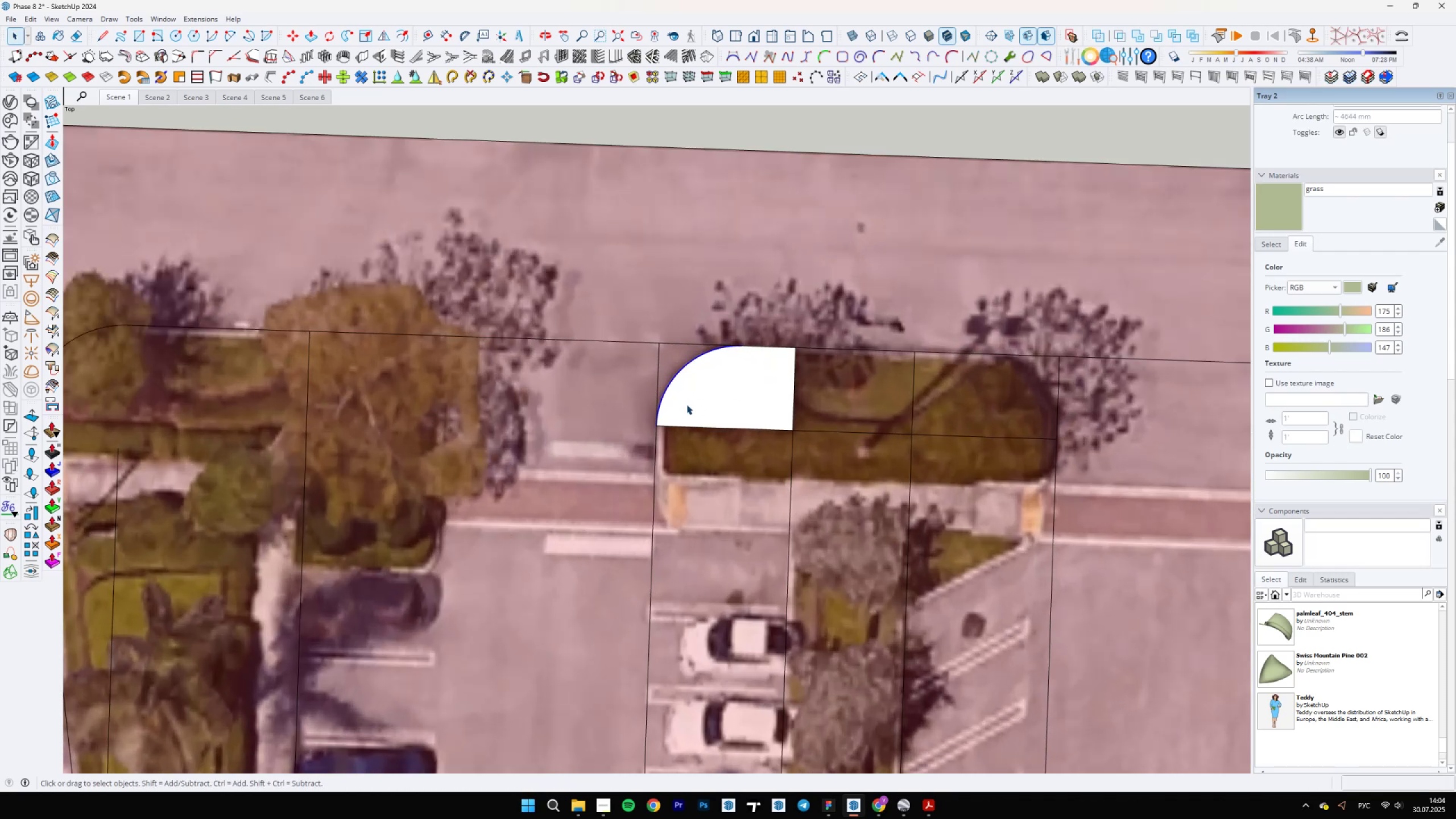 
key(M)
 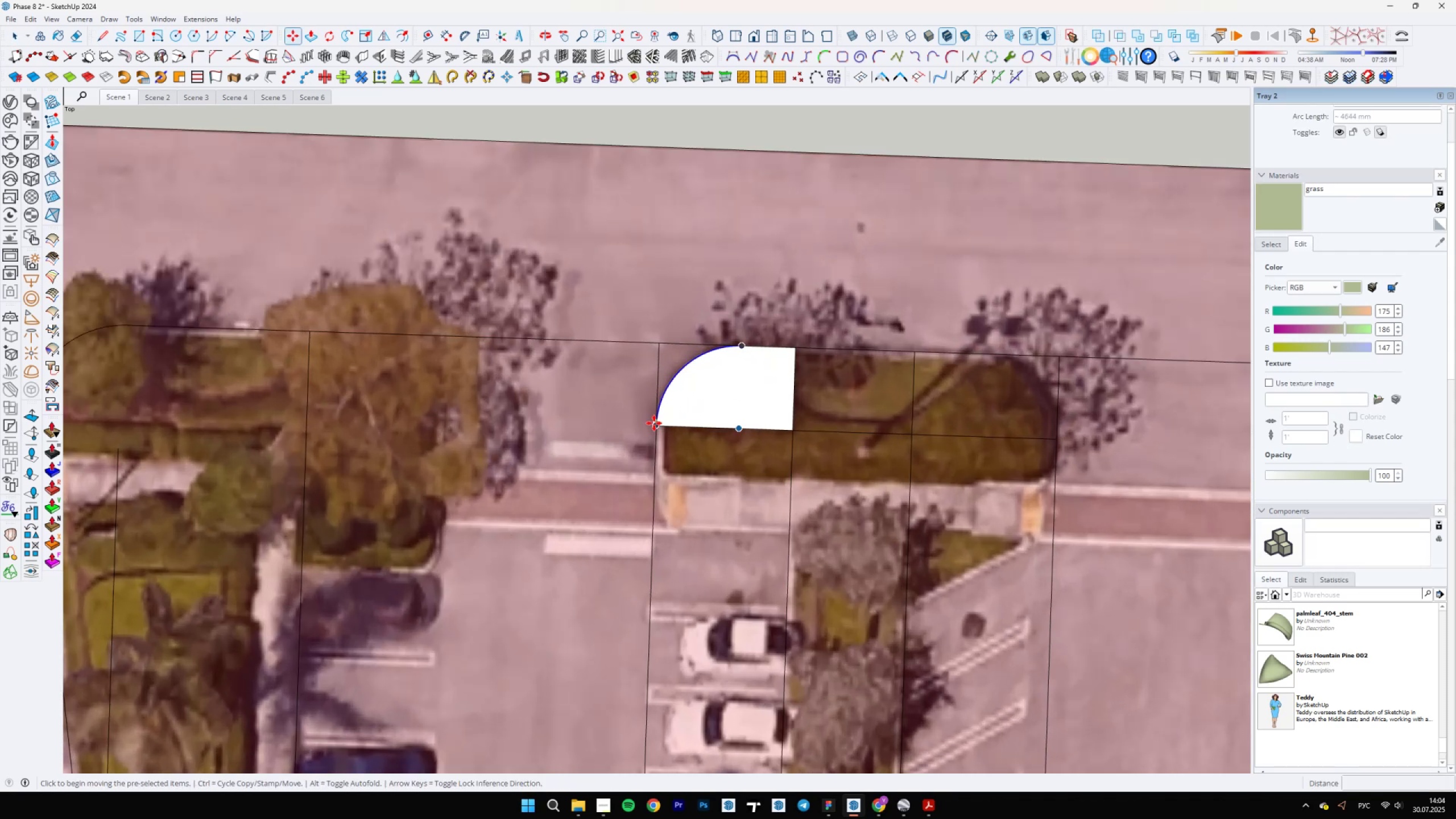 
key(Control+ControlLeft)
 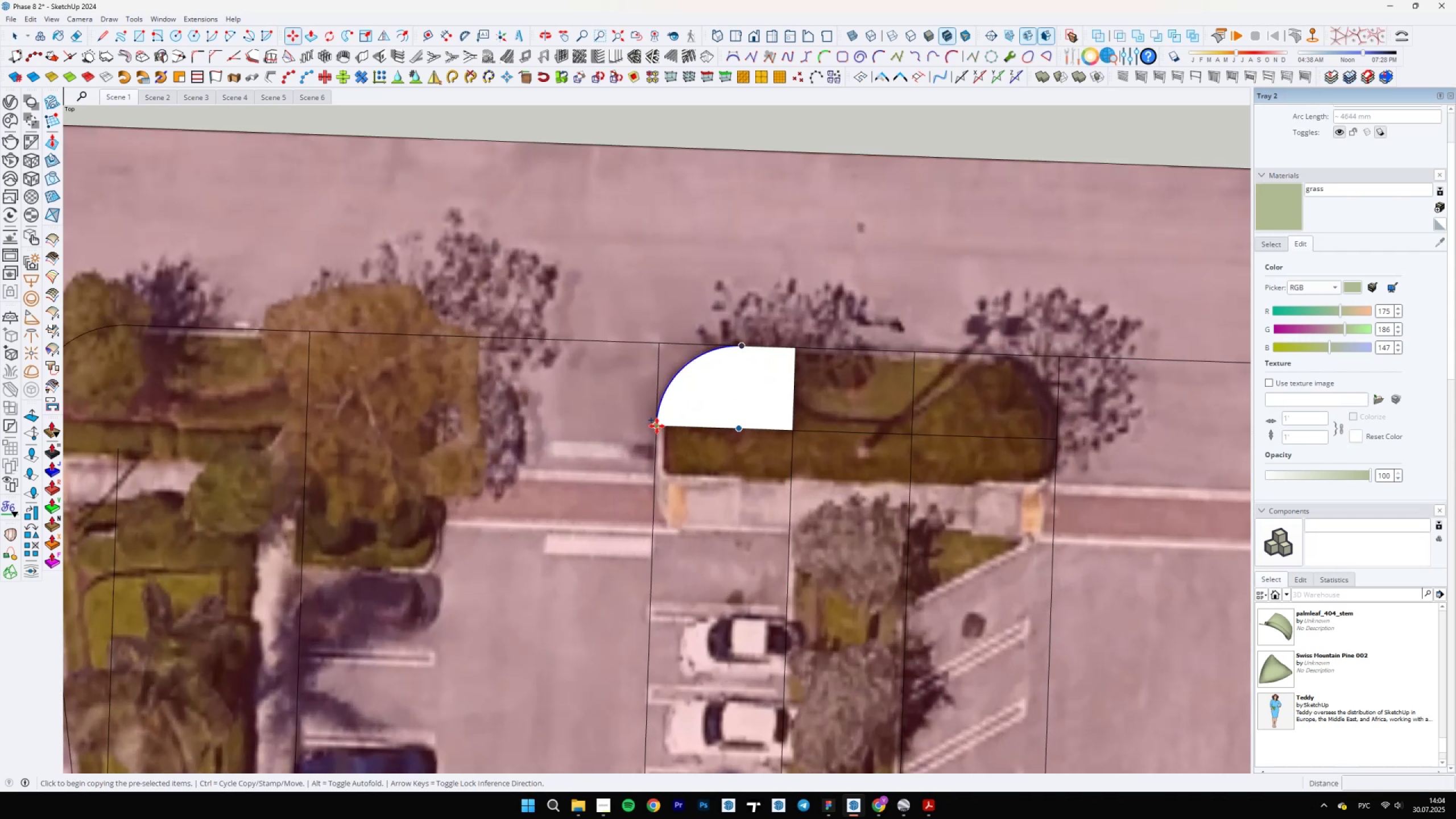 
left_click([657, 428])
 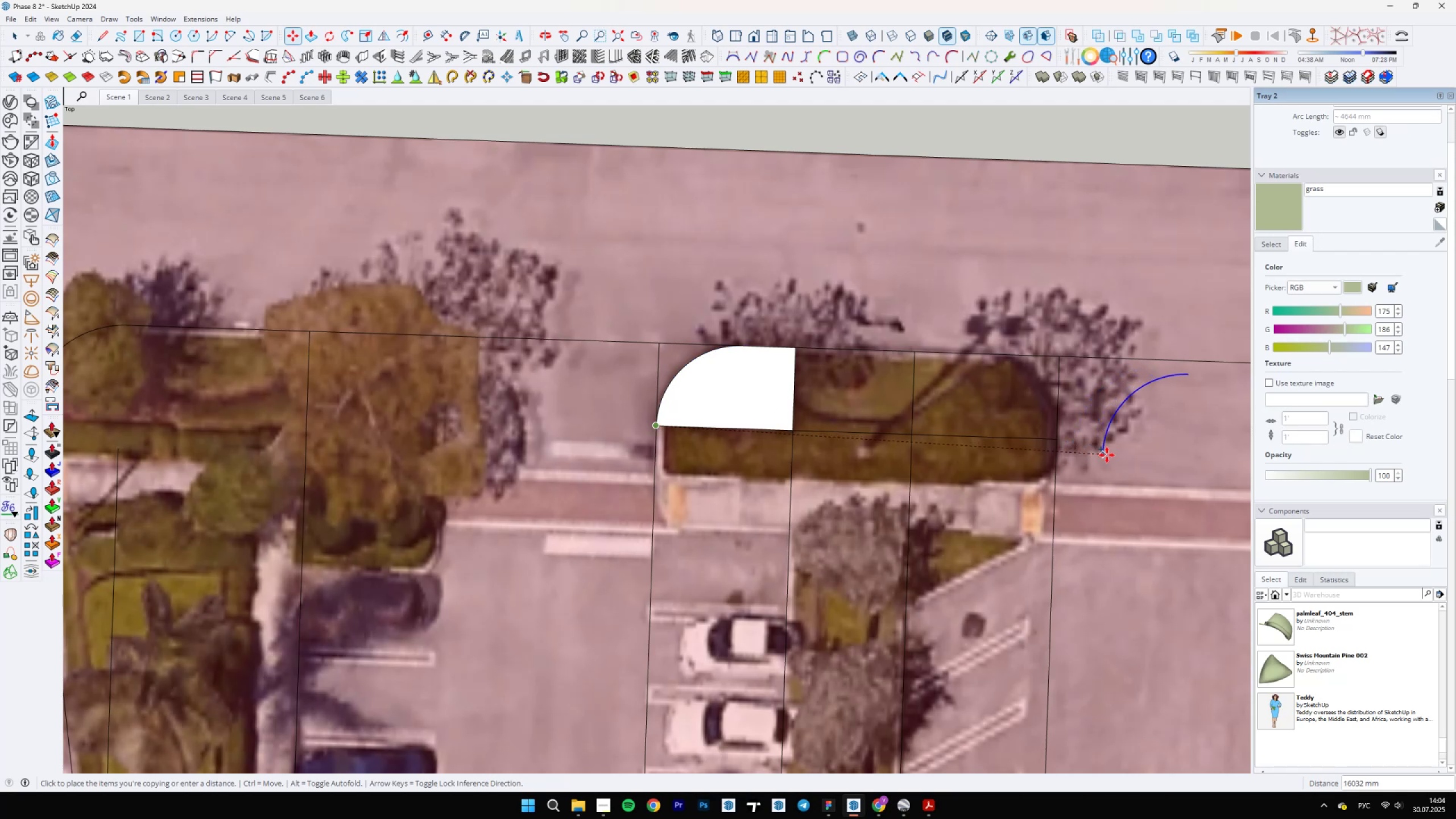 
scroll: coordinate [727, 482], scroll_direction: down, amount: 4.0
 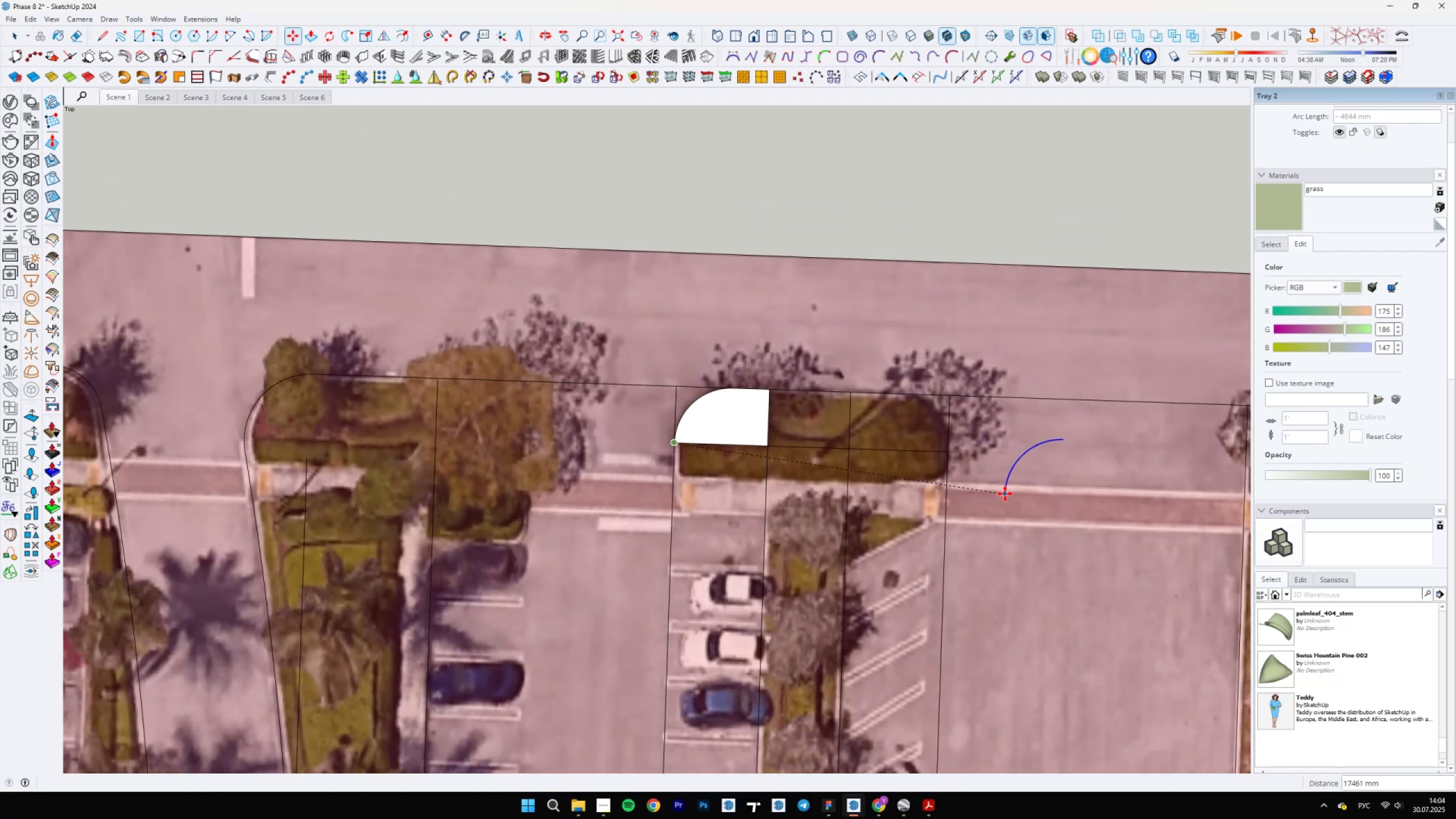 
scroll: coordinate [1072, 415], scroll_direction: up, amount: 7.0
 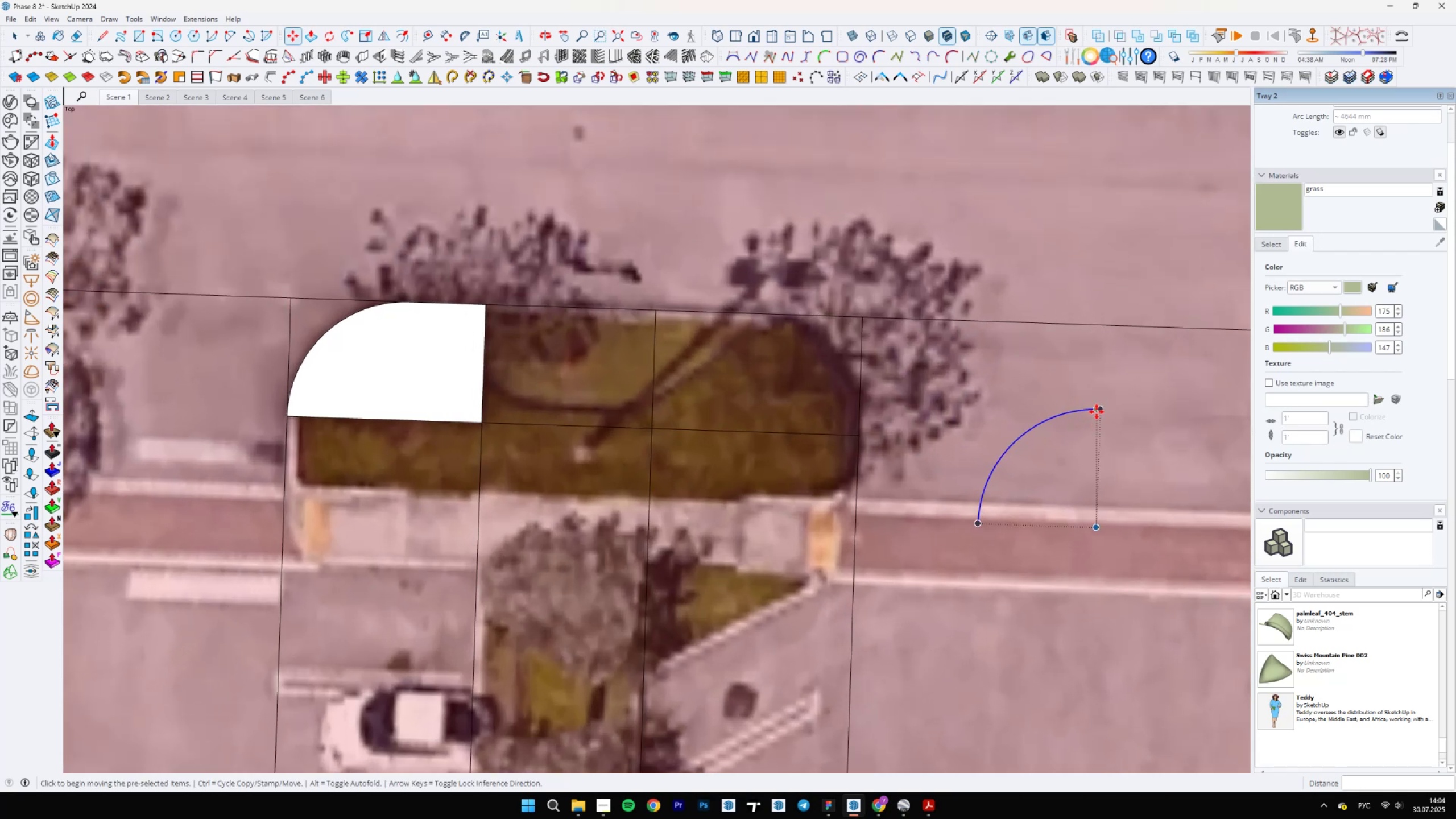 
scroll: coordinate [940, 482], scroll_direction: down, amount: 4.0
 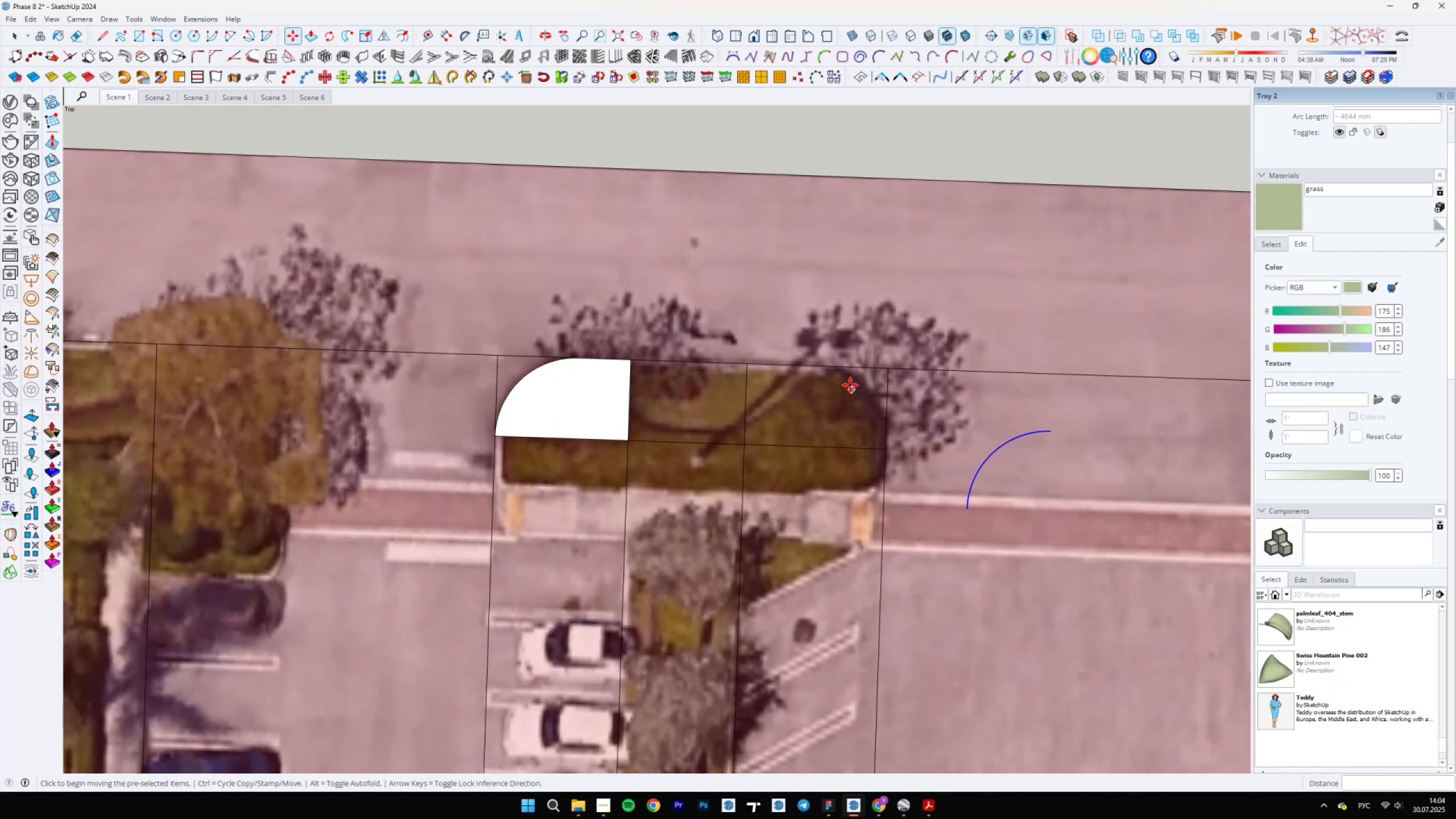 
key(Delete)
 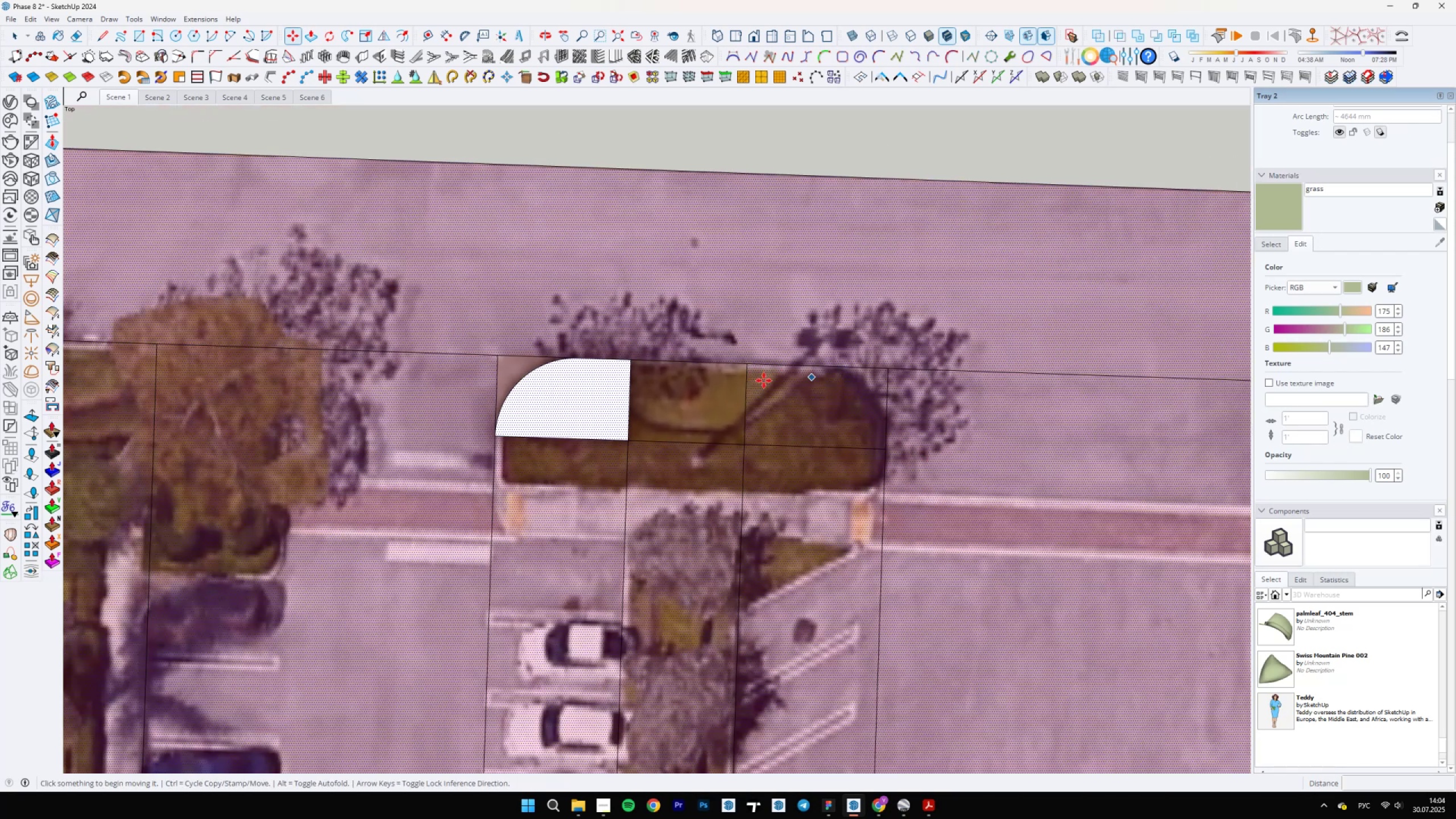 
scroll: coordinate [843, 403], scroll_direction: up, amount: 3.0
 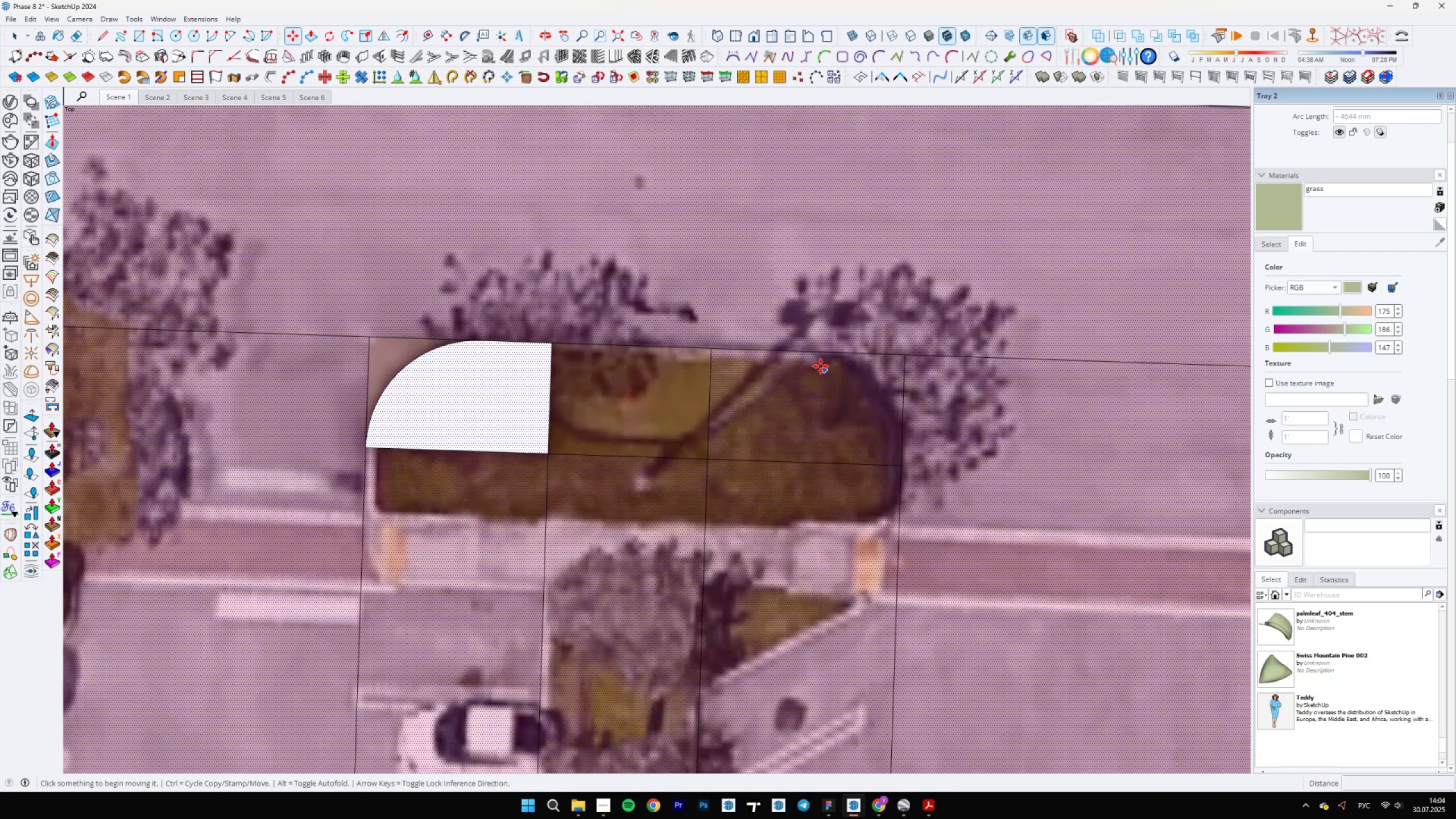 
key(Space)
 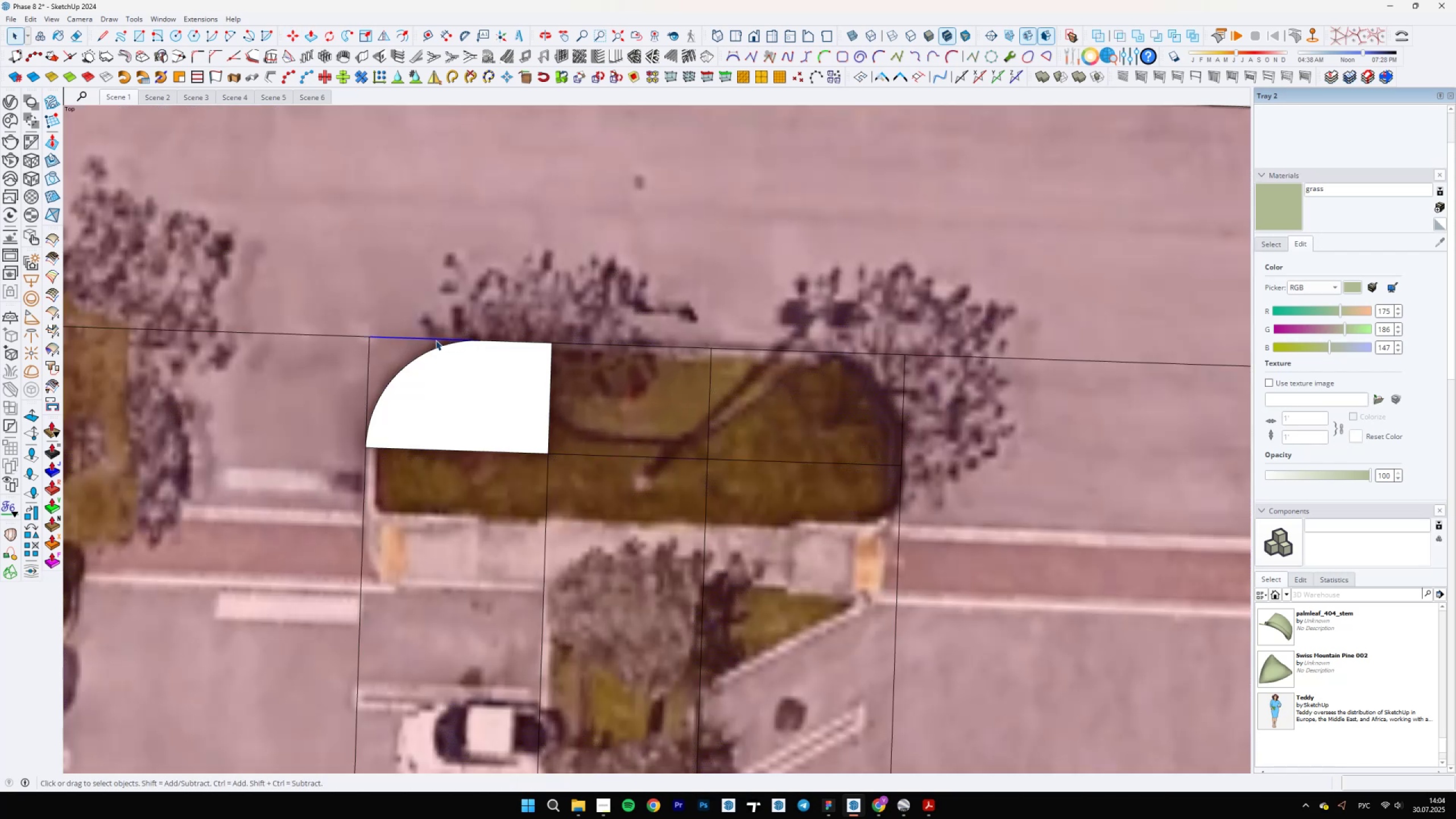 
key(M)
 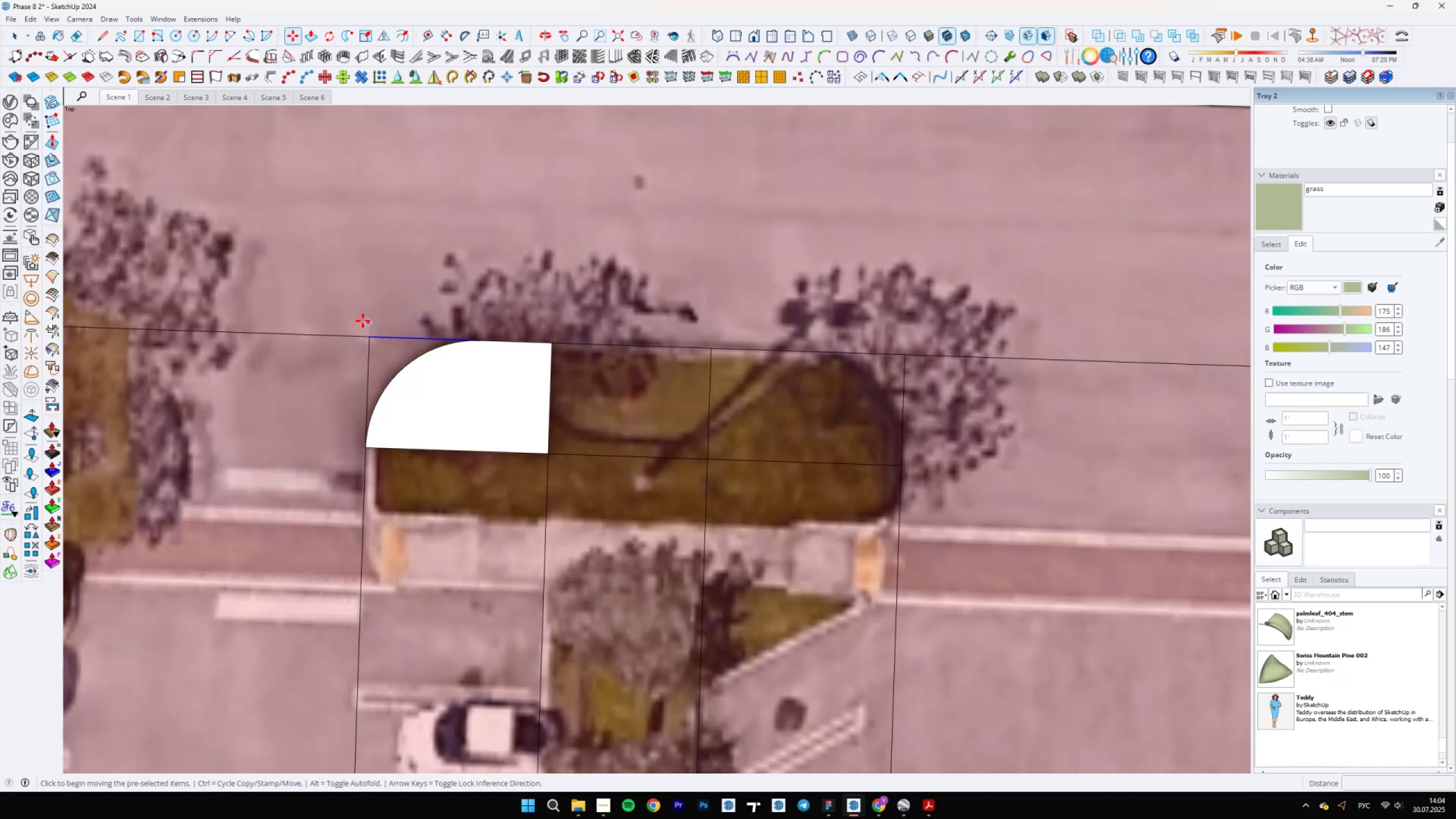 
key(Control+ControlLeft)
 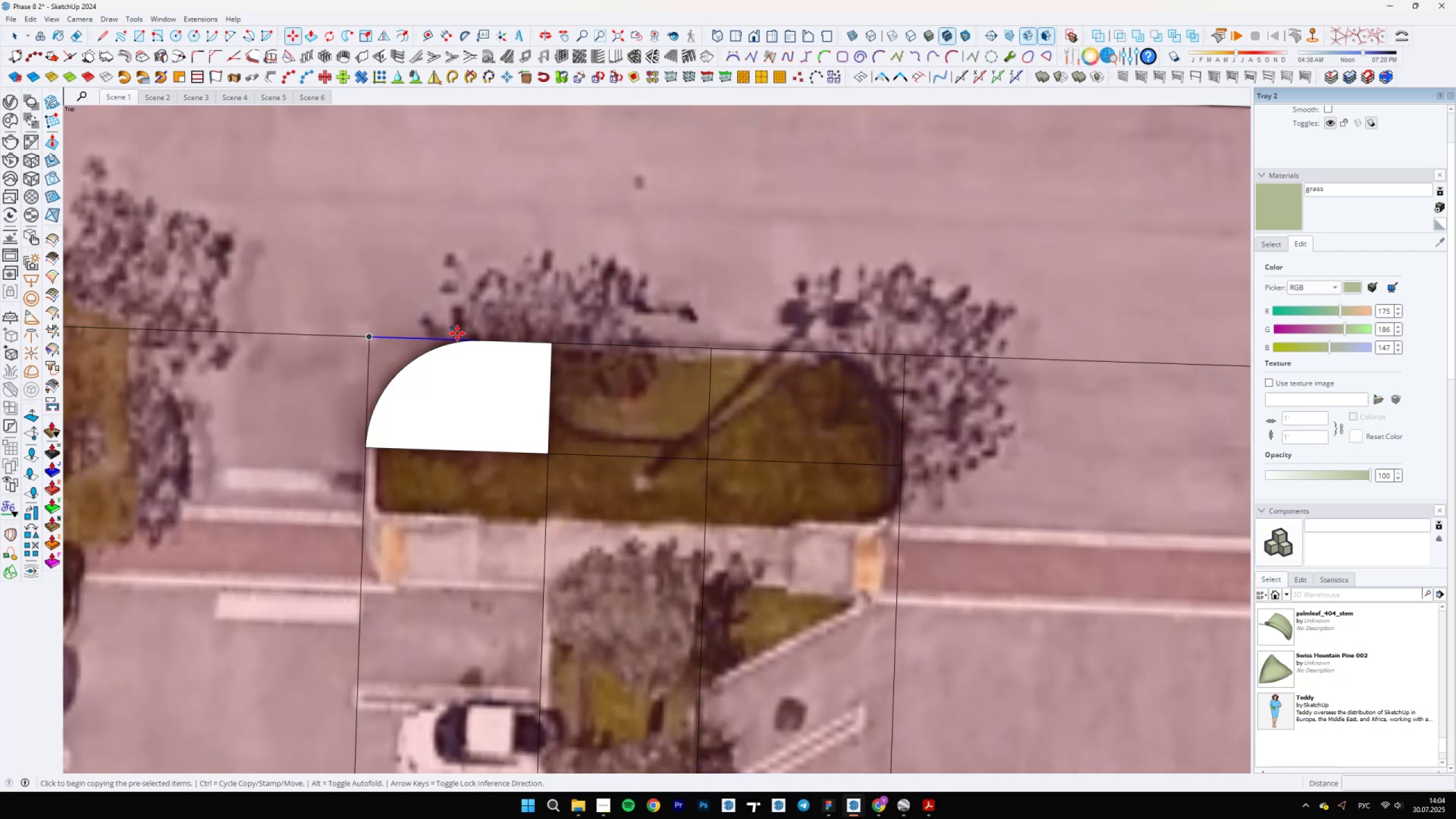 
scroll: coordinate [474, 328], scroll_direction: up, amount: 22.0
 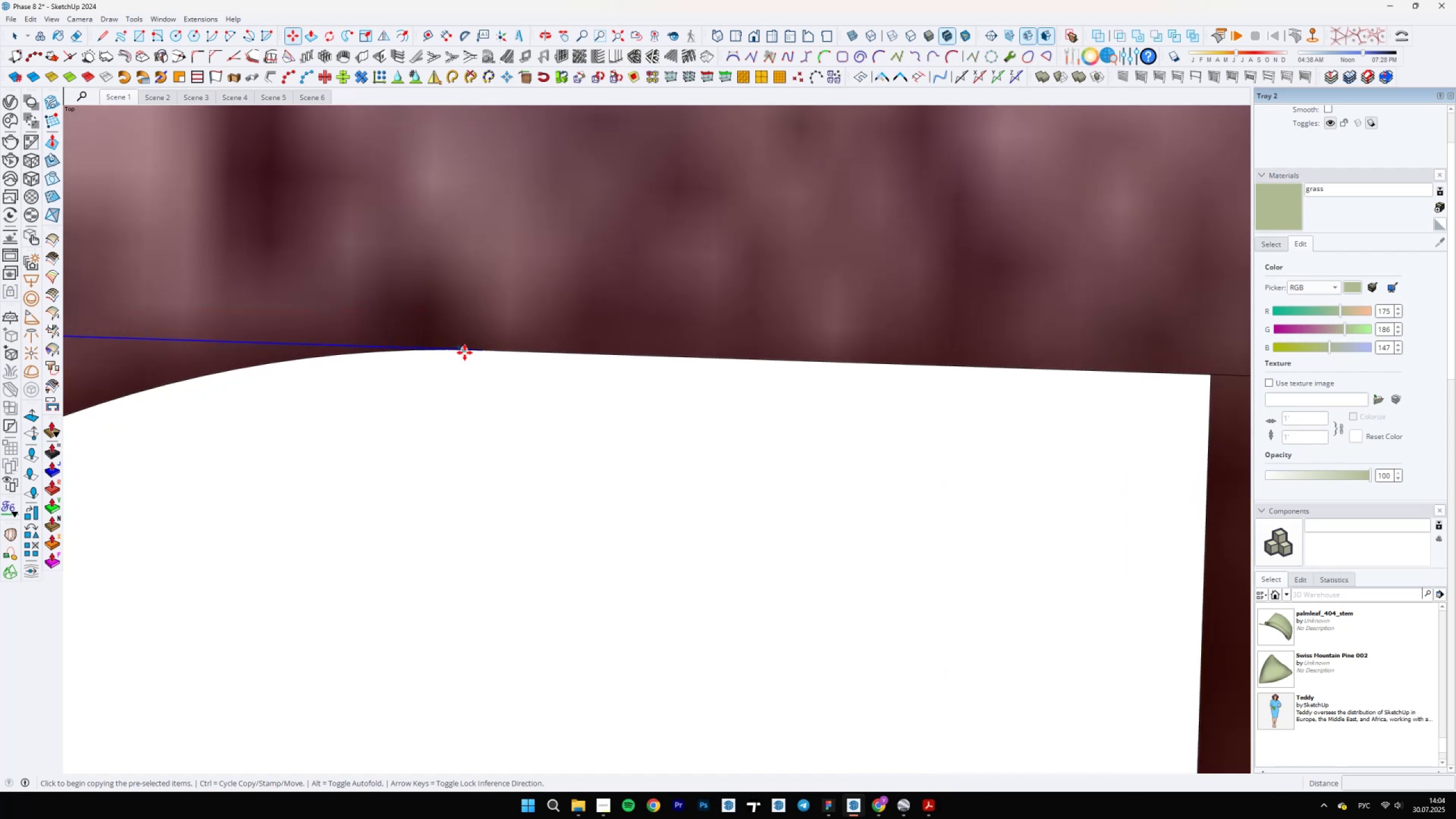 
left_click([484, 353])
 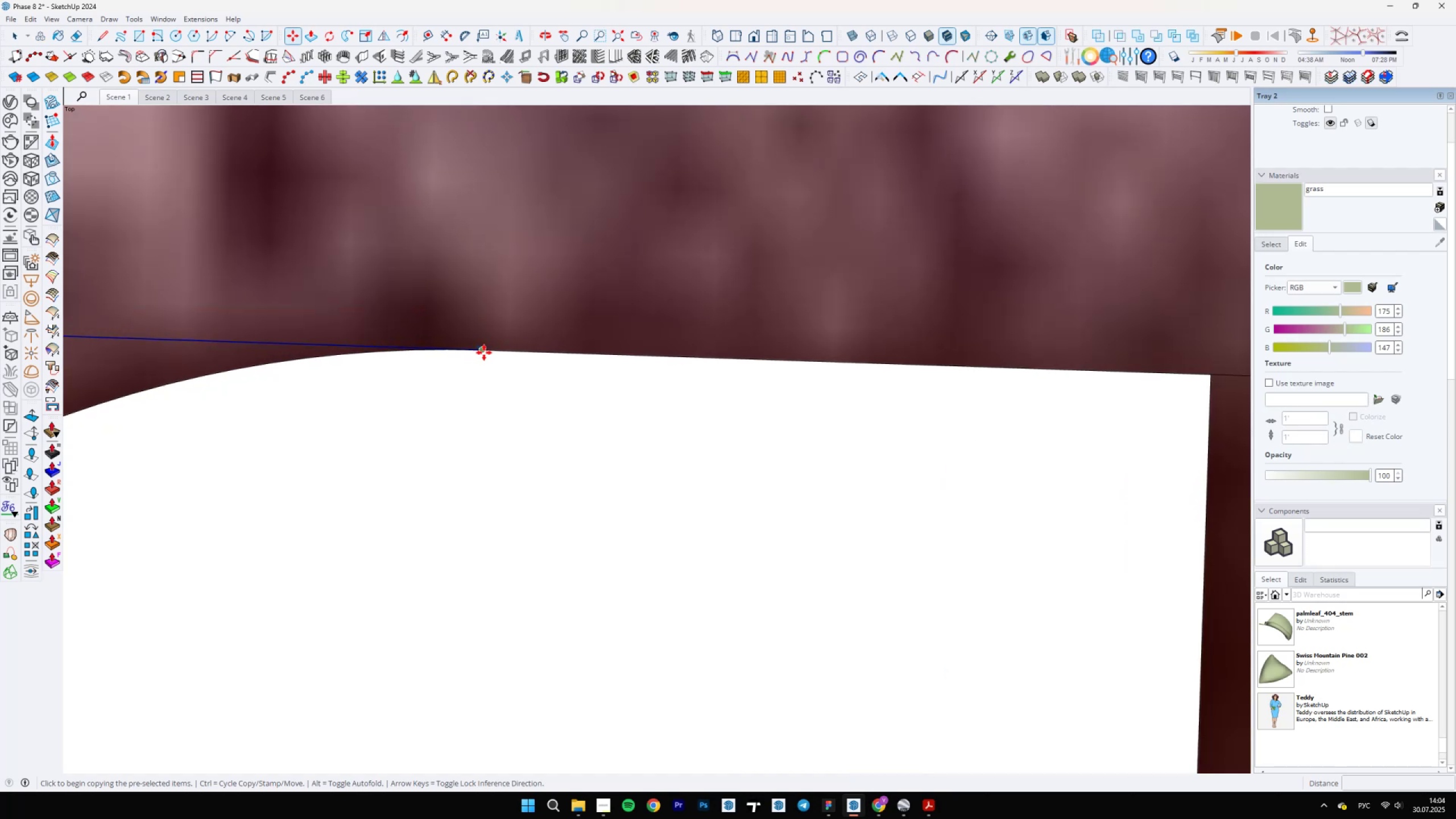 
scroll: coordinate [417, 409], scroll_direction: down, amount: 21.0
 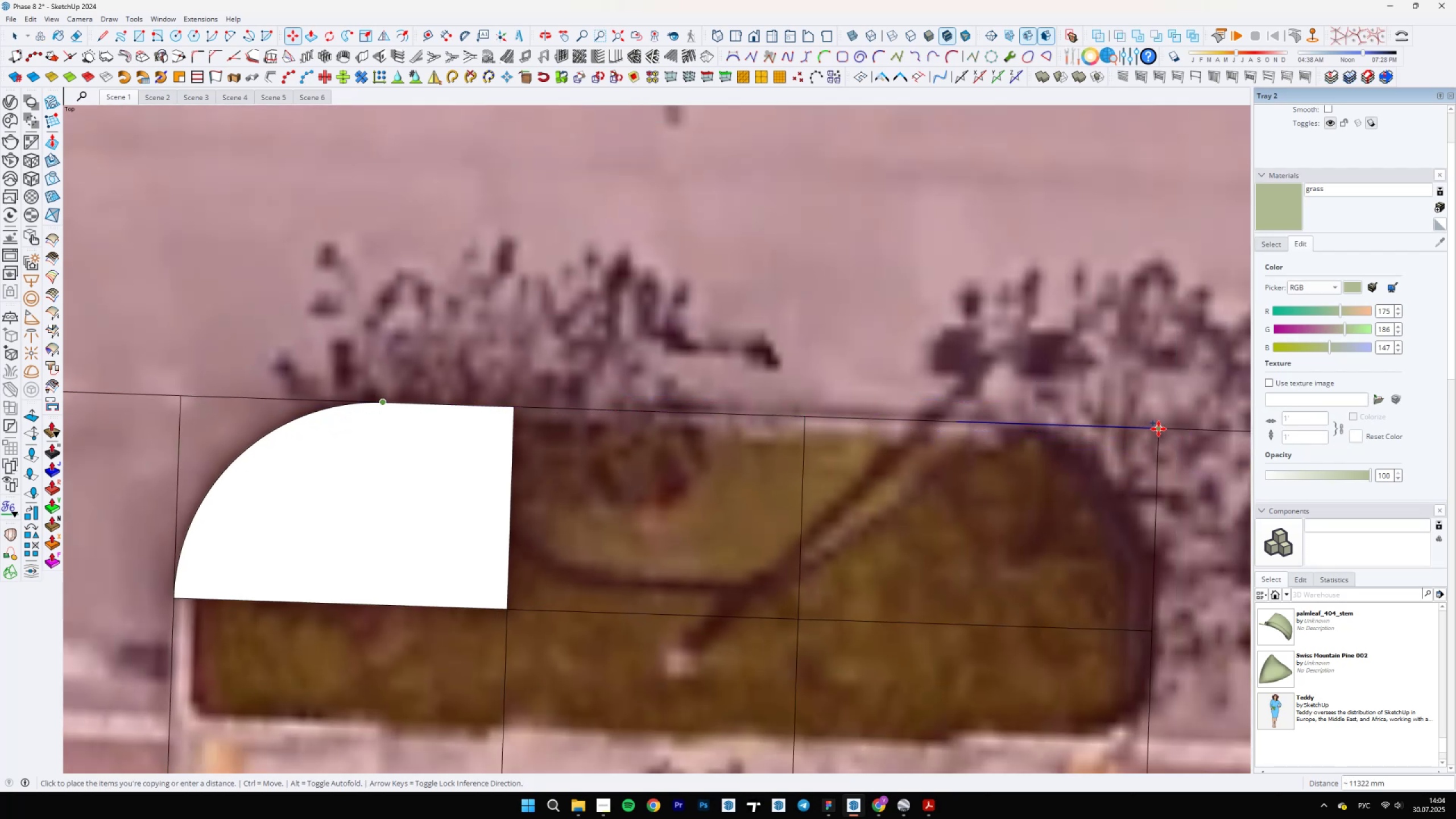 
left_click([1159, 429])
 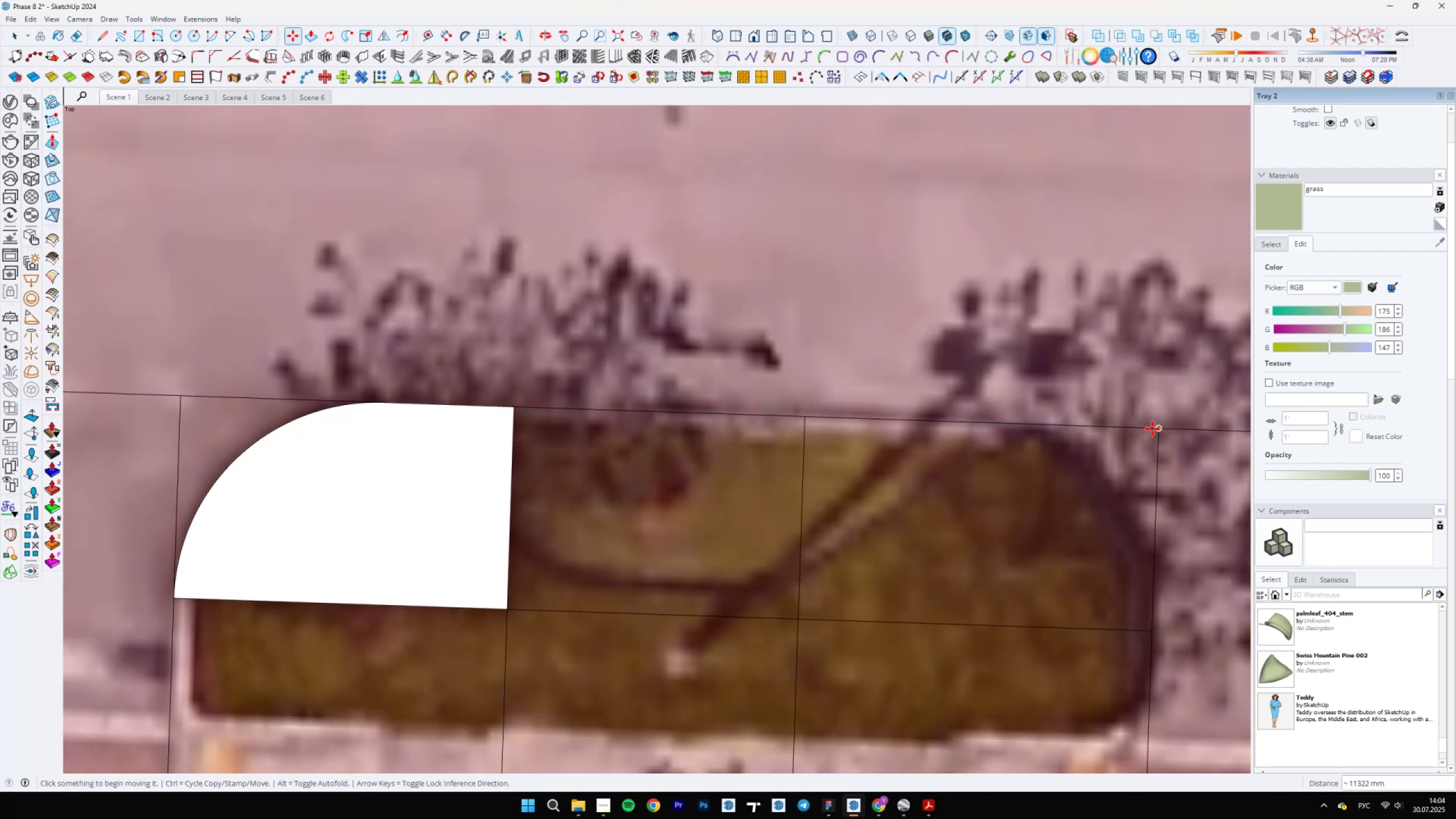 
key(A)
 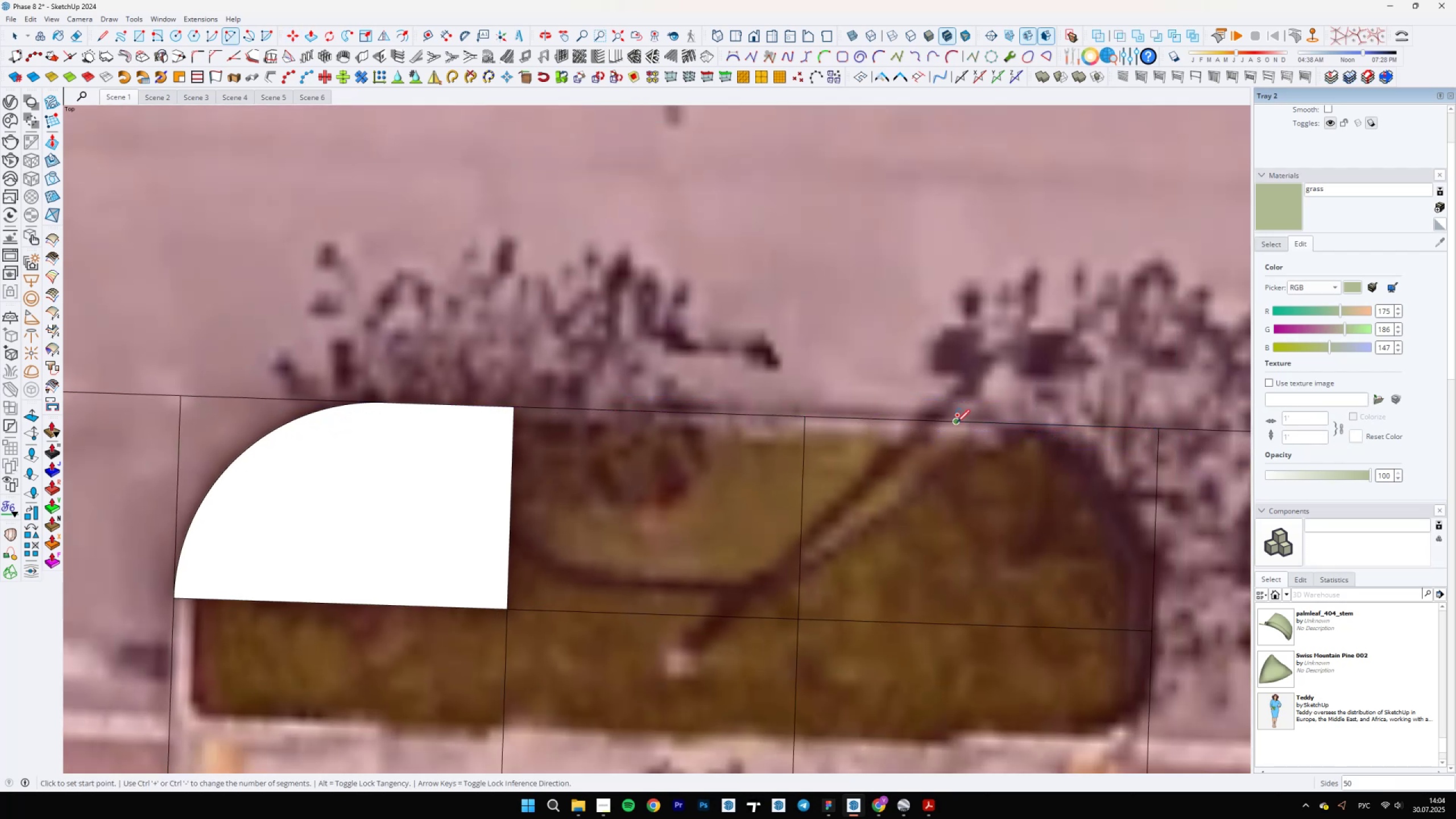 
left_click([954, 423])
 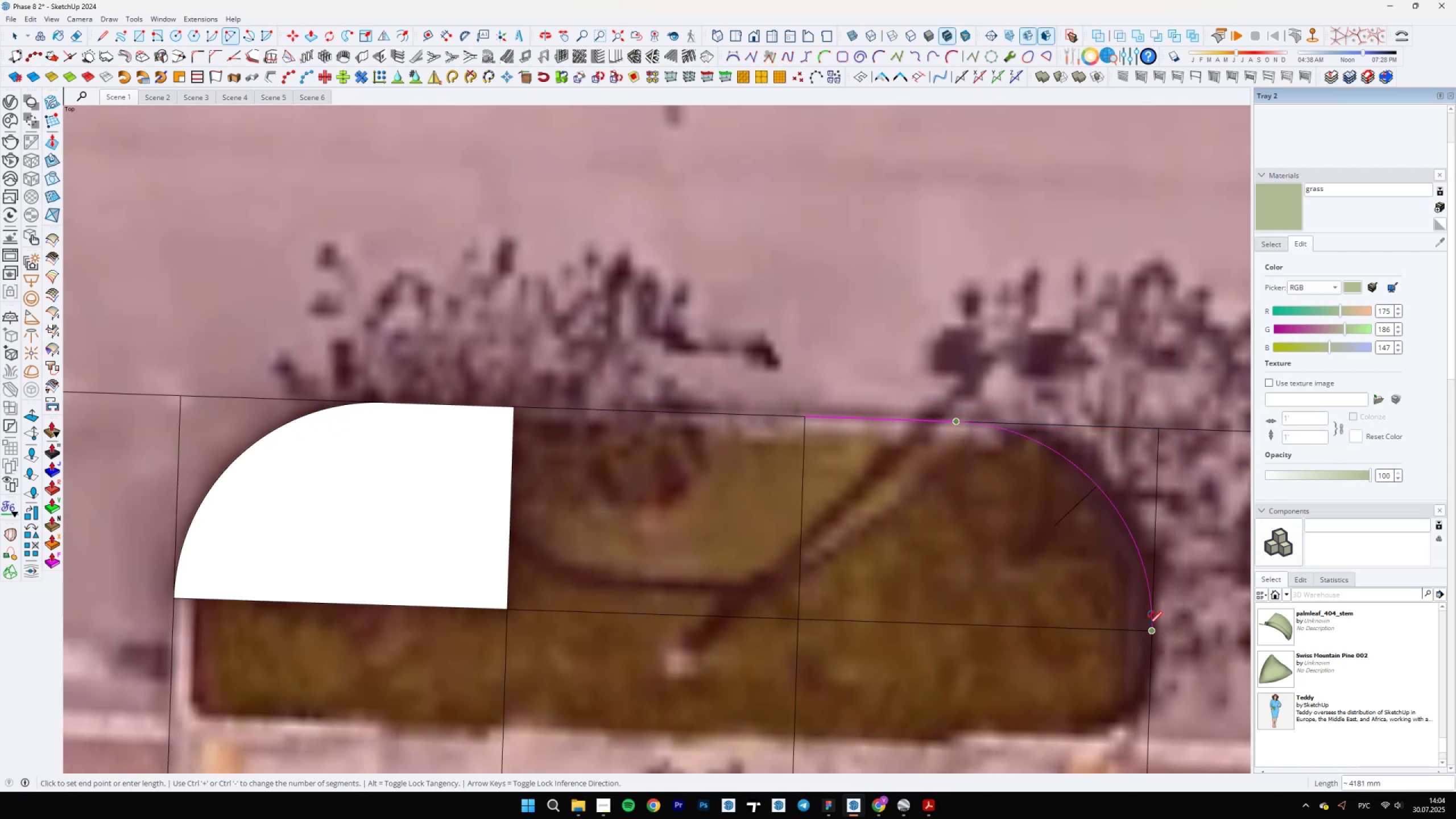 
double_click([1151, 628])
 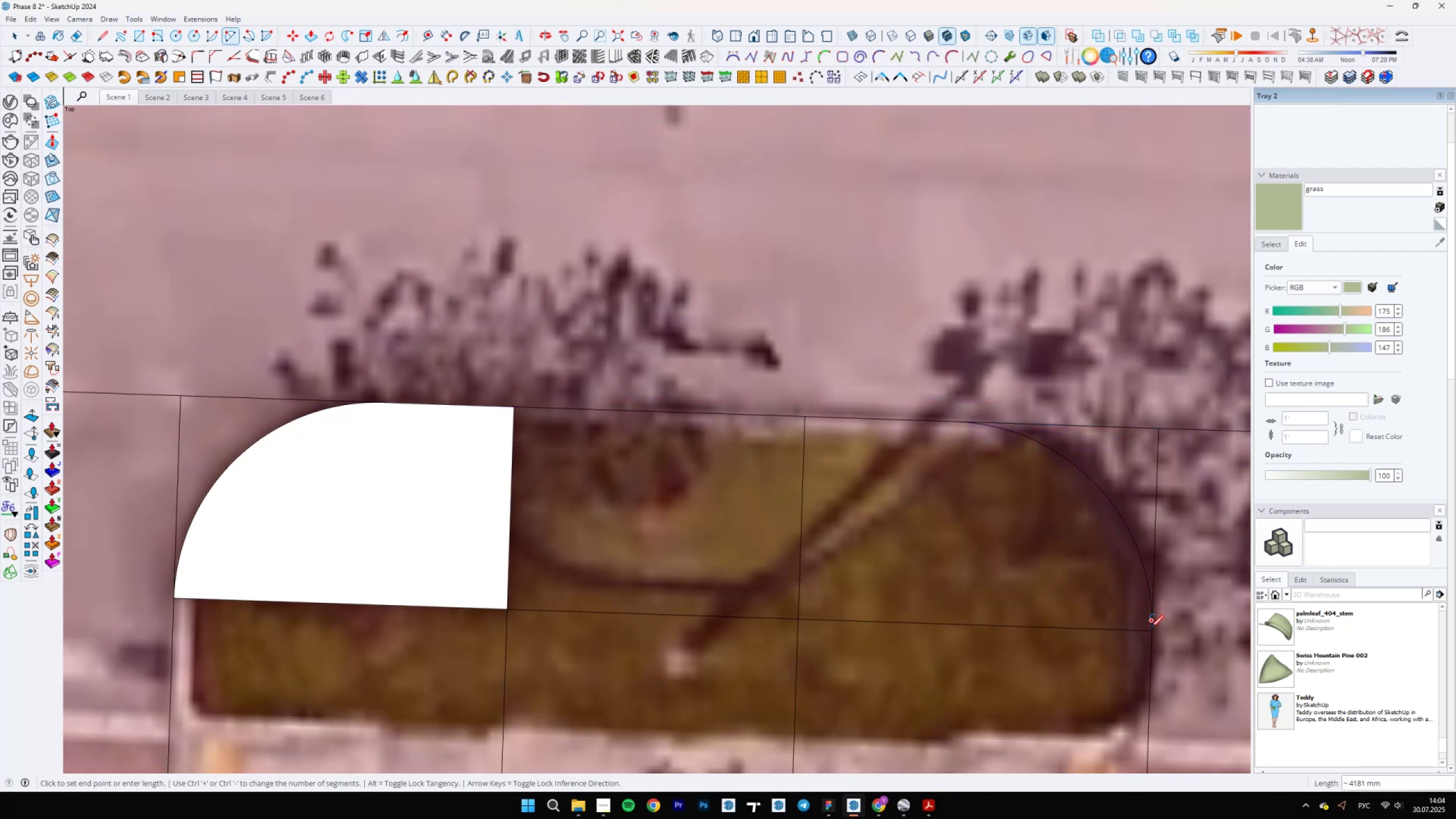 
scroll: coordinate [1054, 493], scroll_direction: down, amount: 7.0
 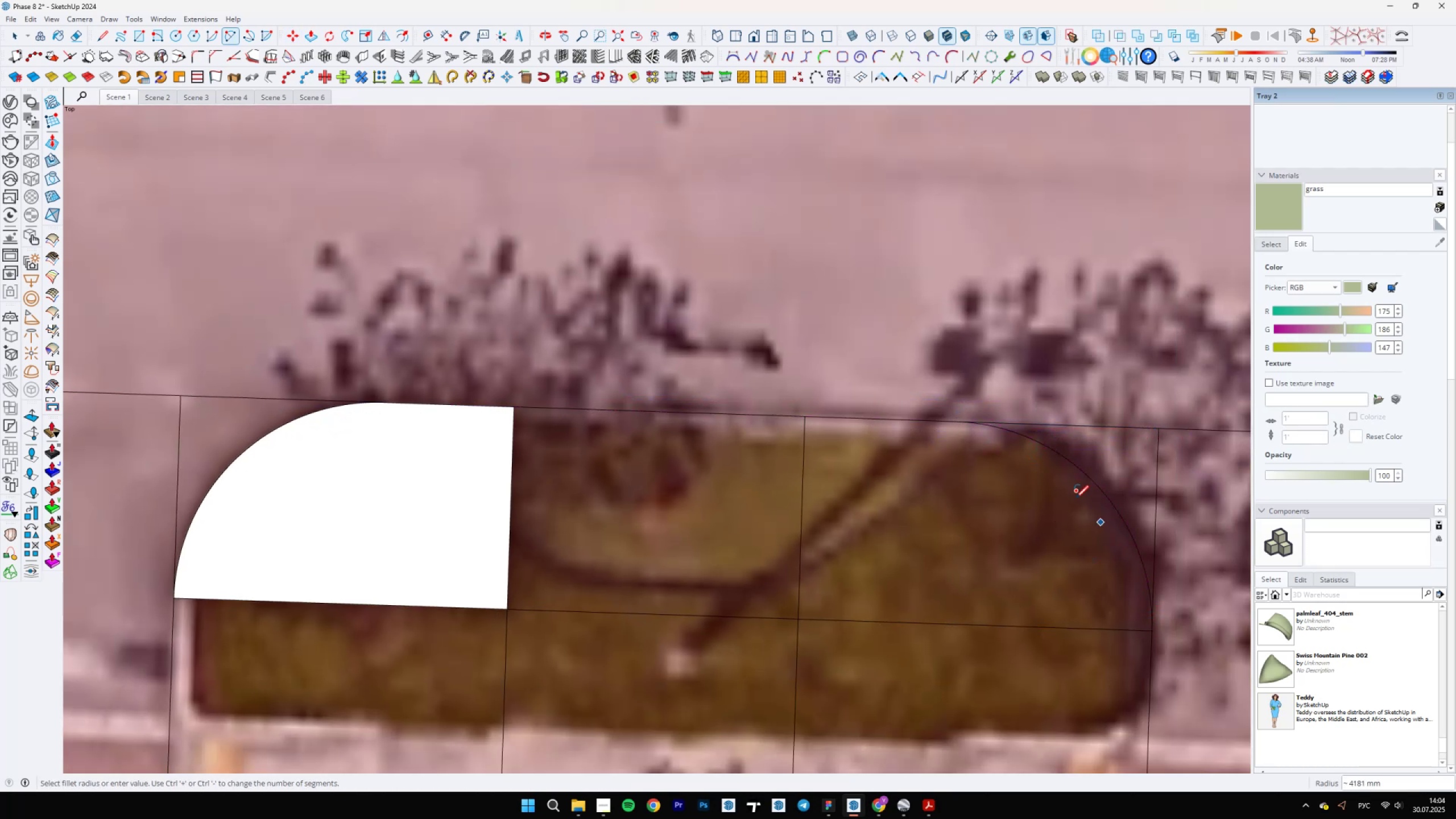 
key(E)
 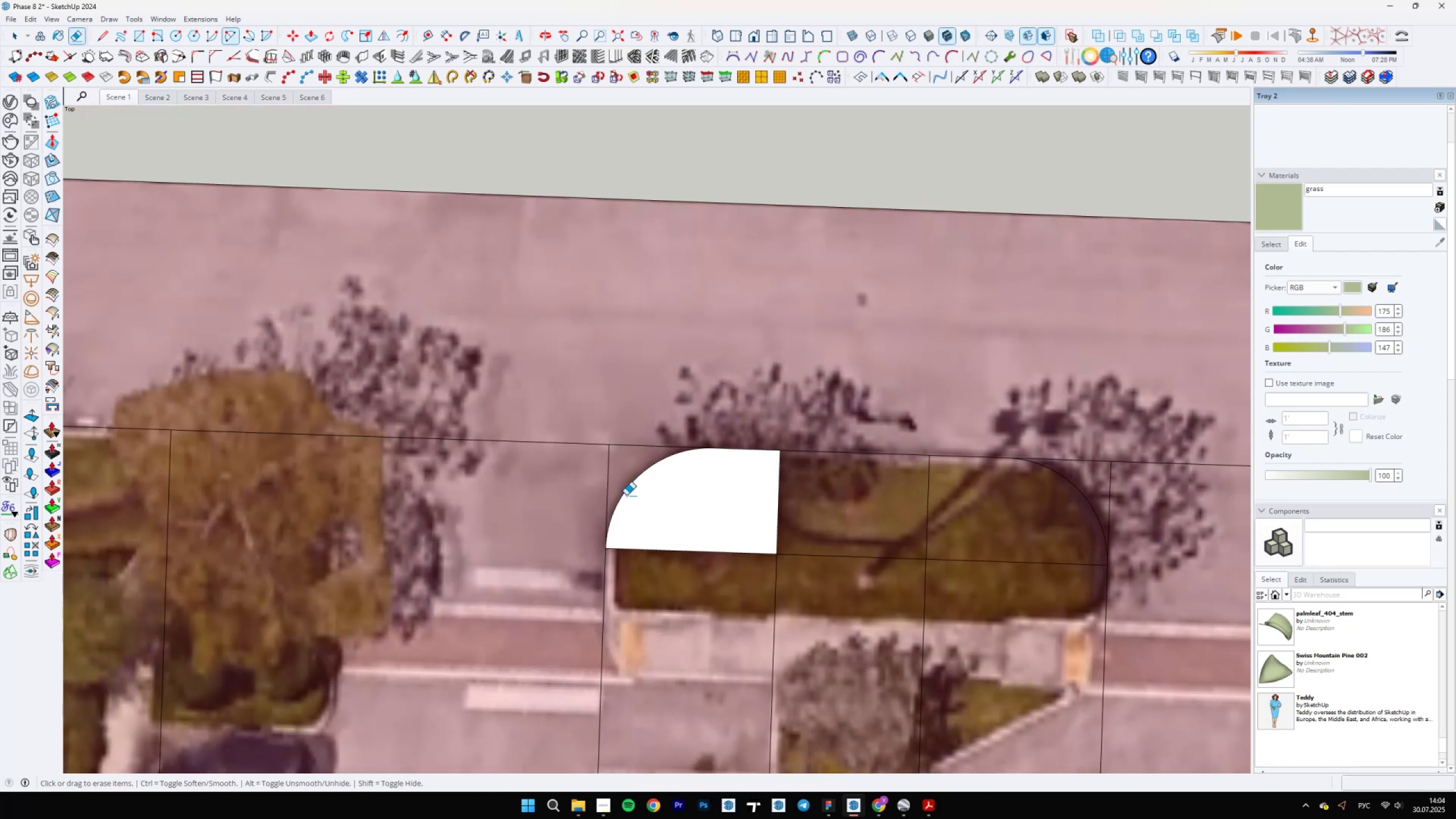 
key(Space)
 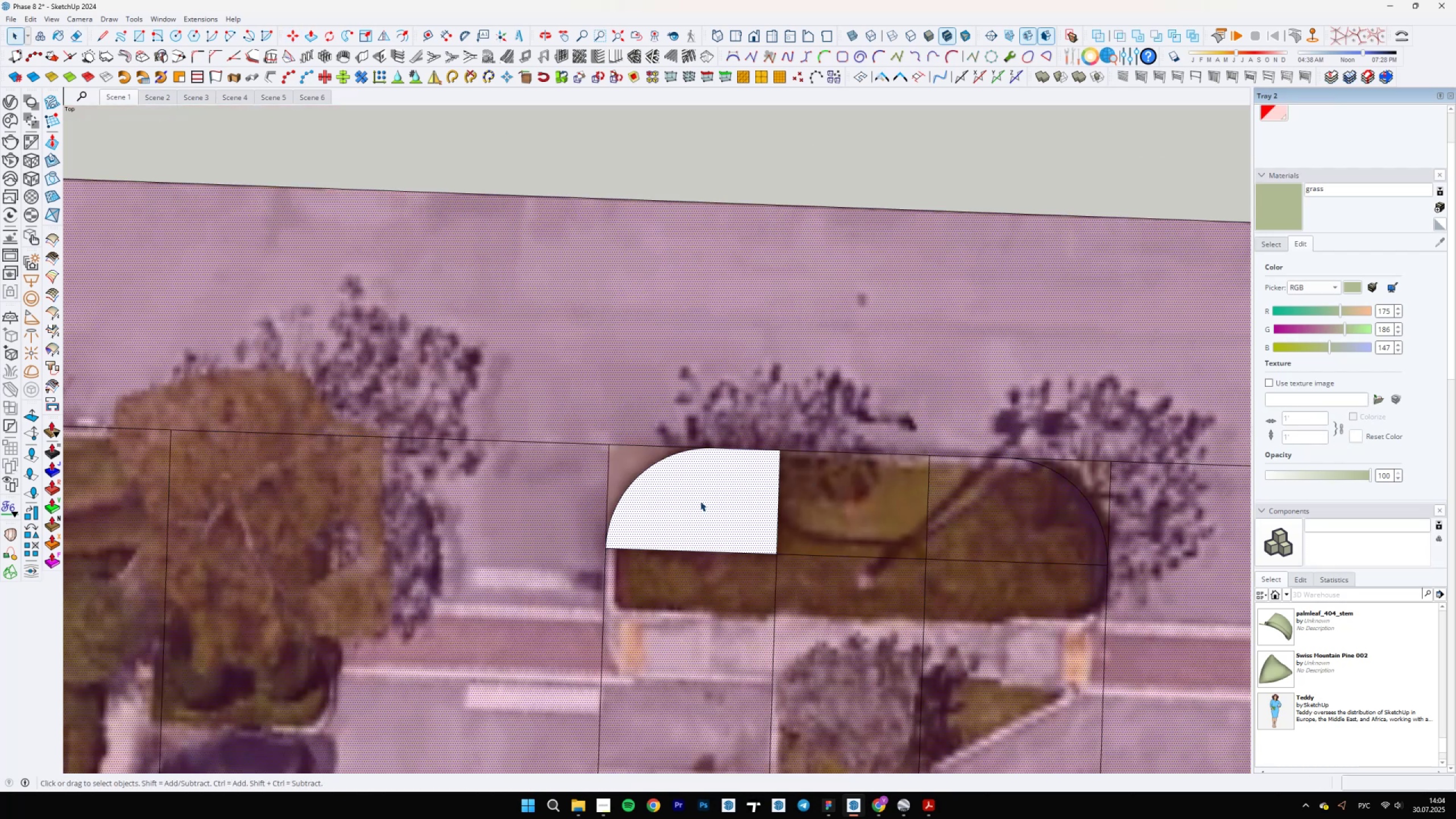 
key(E)
 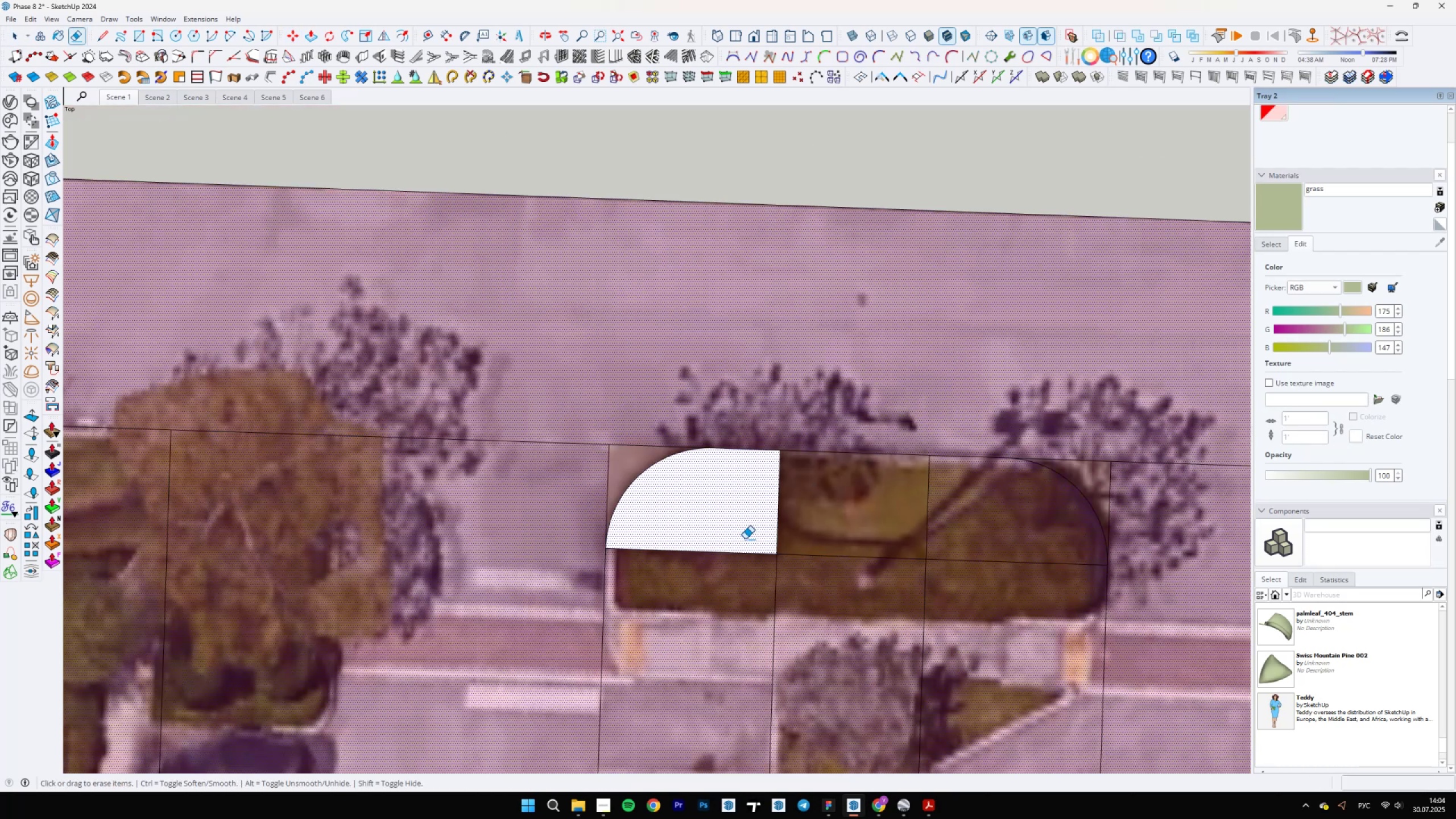 
left_click_drag(start_coordinate=[763, 526], to_coordinate=[791, 514])
 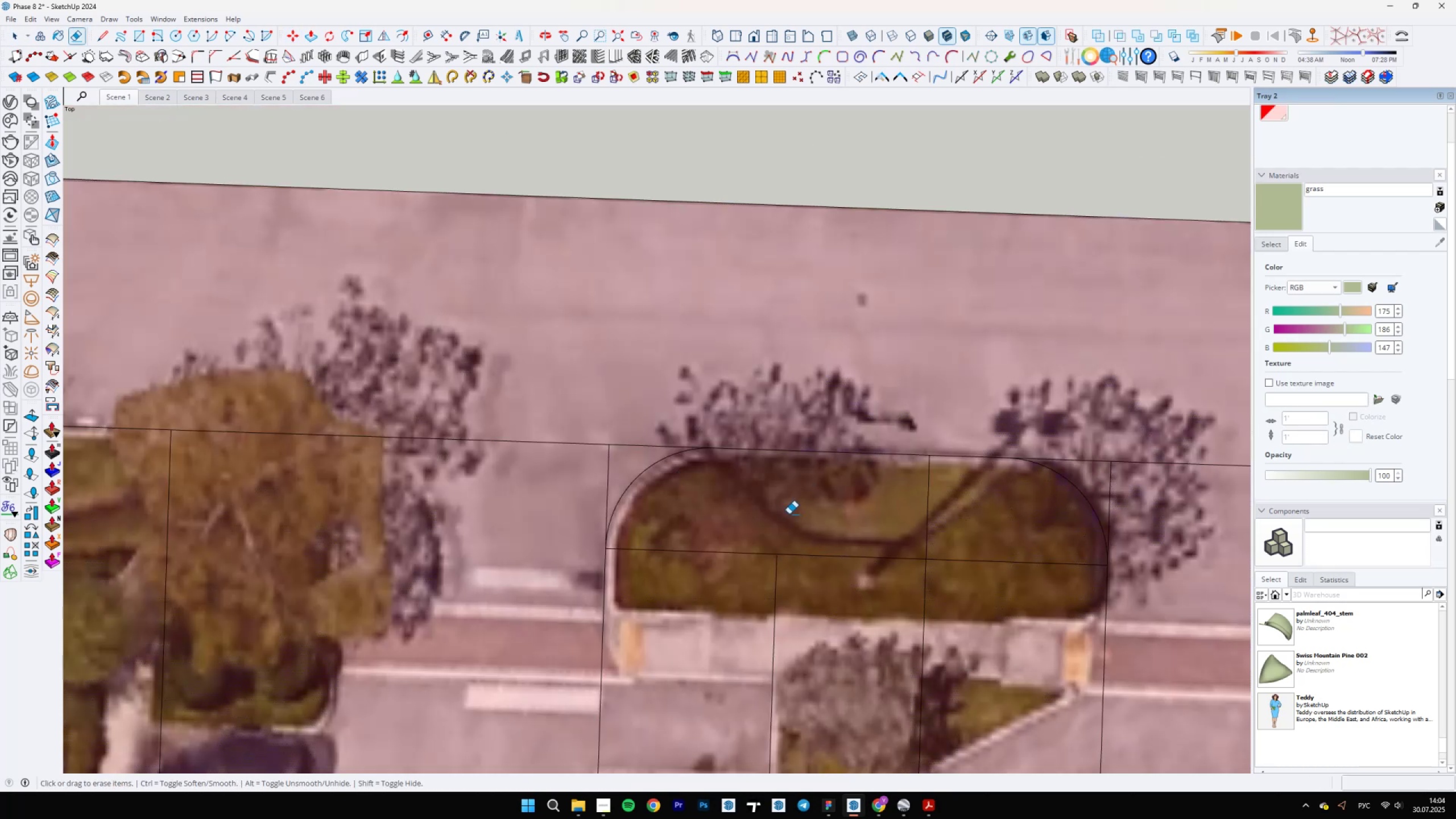 
key(Space)
 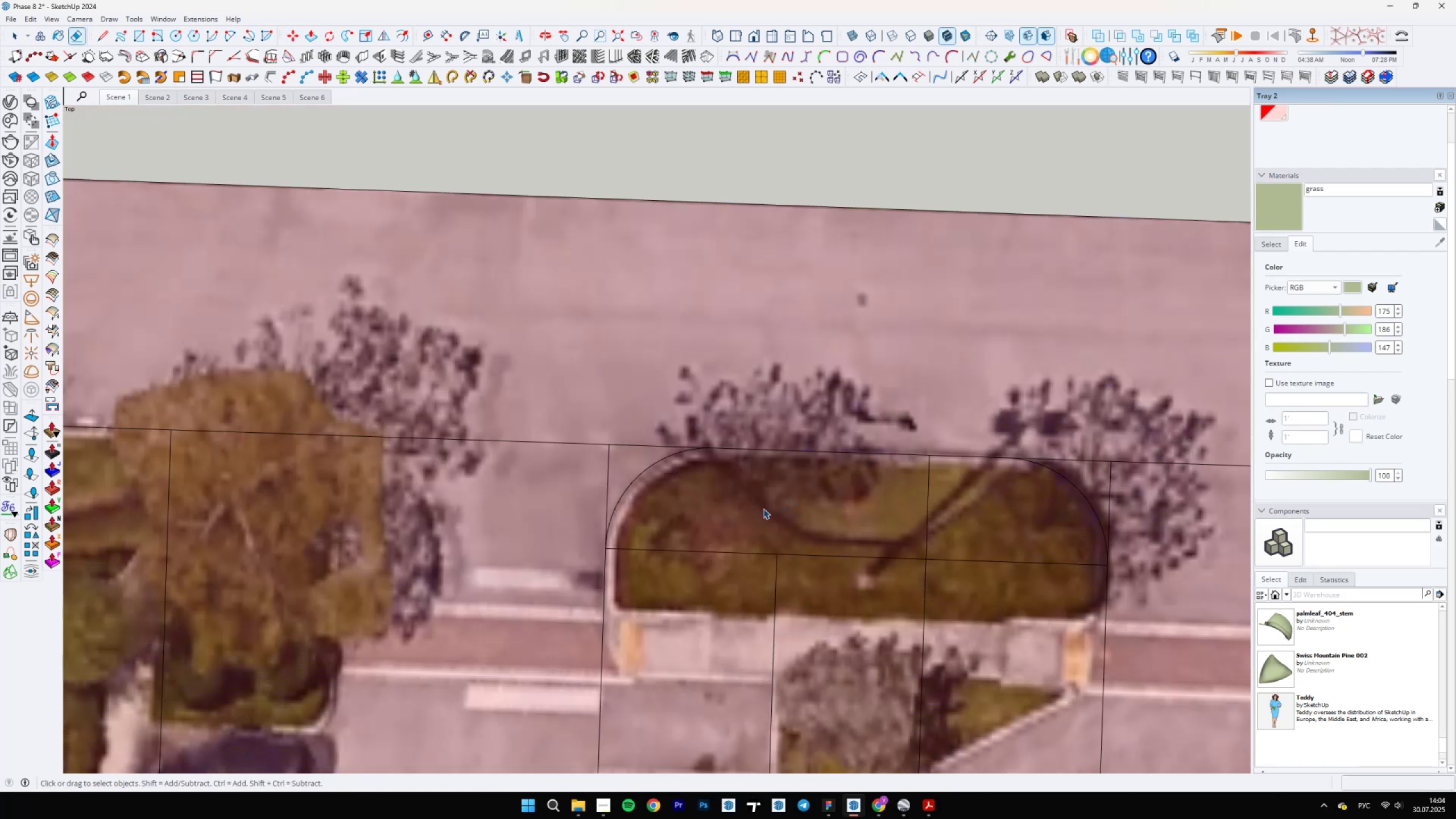 
left_click([763, 508])
 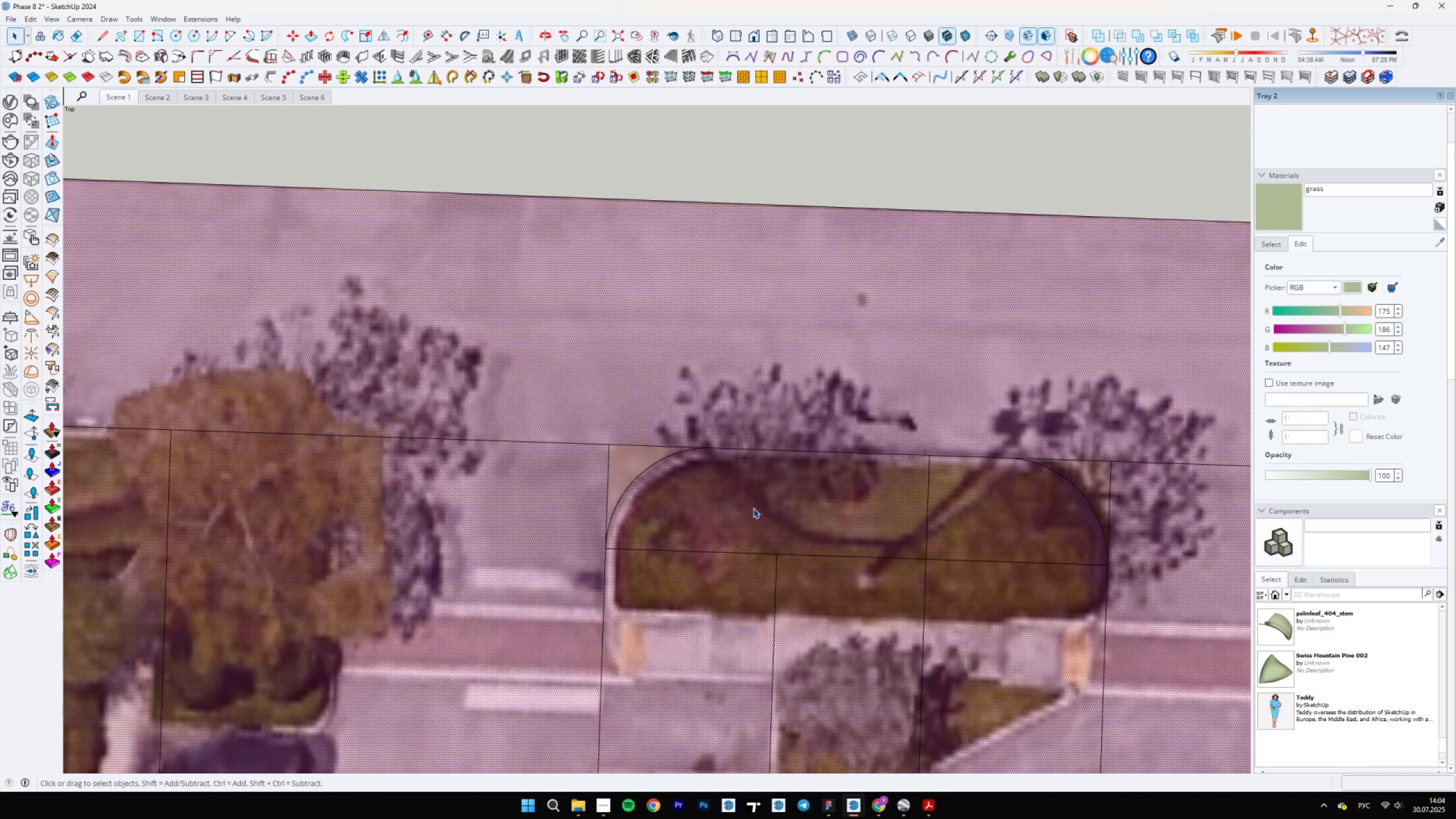 
scroll: coordinate [701, 497], scroll_direction: down, amount: 4.0
 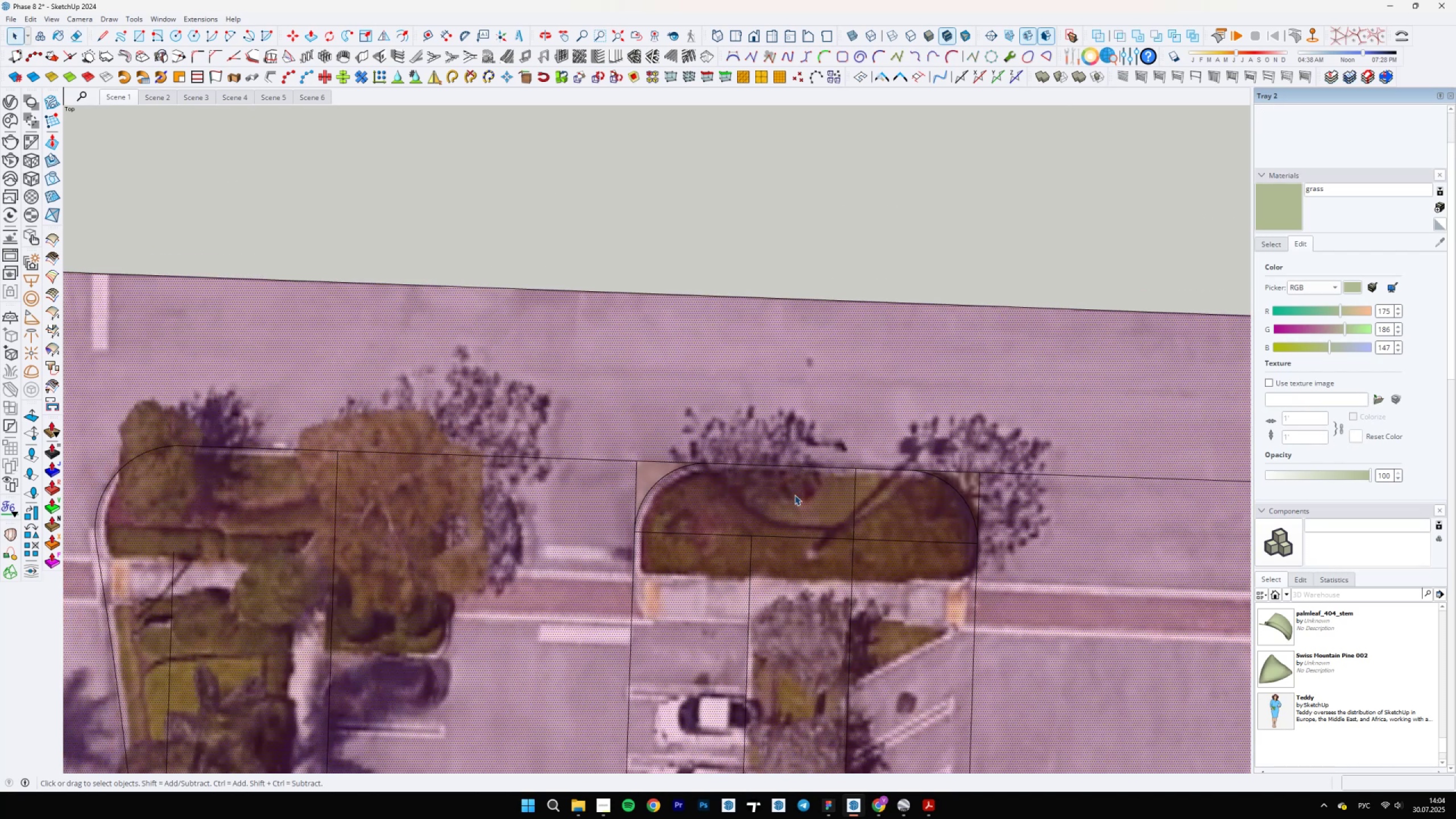 
type(ee )
 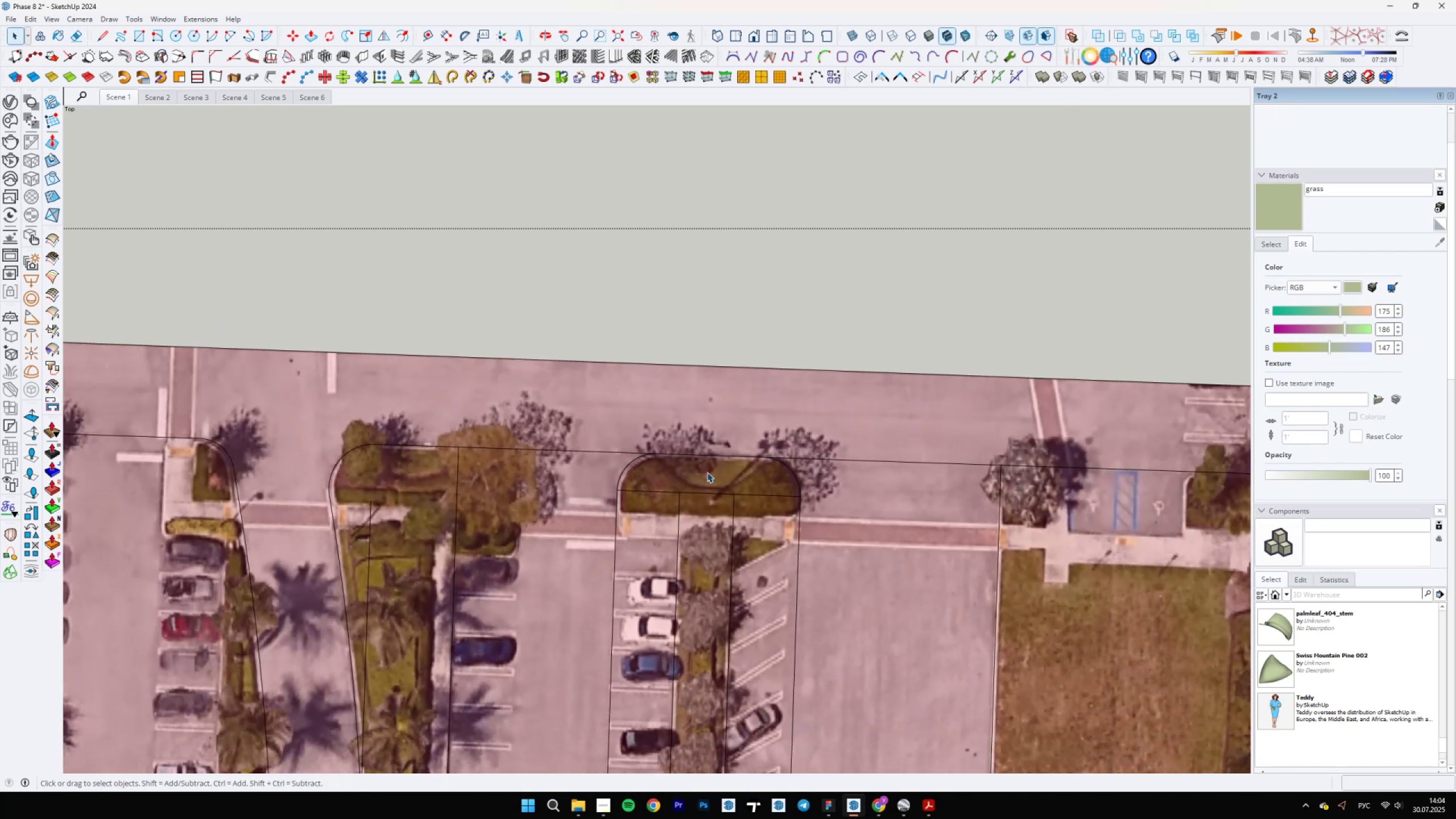 
left_click_drag(start_coordinate=[857, 494], to_coordinate=[847, 494])
 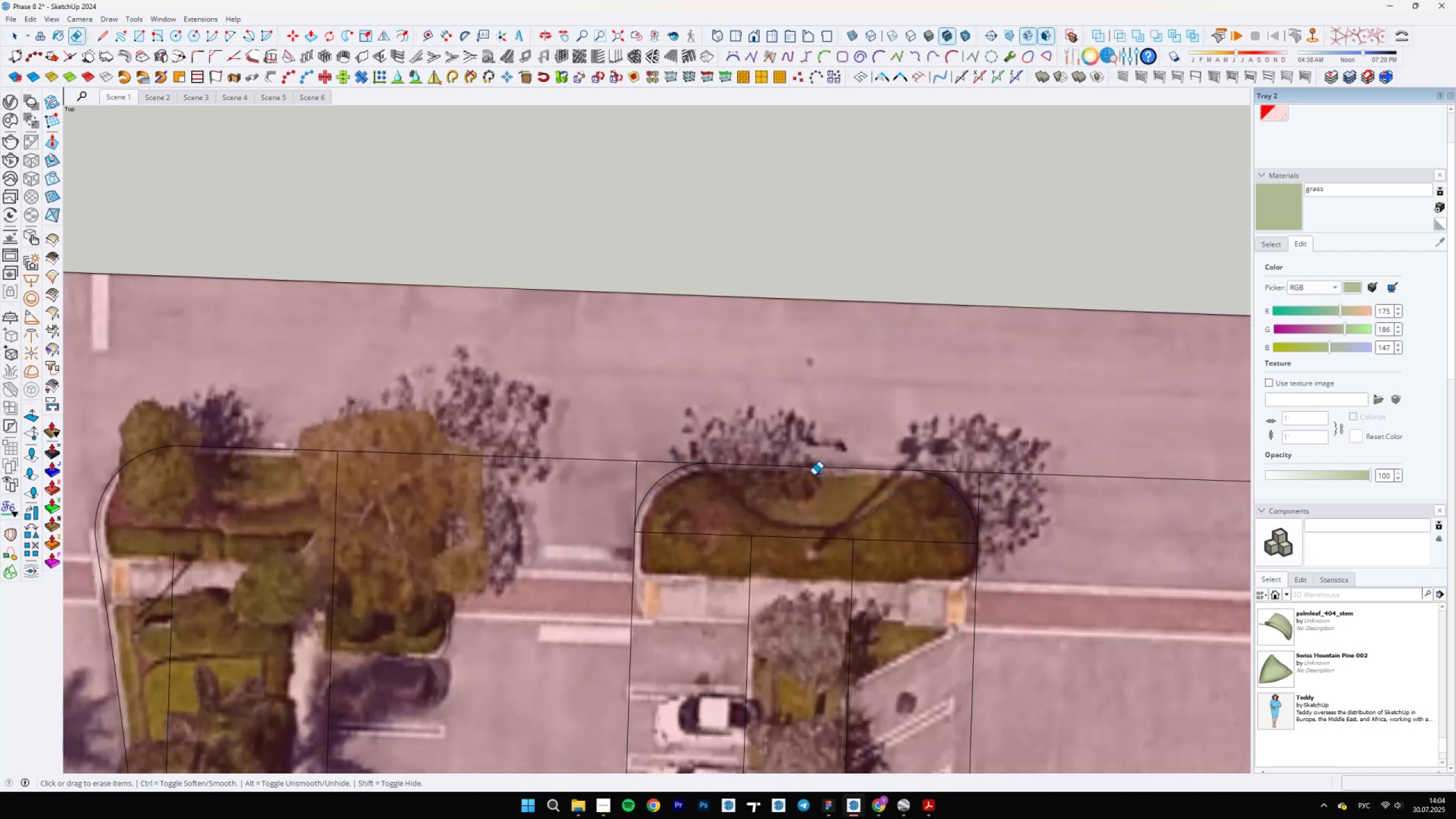 
scroll: coordinate [791, 454], scroll_direction: down, amount: 6.0
 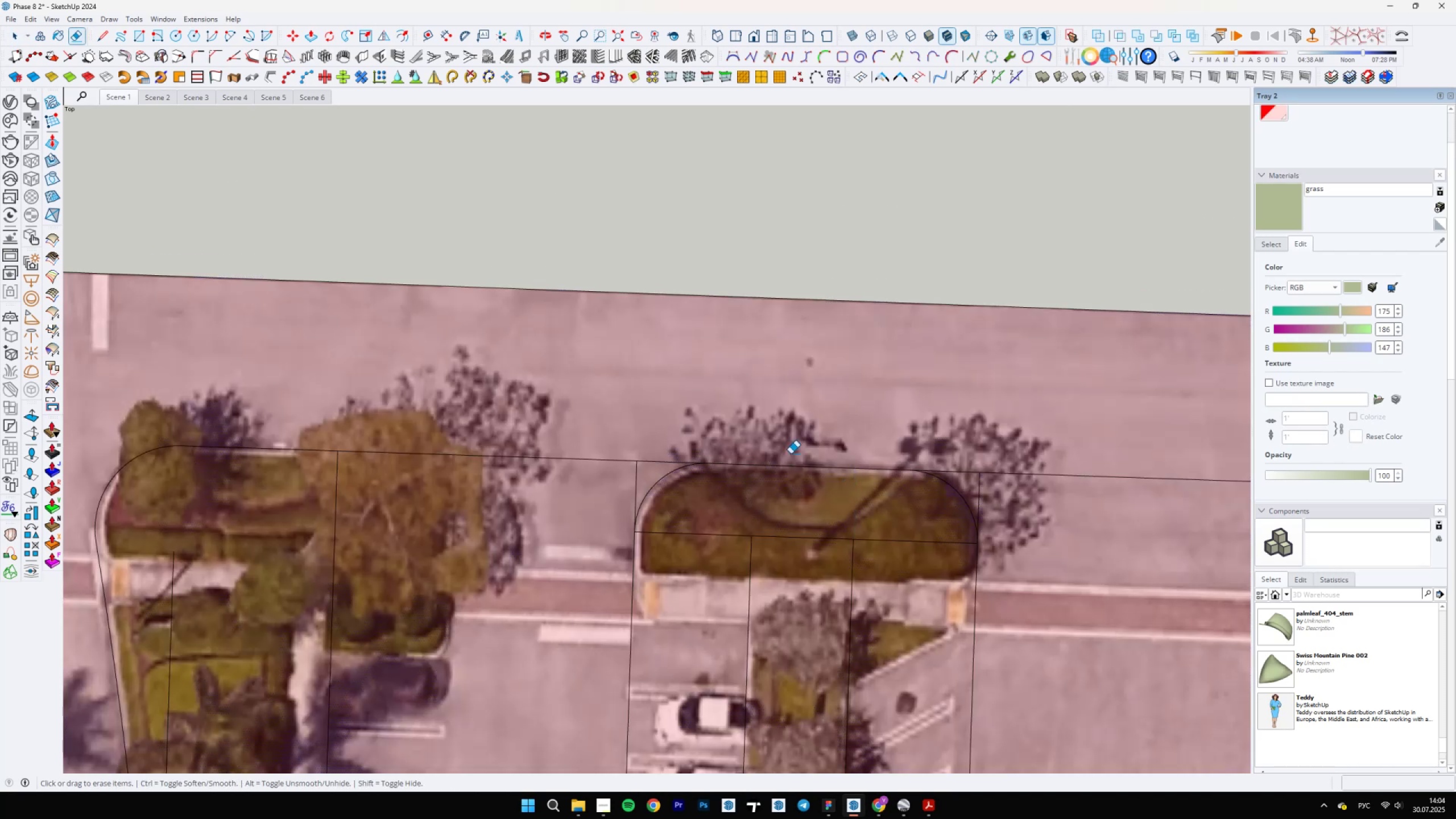 
scroll: coordinate [881, 475], scroll_direction: up, amount: 4.0
 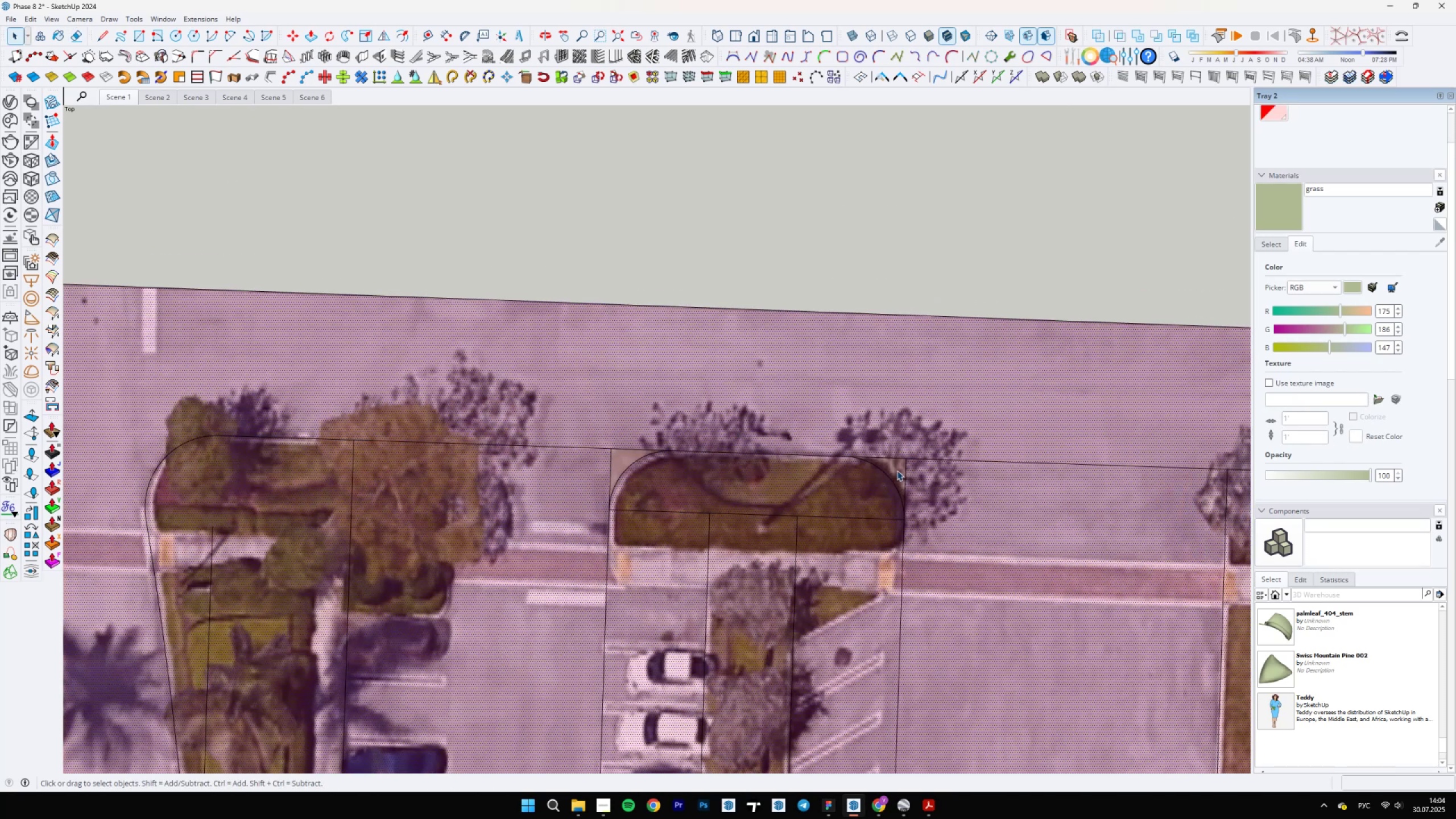 
left_click_drag(start_coordinate=[908, 466], to_coordinate=[916, 468])
 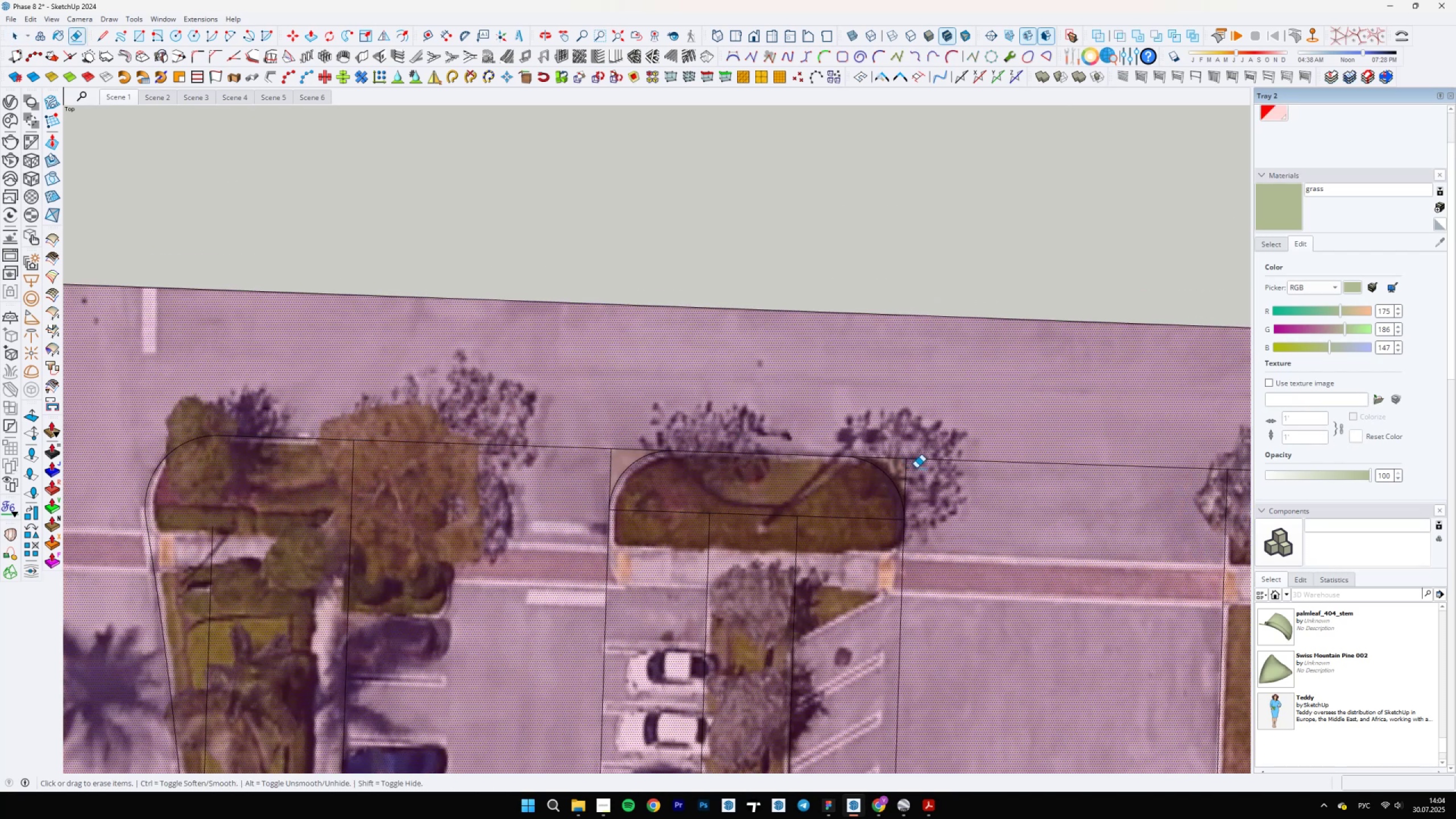 
left_click_drag(start_coordinate=[907, 469], to_coordinate=[903, 469])
 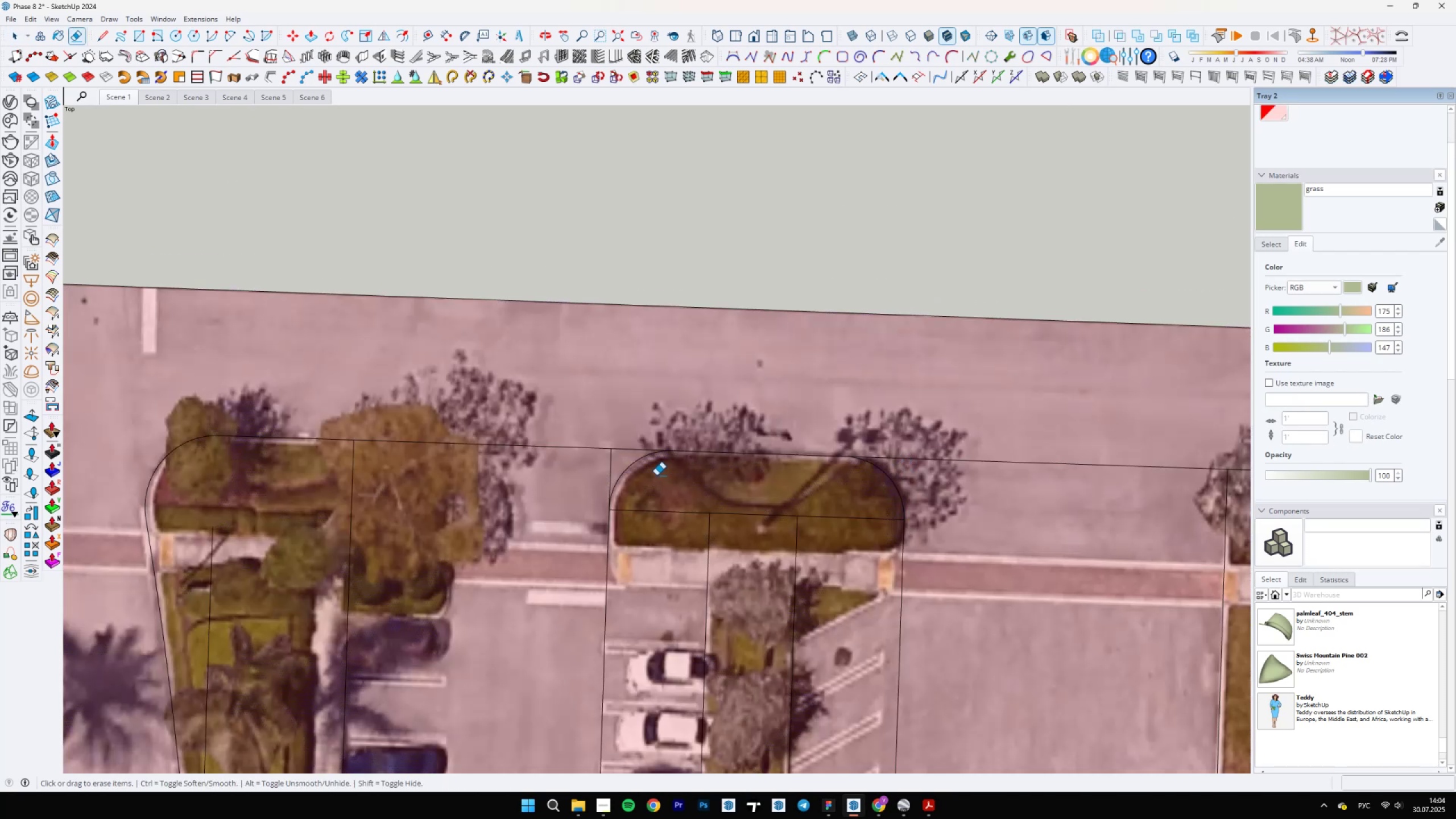 
left_click_drag(start_coordinate=[616, 465], to_coordinate=[594, 466])
 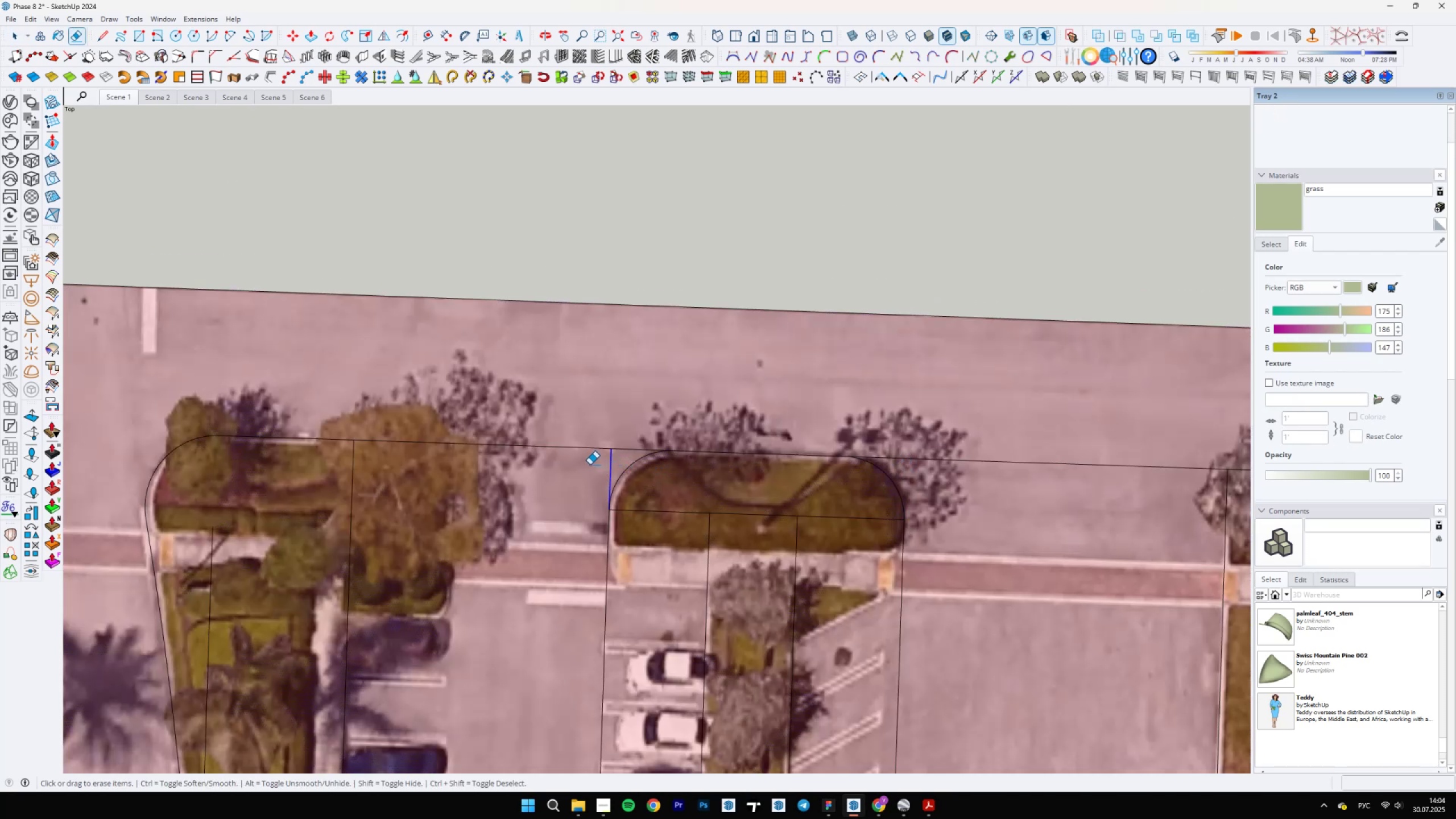 
scroll: coordinate [653, 454], scroll_direction: down, amount: 15.0
 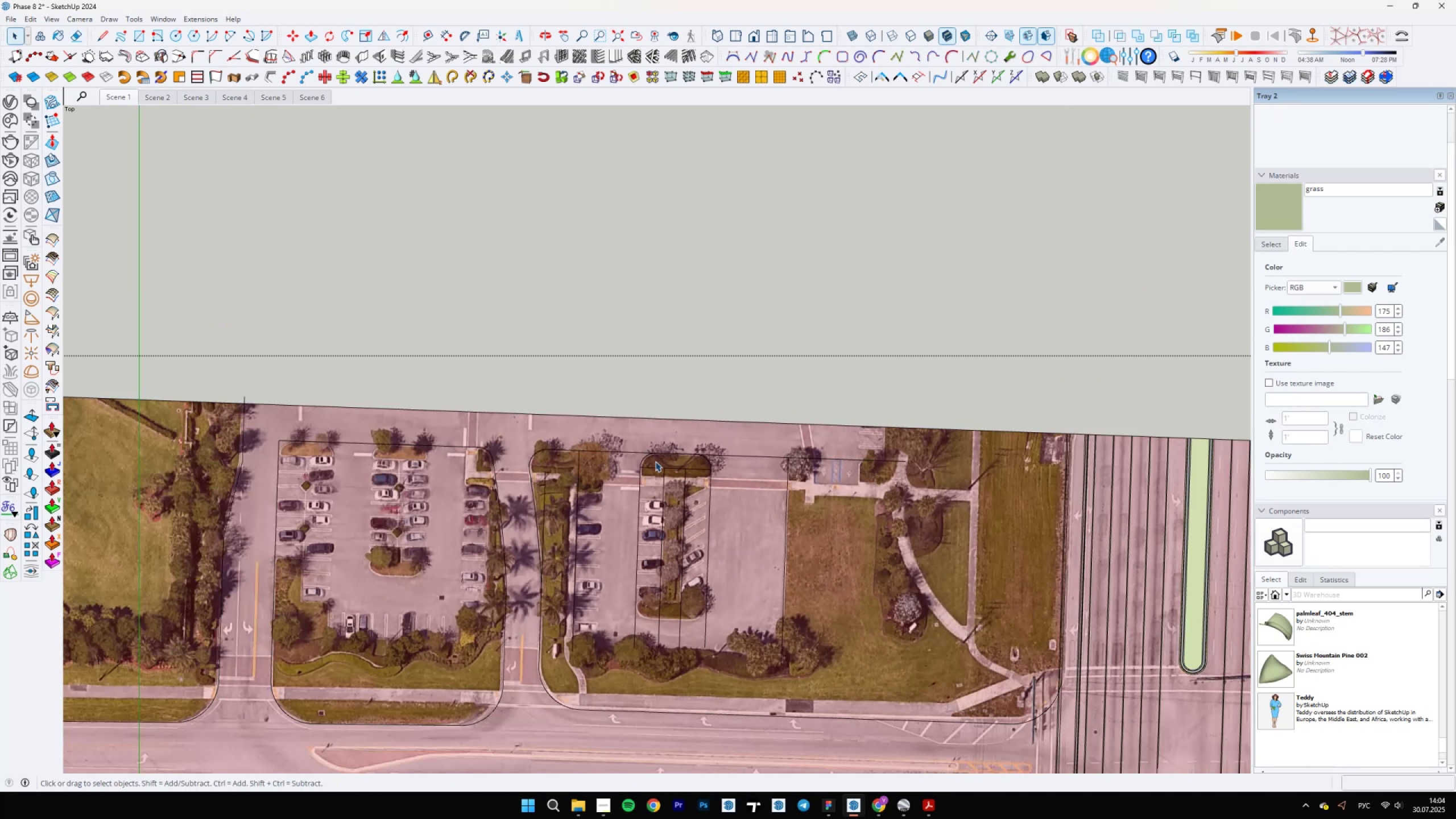 
scroll: coordinate [413, 473], scroll_direction: up, amount: 20.0
 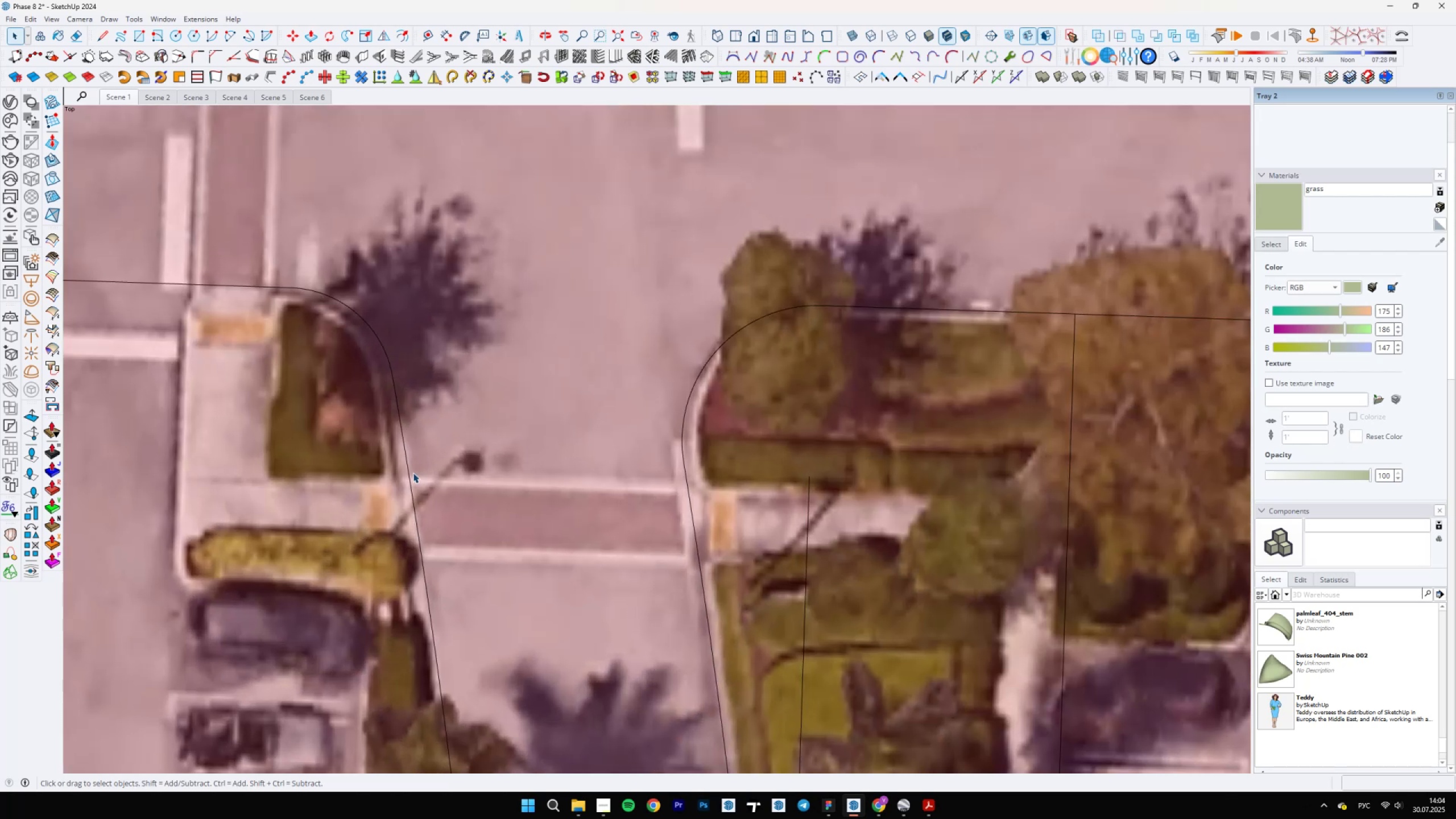 
key(L)
 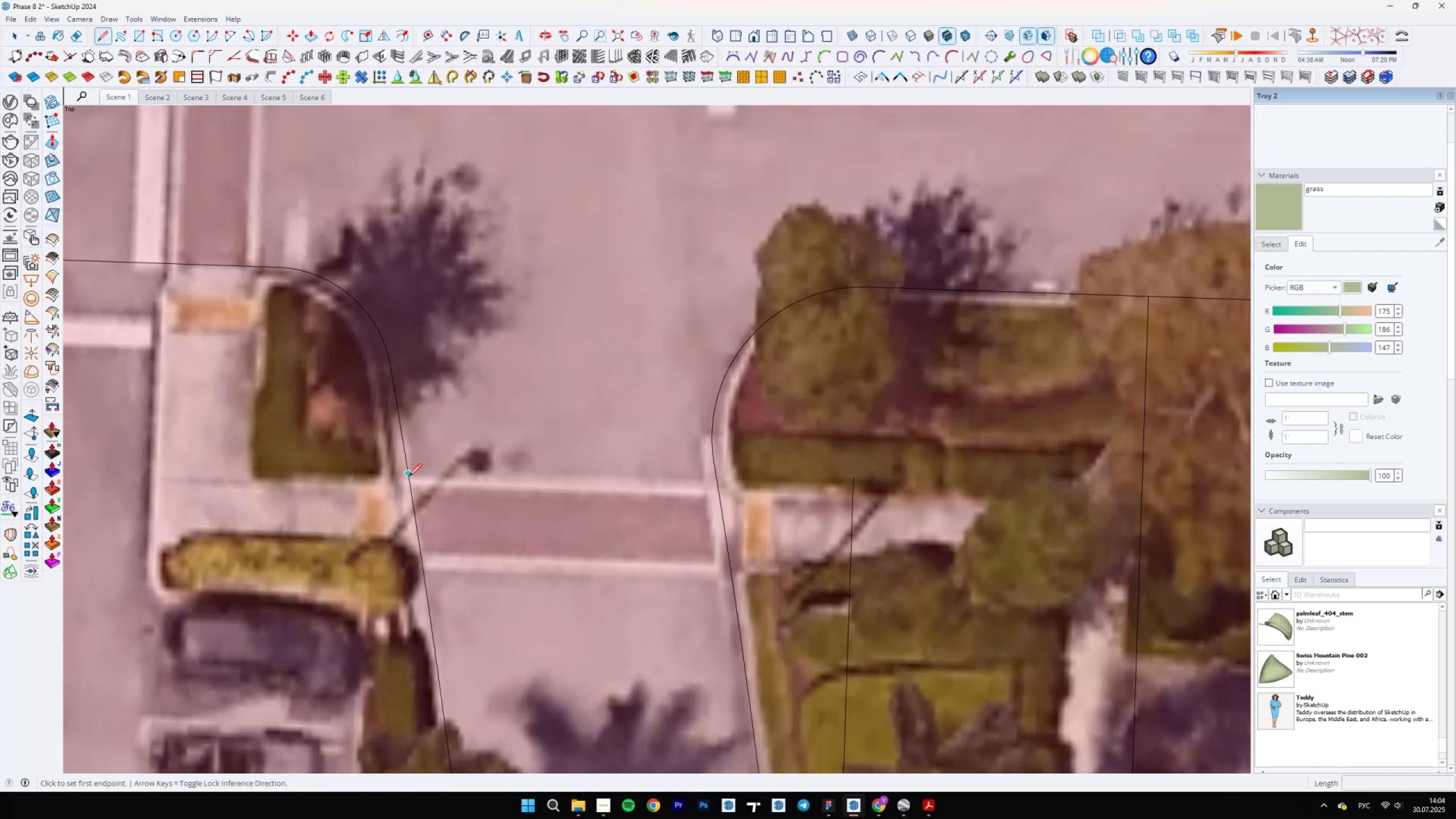 
scroll: coordinate [408, 481], scroll_direction: up, amount: 8.0
 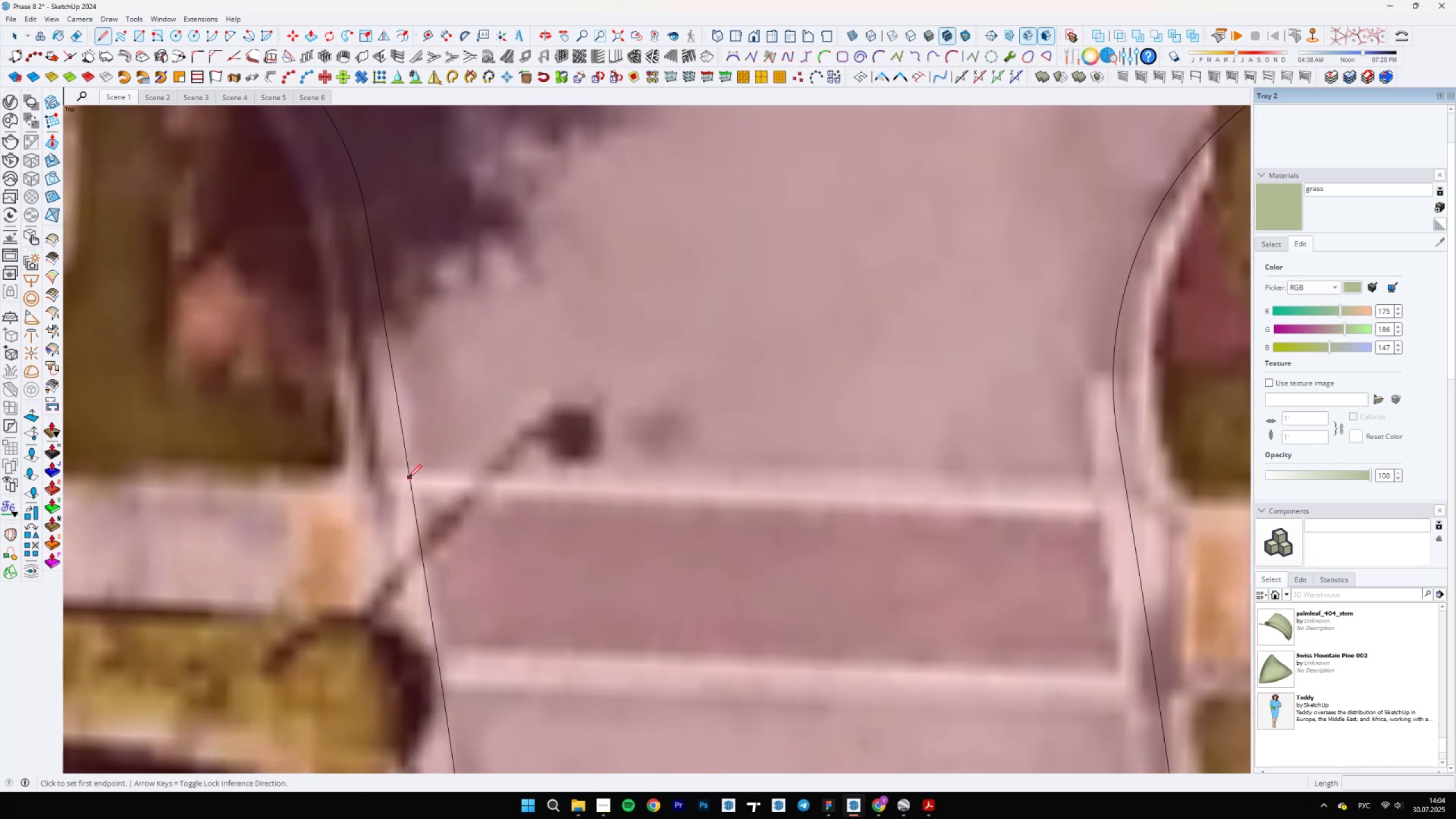 
scroll: coordinate [802, 514], scroll_direction: down, amount: 16.0
 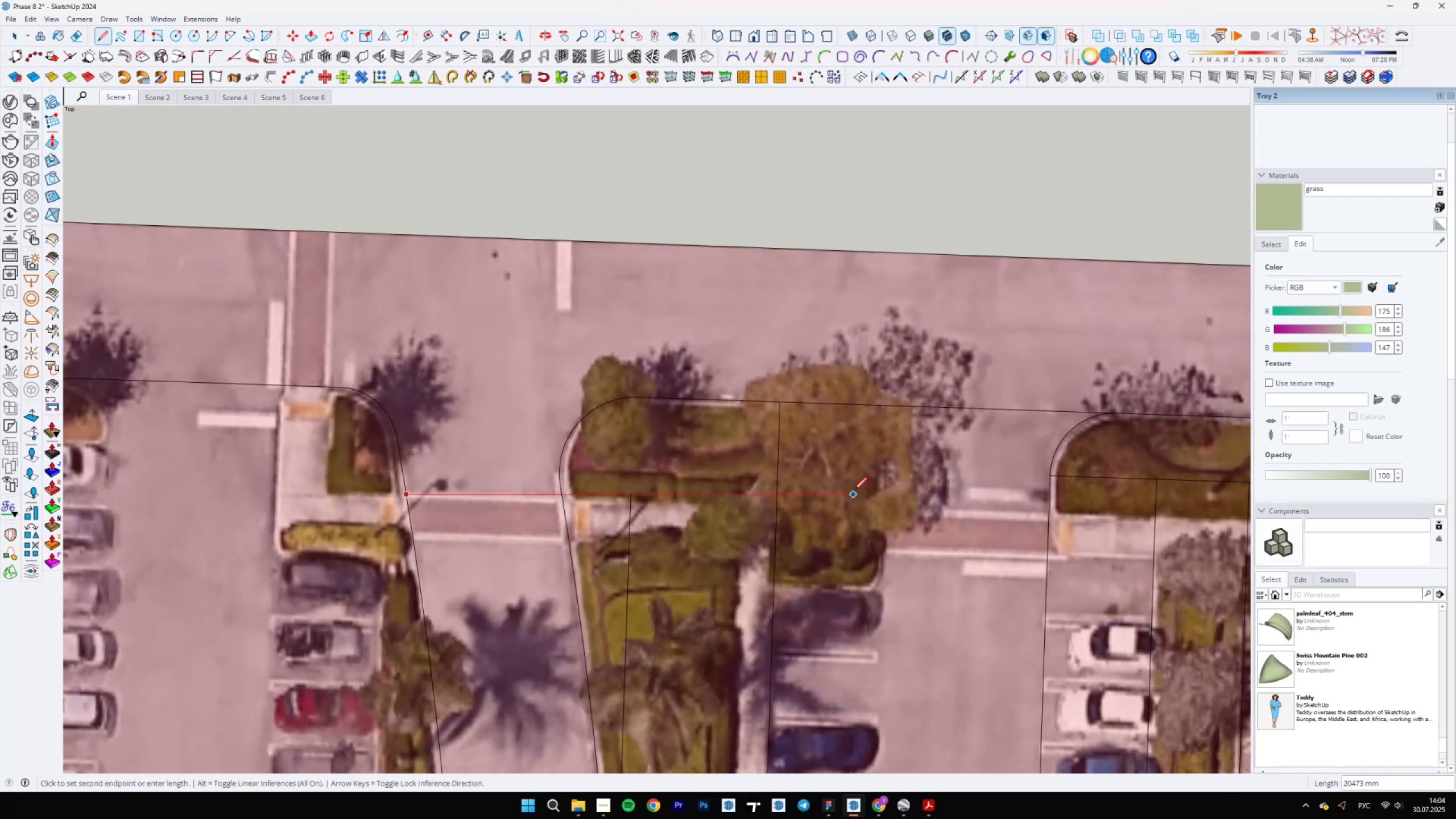 
key(Space)
 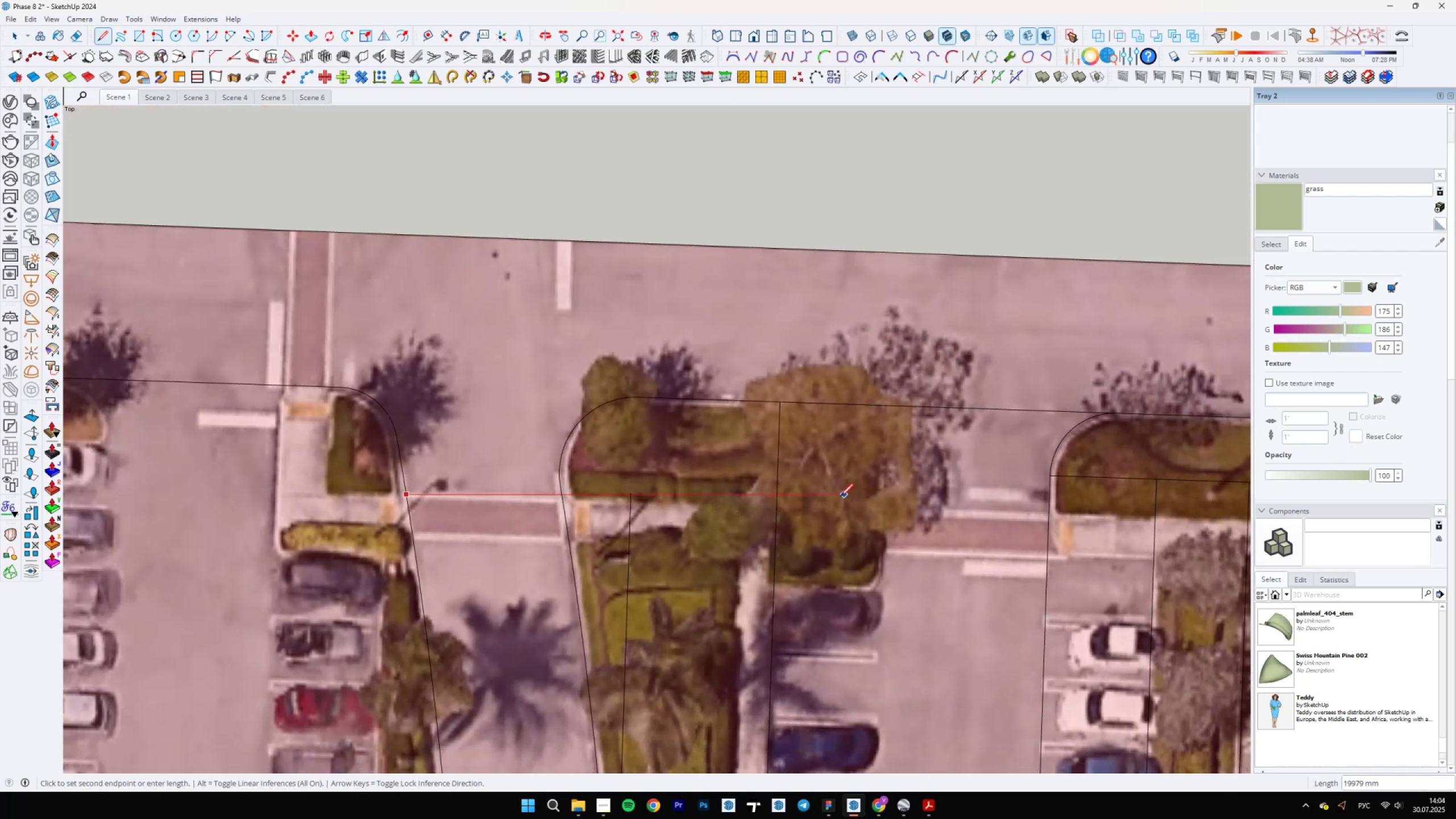 
scroll: coordinate [641, 517], scroll_direction: down, amount: 5.0
 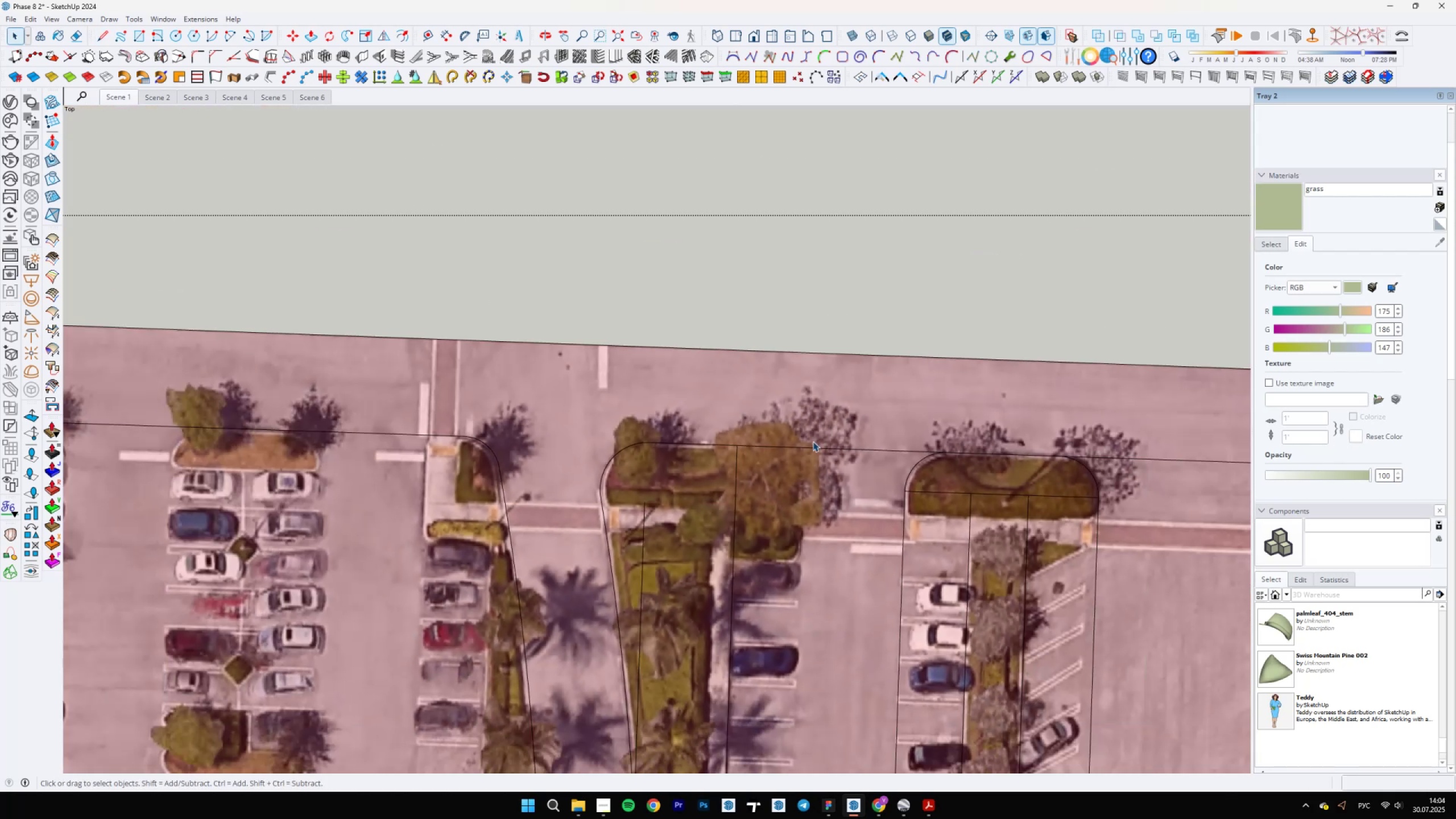 
left_click([804, 446])
 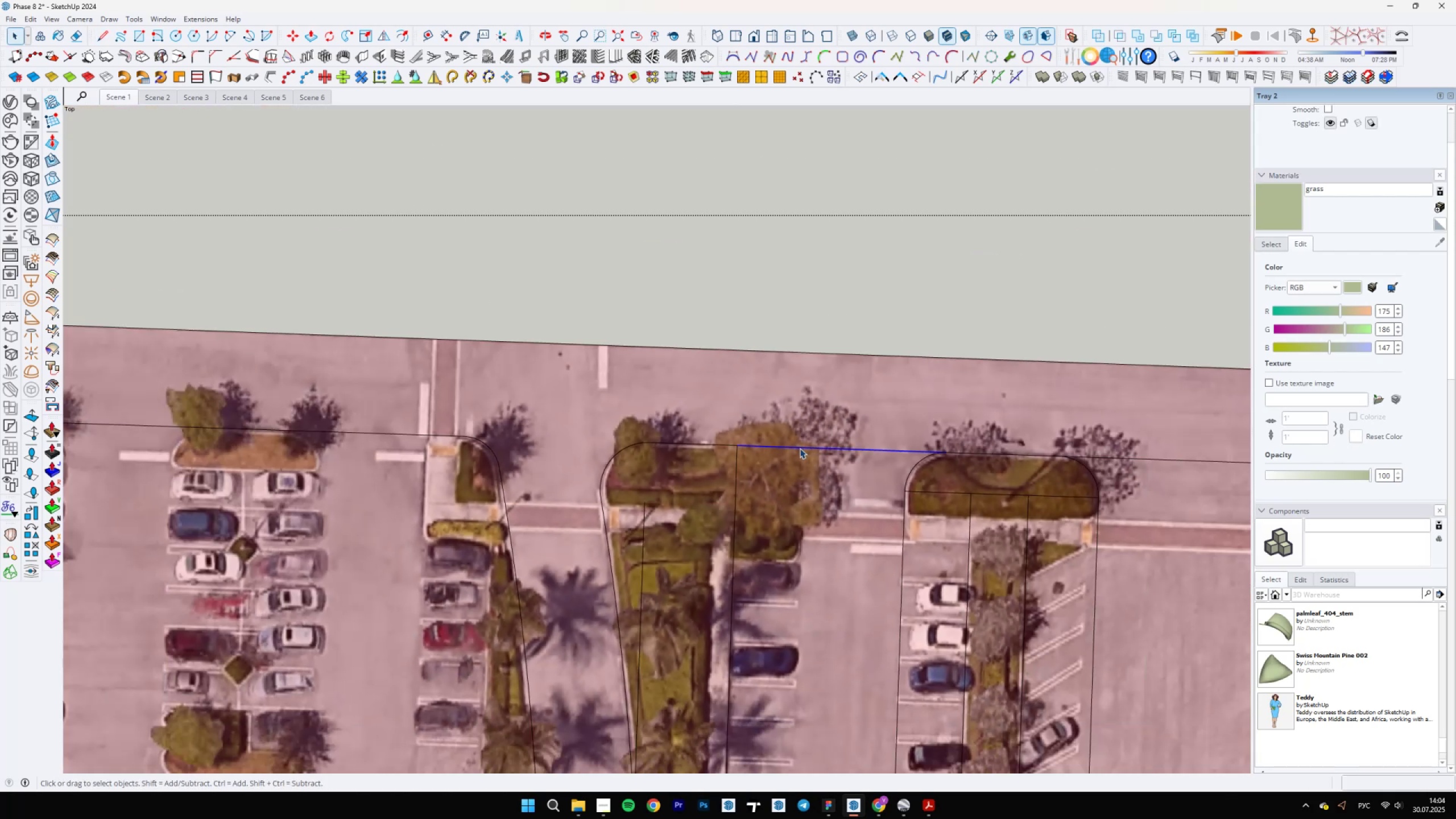 
scroll: coordinate [784, 445], scroll_direction: up, amount: 4.0
 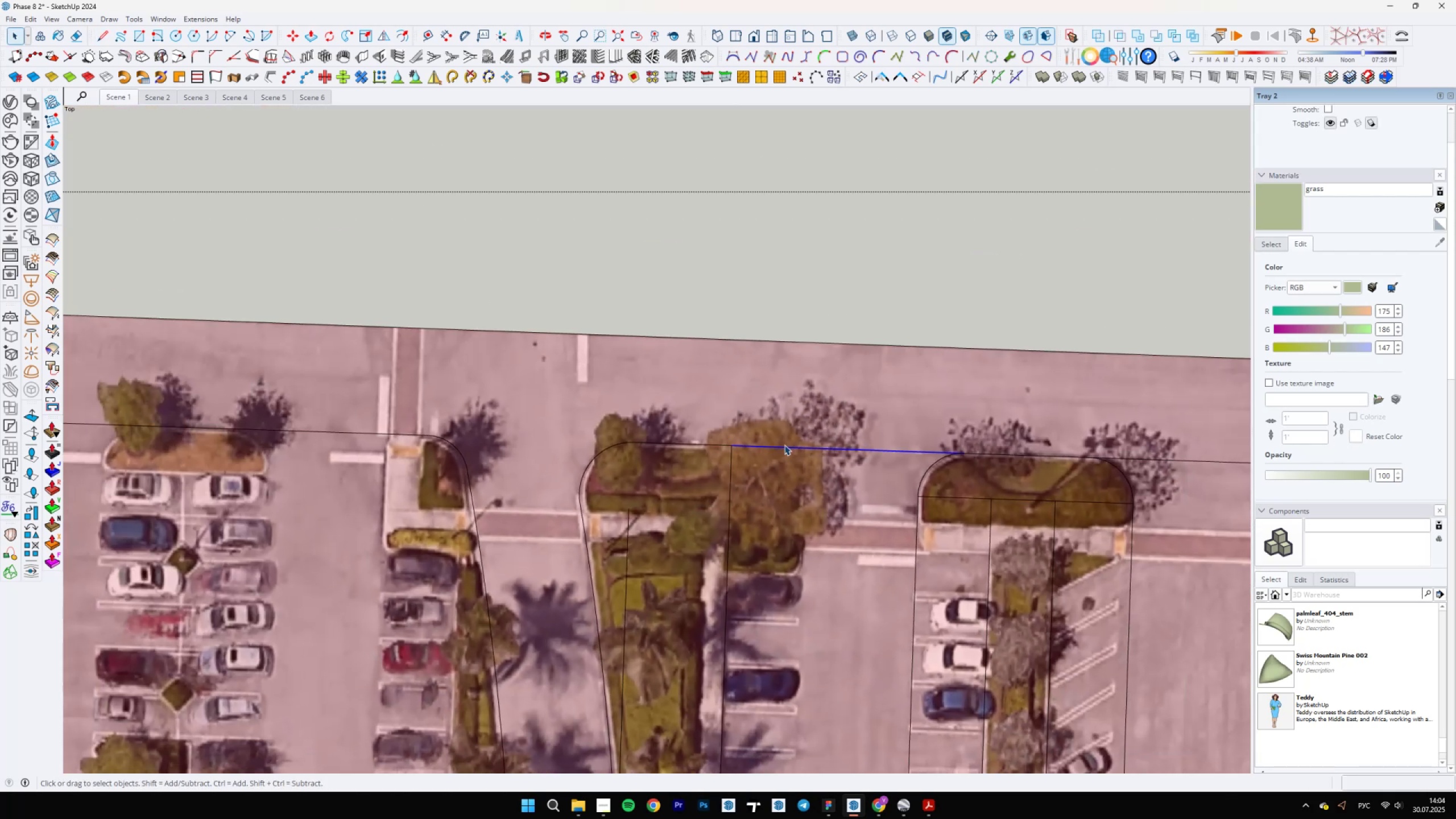 
key(M)
 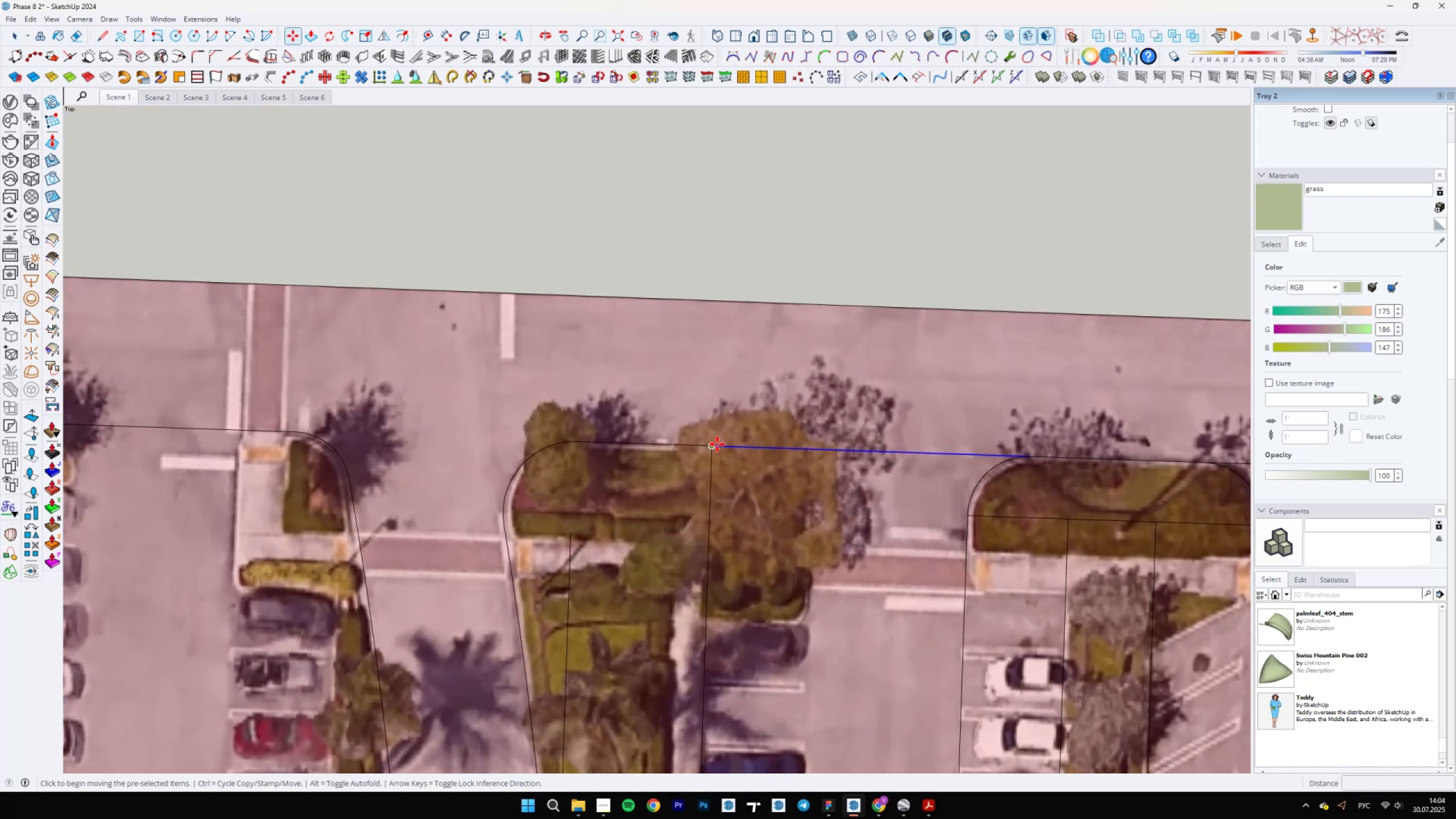 
key(Control+ControlLeft)
 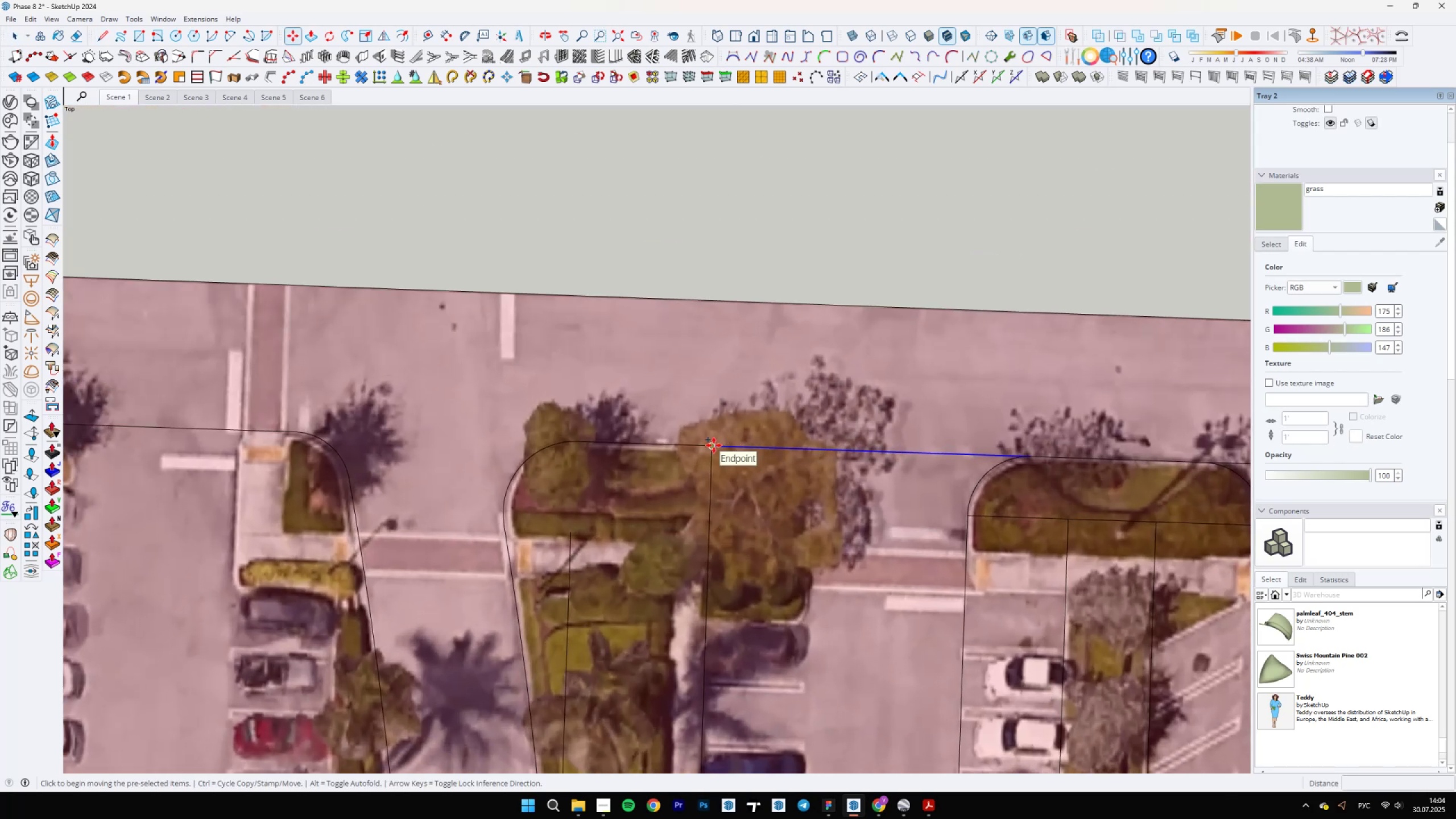 
left_click([714, 445])
 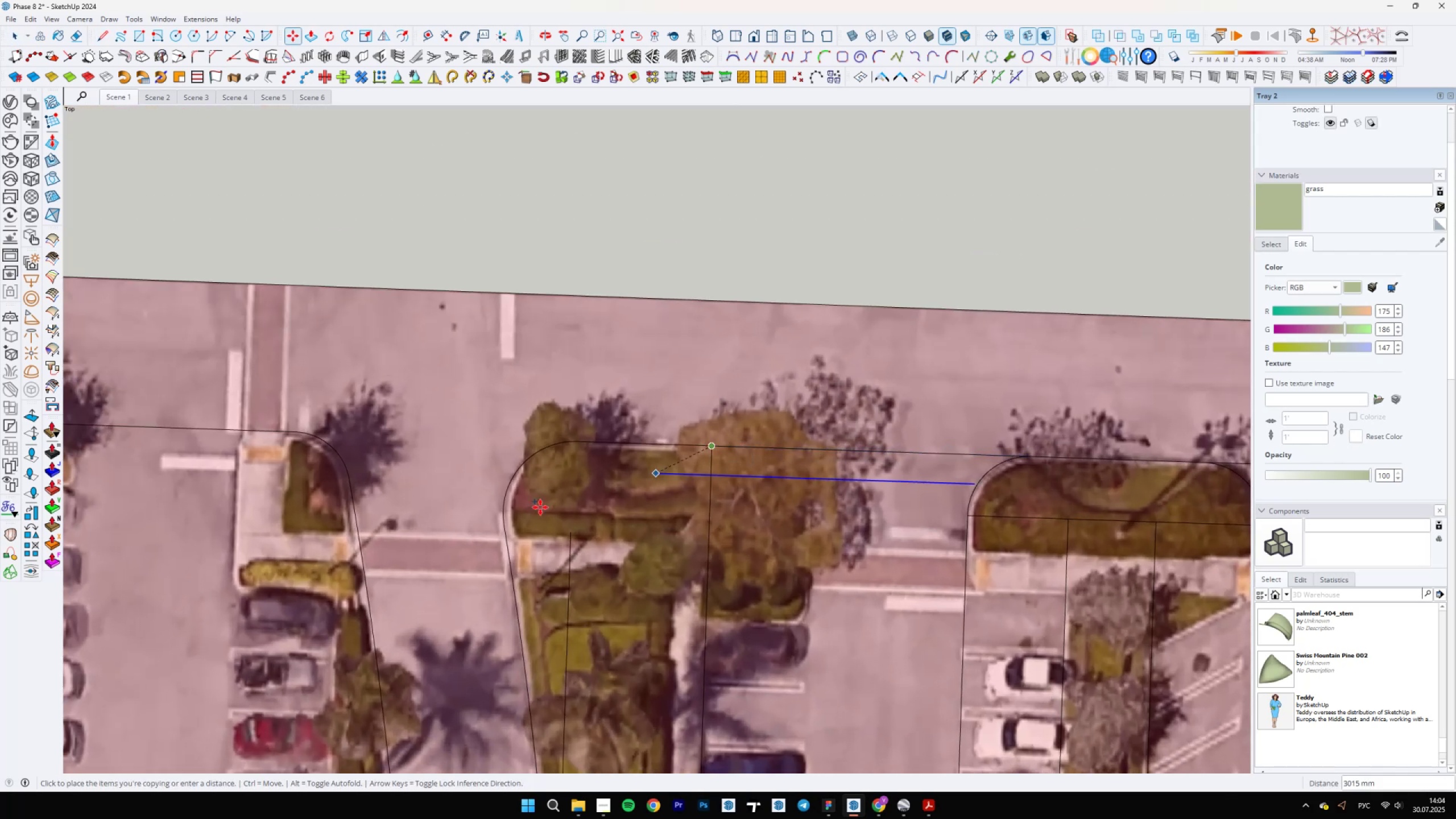 
scroll: coordinate [437, 495], scroll_direction: up, amount: 19.0
 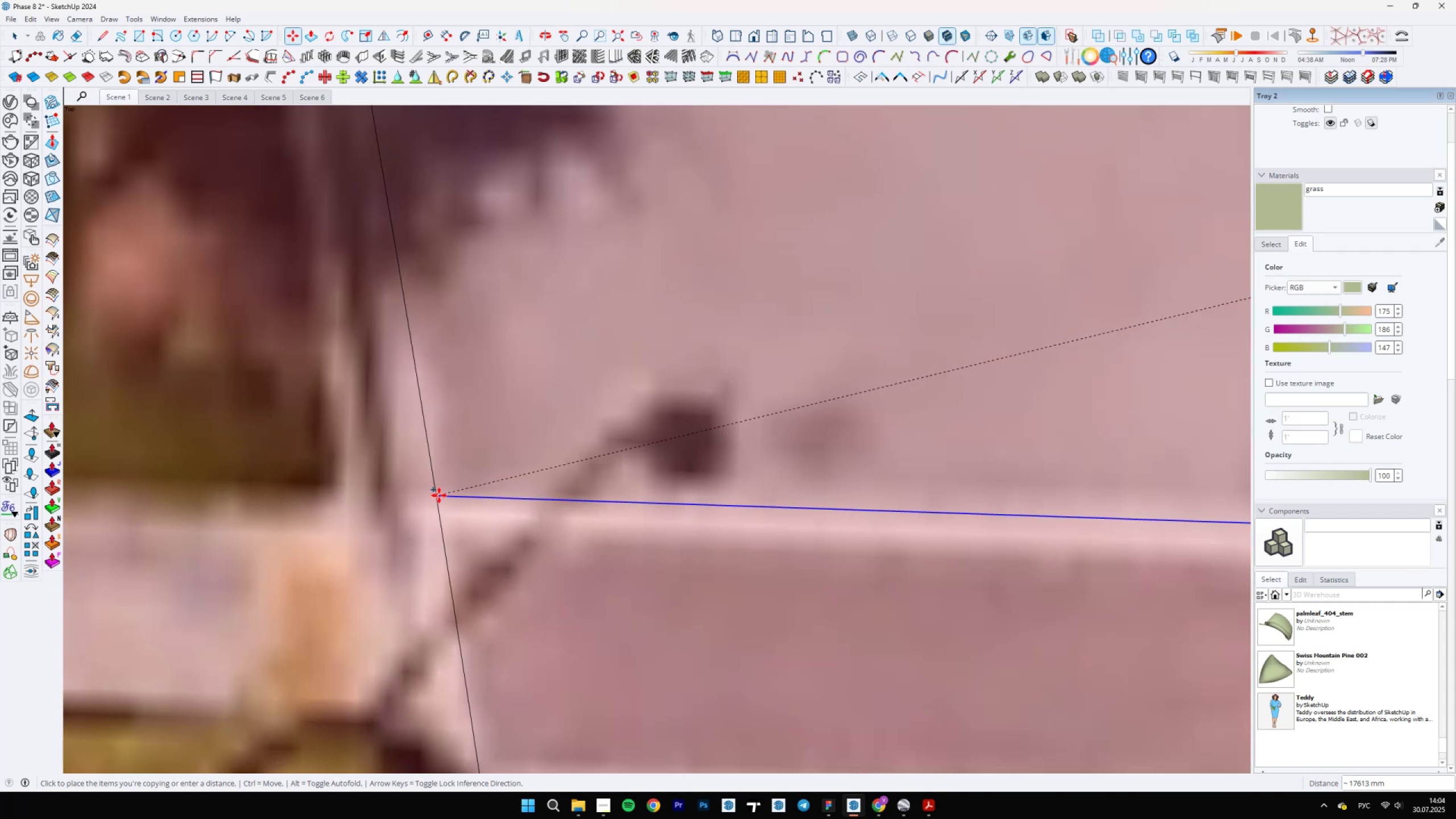 
left_click([440, 495])
 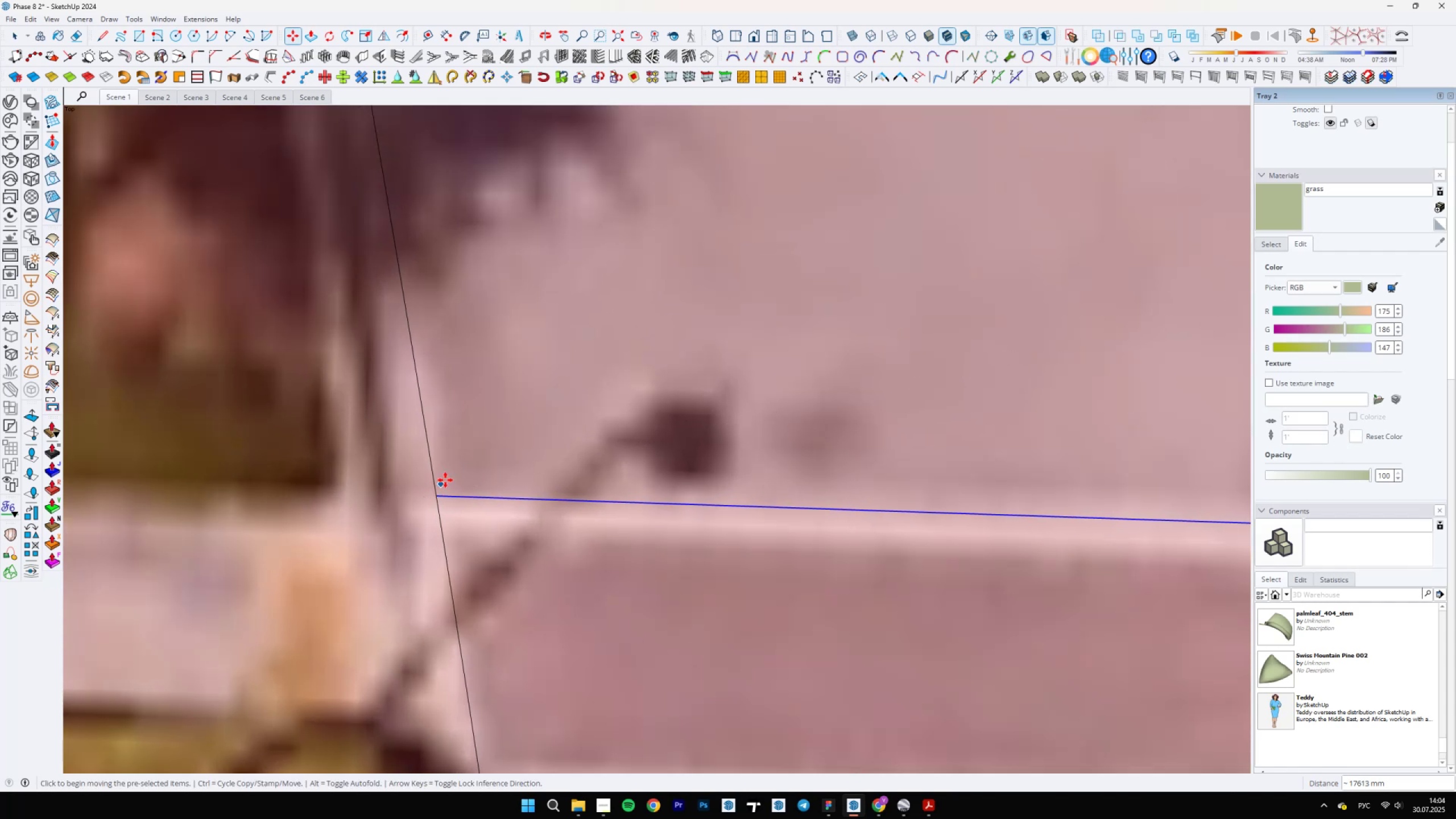 
key(Space)
 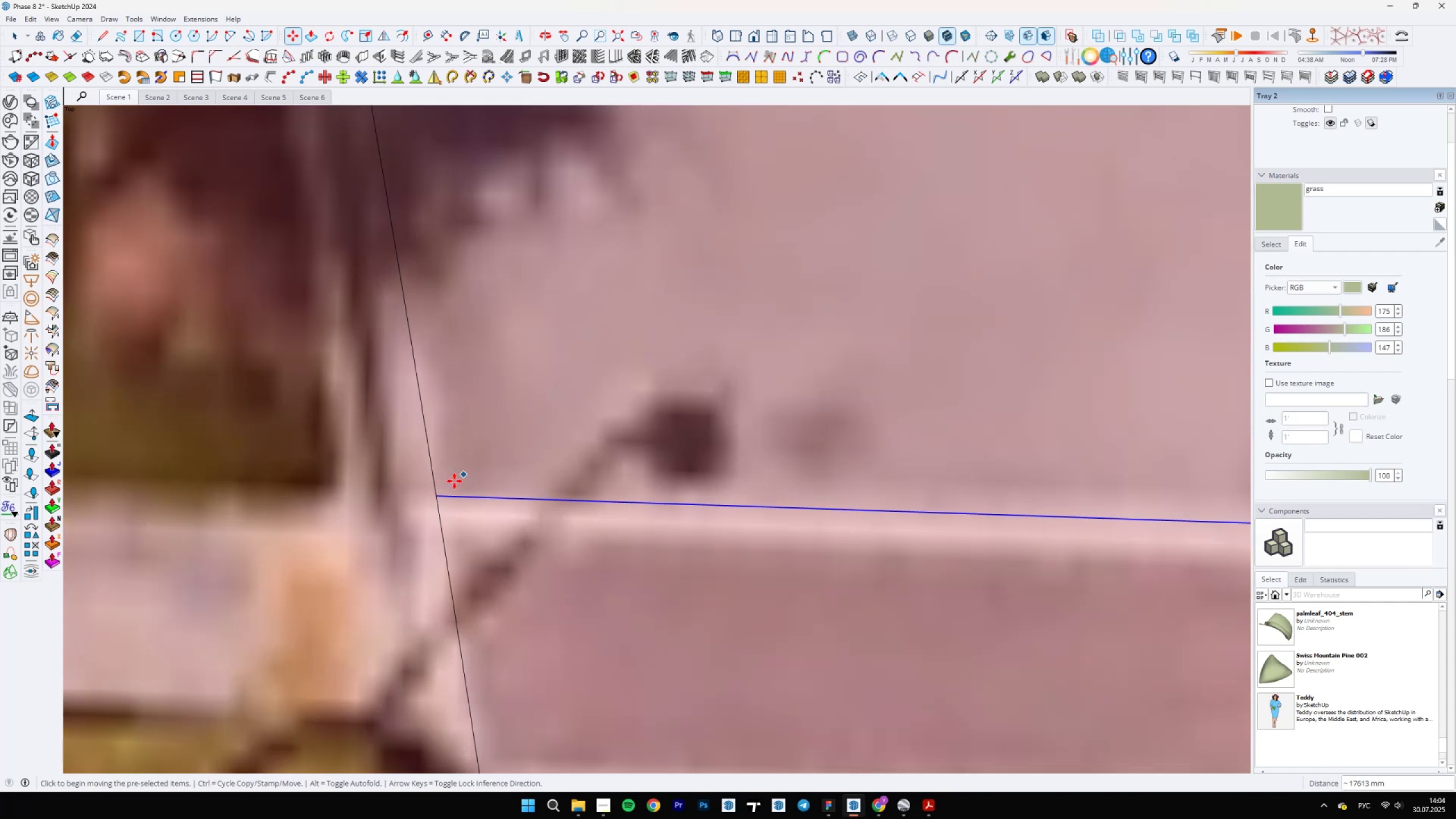 
scroll: coordinate [625, 554], scroll_direction: down, amount: 24.0
 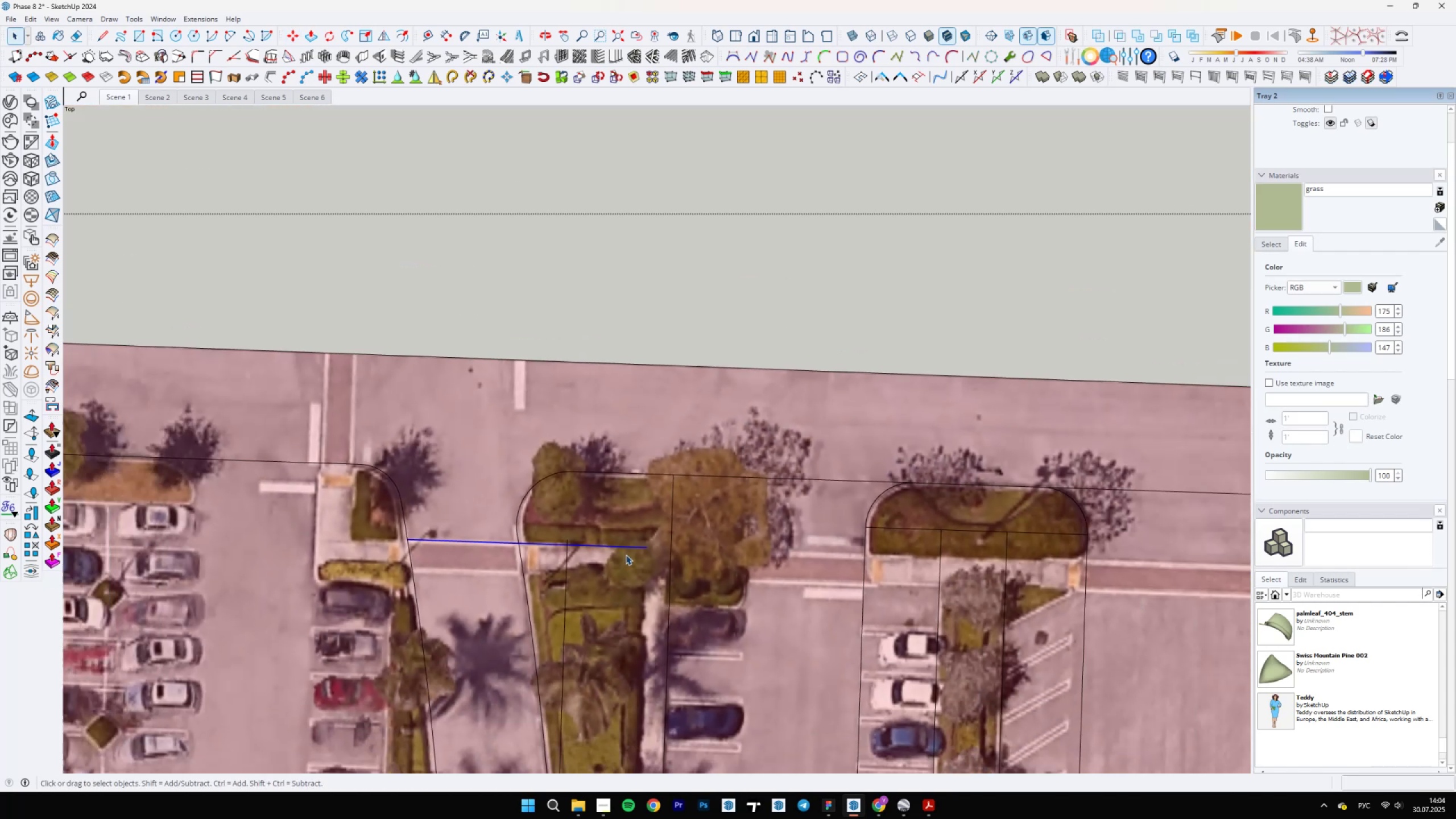 
key(L)
 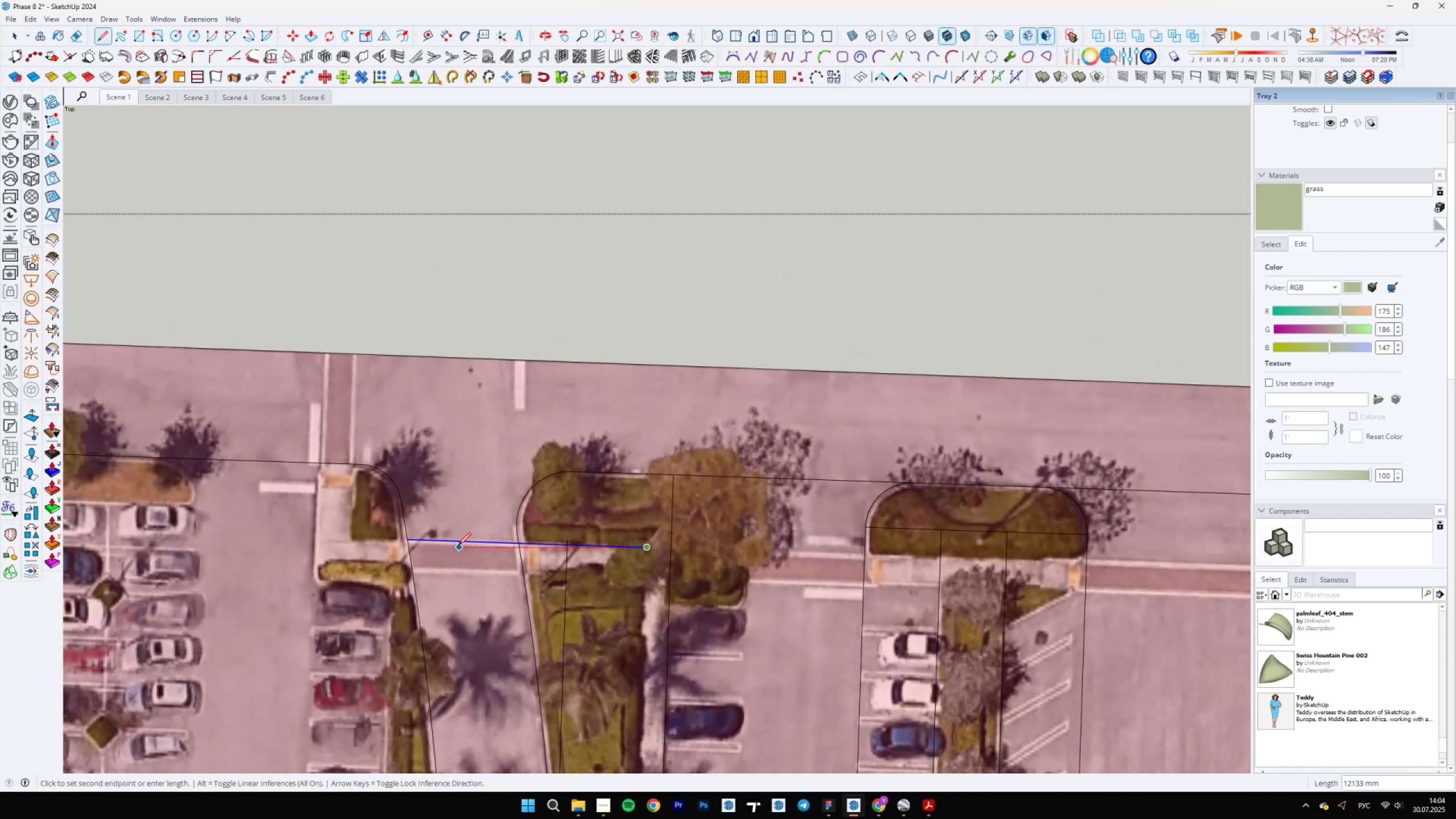 
hold_key(key=ShiftLeft, duration=1.53)
scroll: coordinate [362, 548], scroll_direction: down, amount: 6.0
 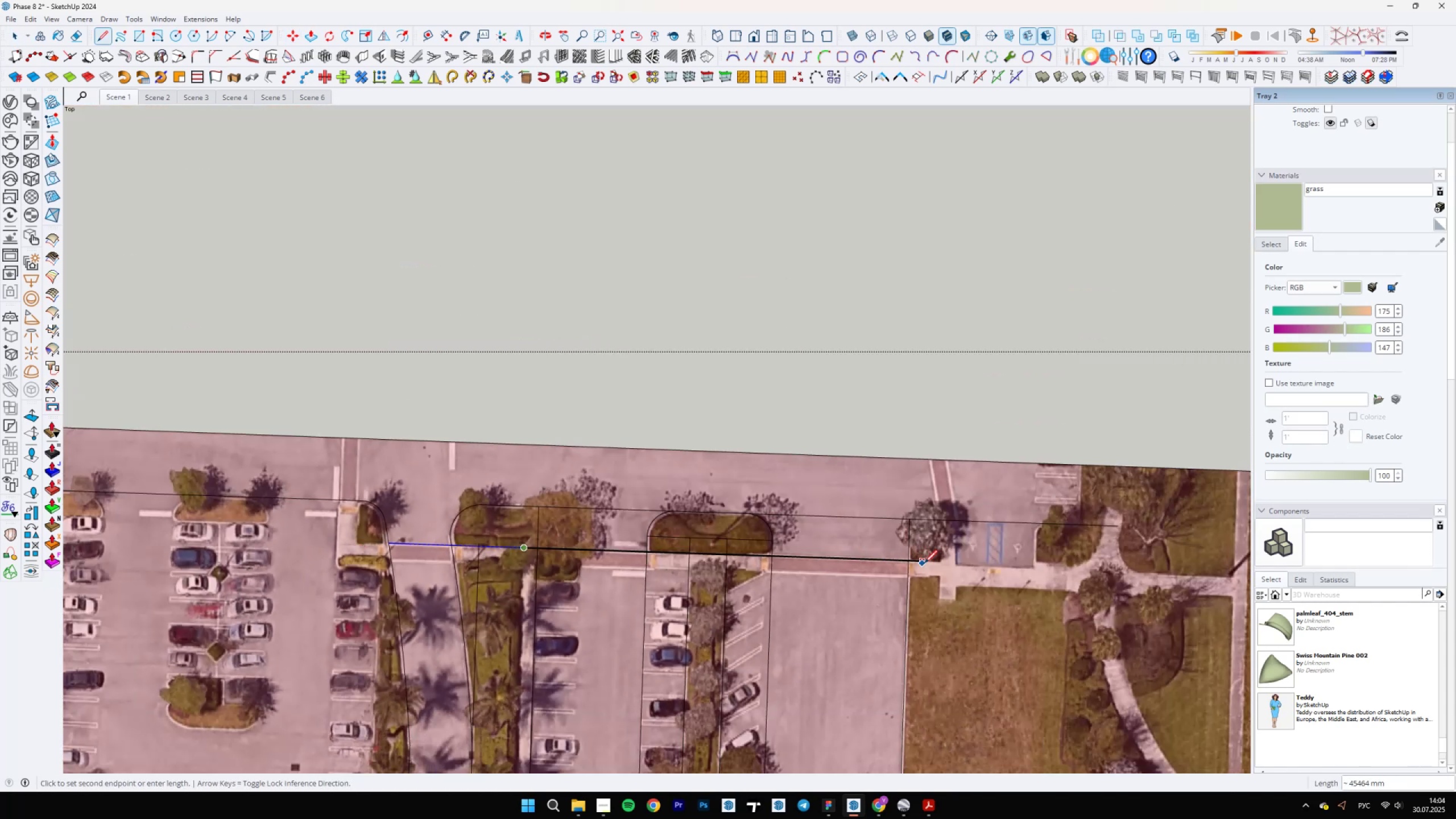 
hold_key(key=ShiftLeft, duration=1.53)
scroll: coordinate [785, 563], scroll_direction: down, amount: 4.0
 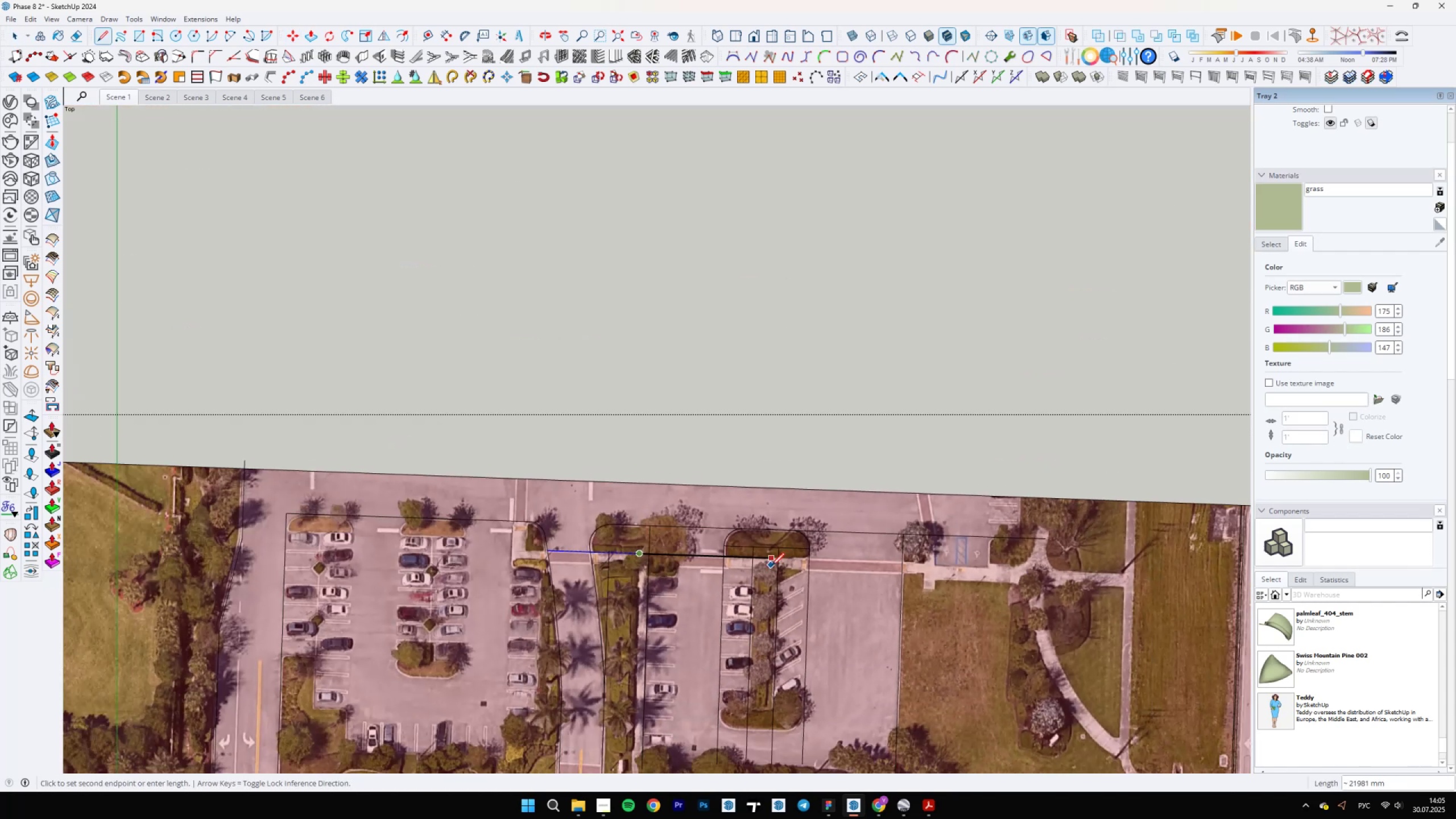 
hold_key(key=ShiftLeft, duration=0.73)
left_click([1144, 578])
 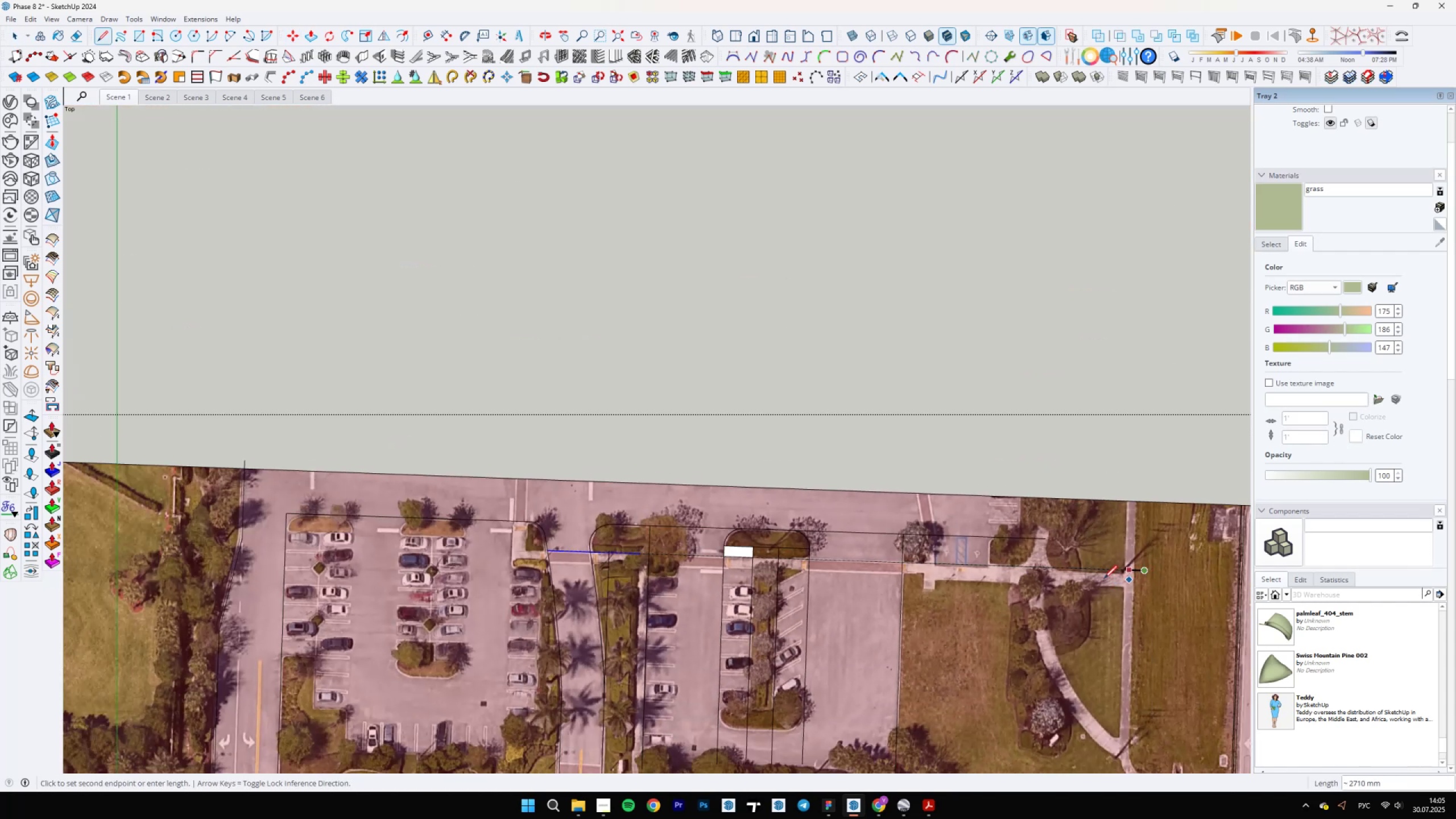 
key(Space)
 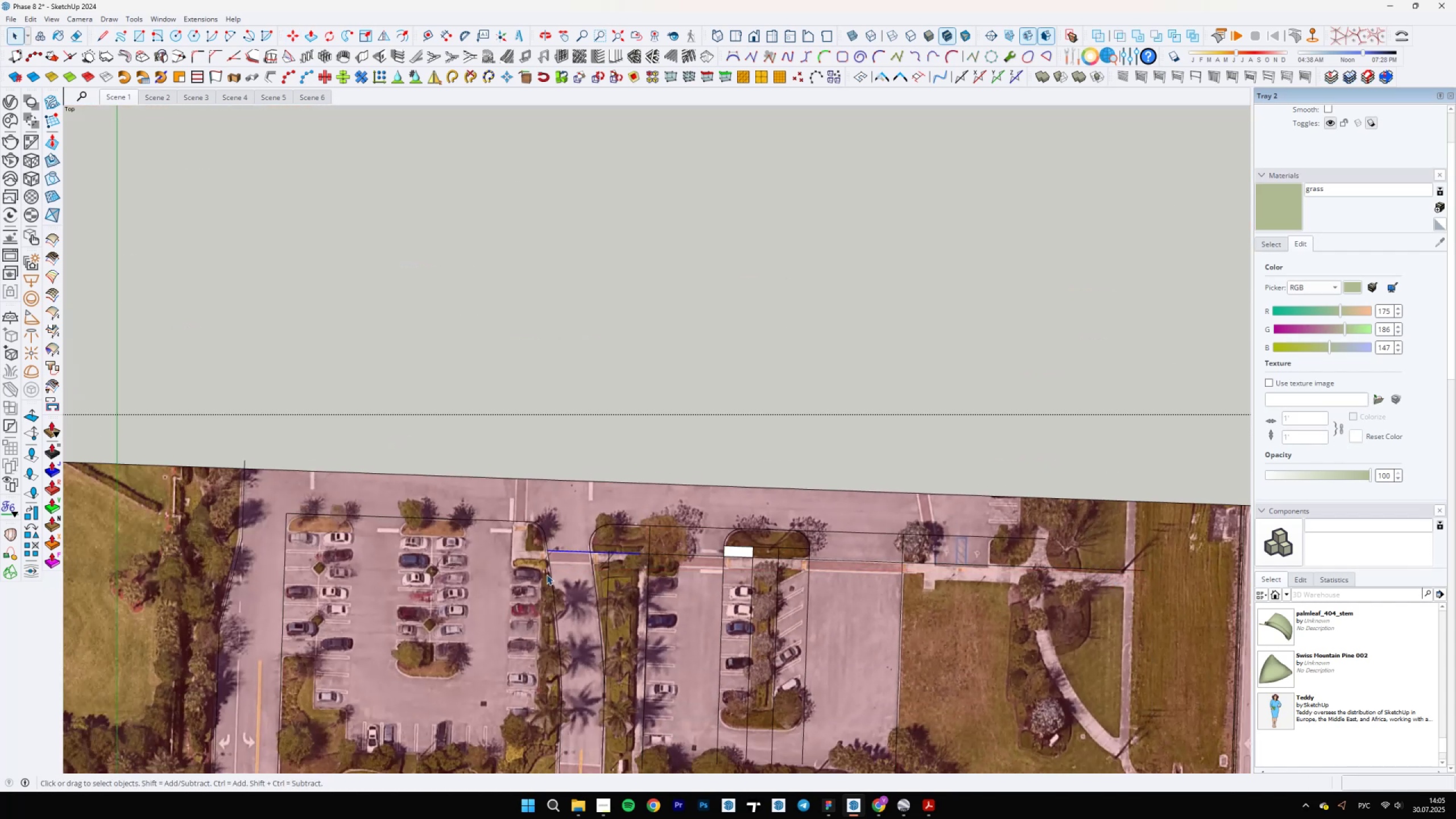 
scroll: coordinate [545, 651], scroll_direction: up, amount: 20.0
 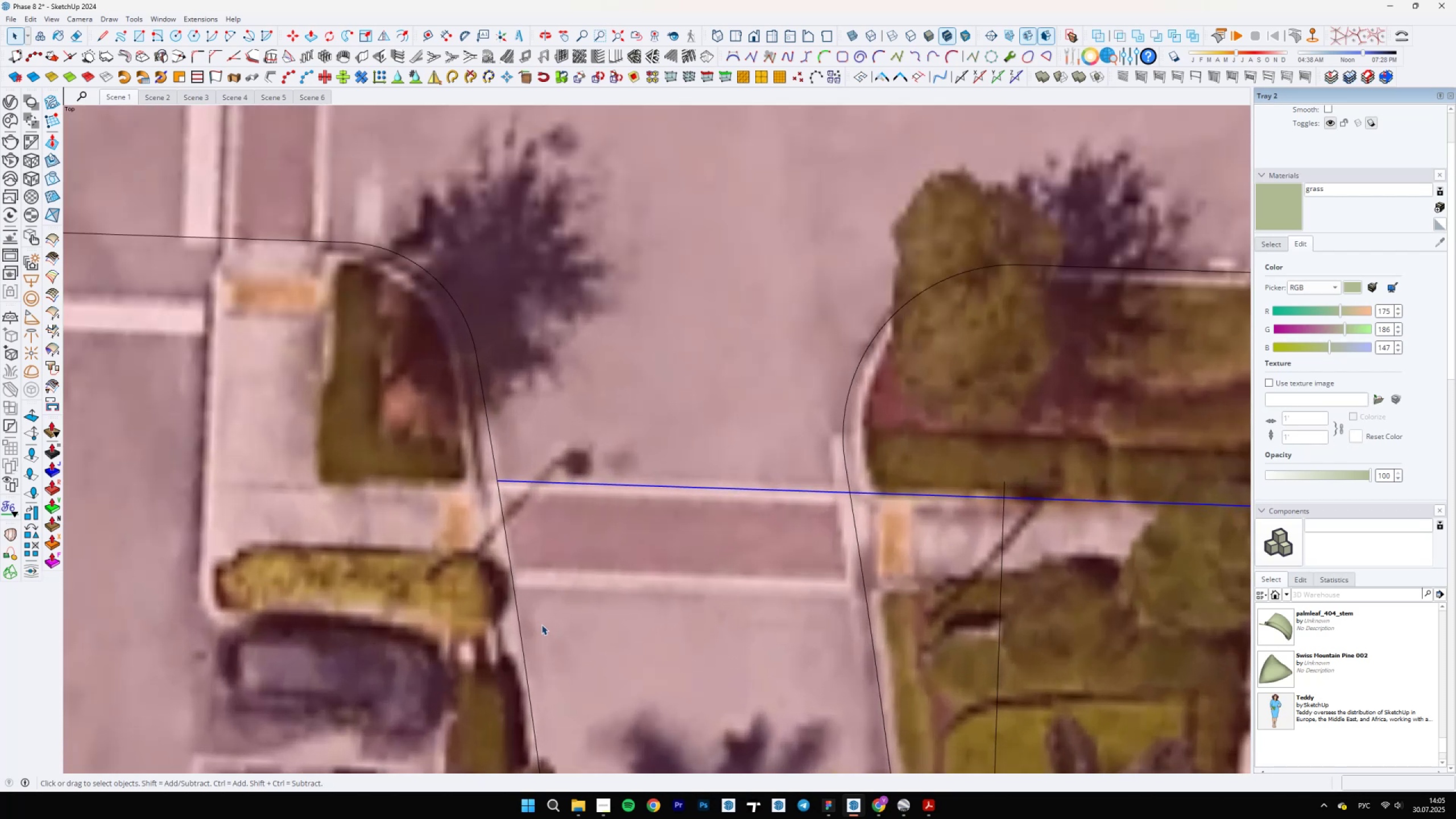 
key(L)
 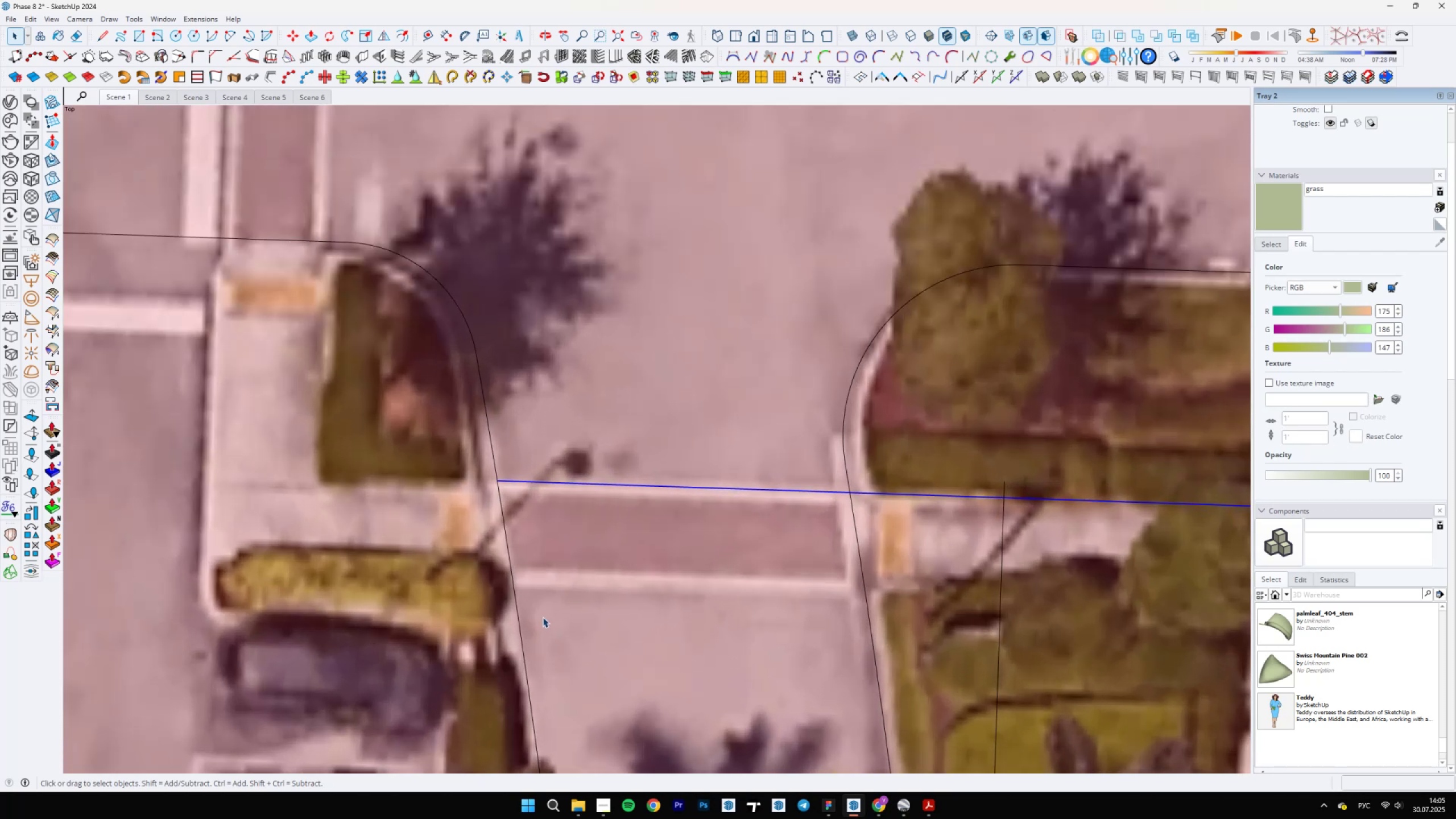 
scroll: coordinate [512, 593], scroll_direction: up, amount: 4.0
 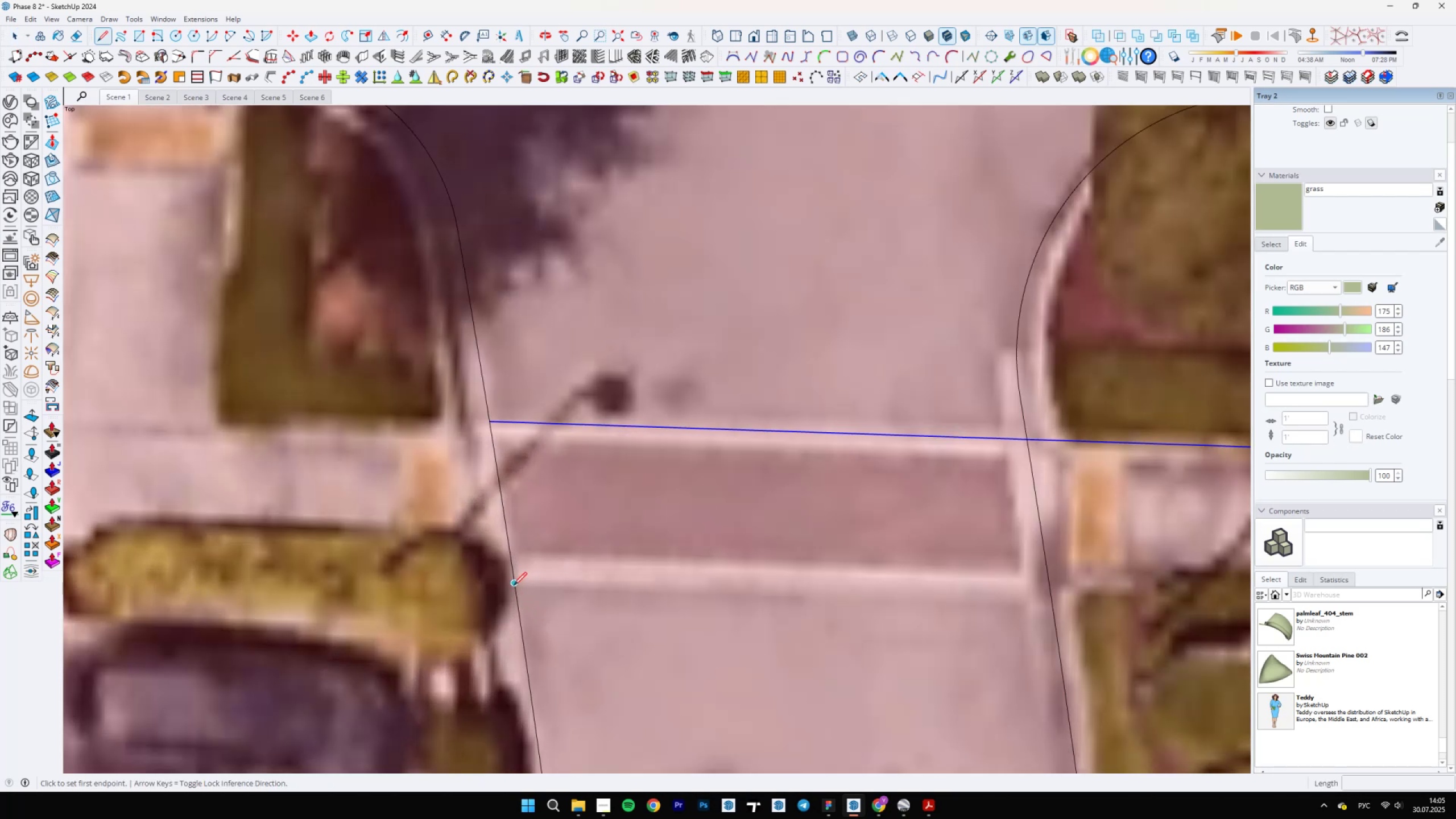 
left_click([514, 585])
 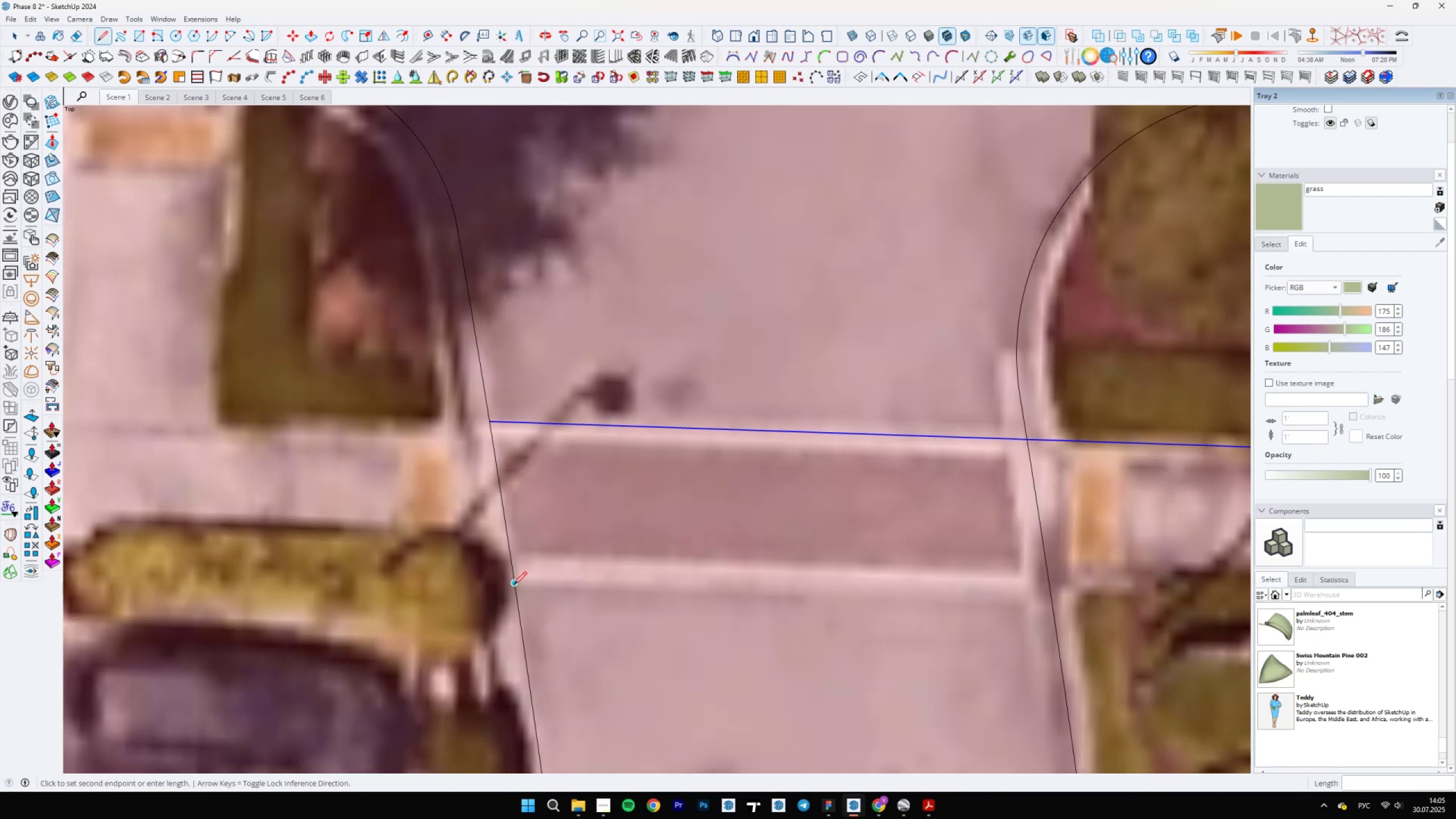 
scroll: coordinate [515, 585], scroll_direction: down, amount: 5.0
 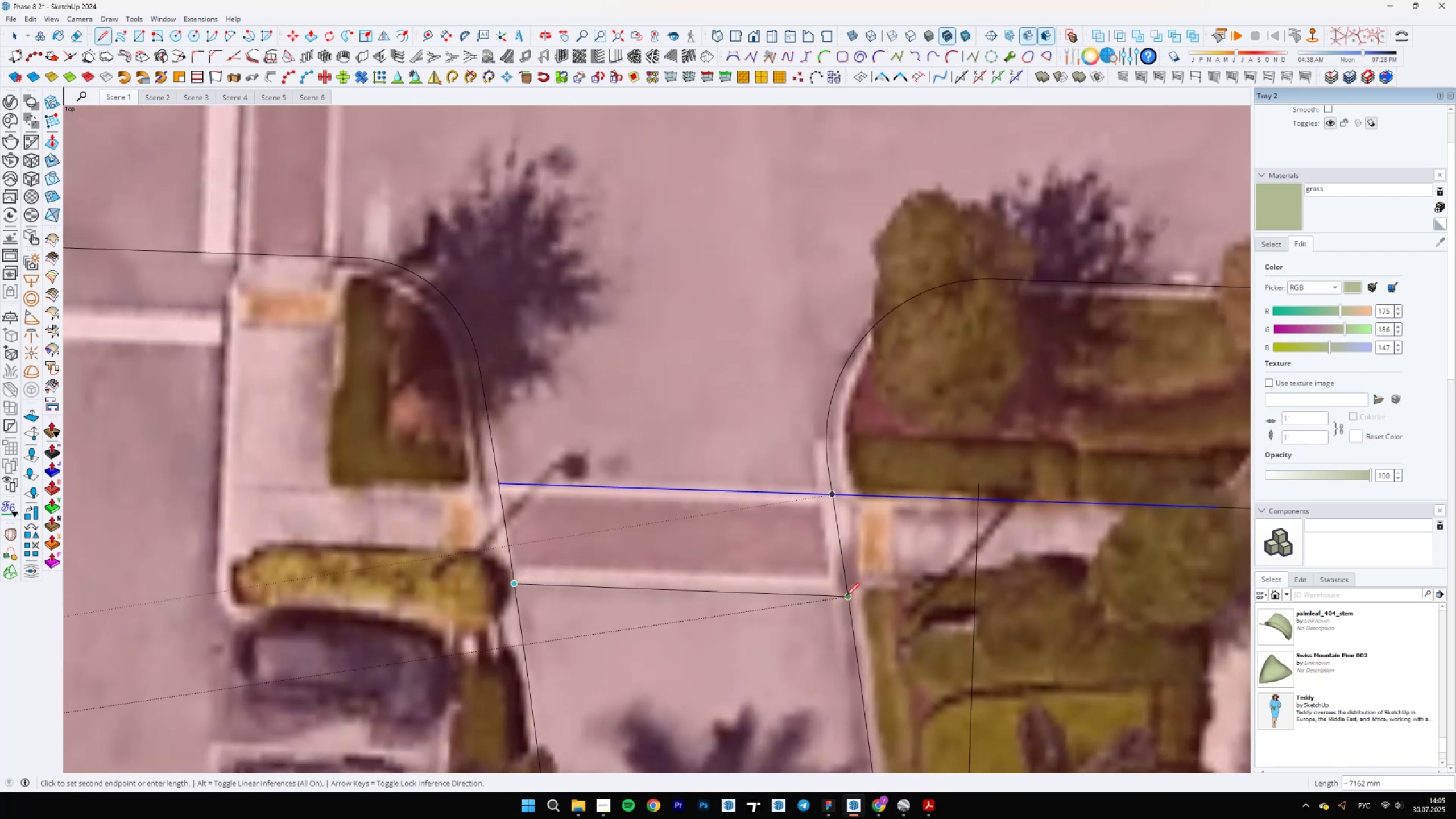 
key(Space)
 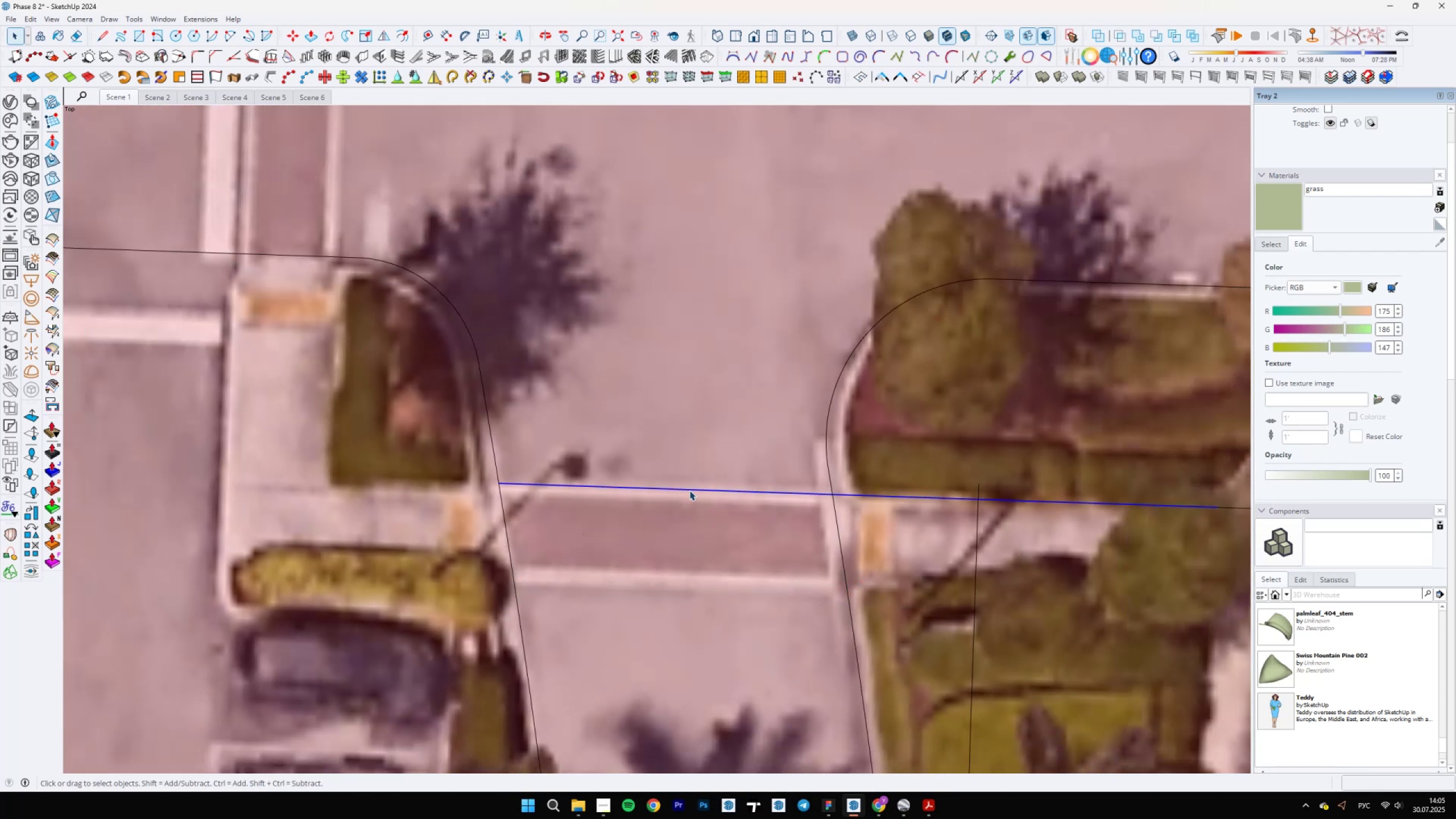 
left_click([688, 490])
 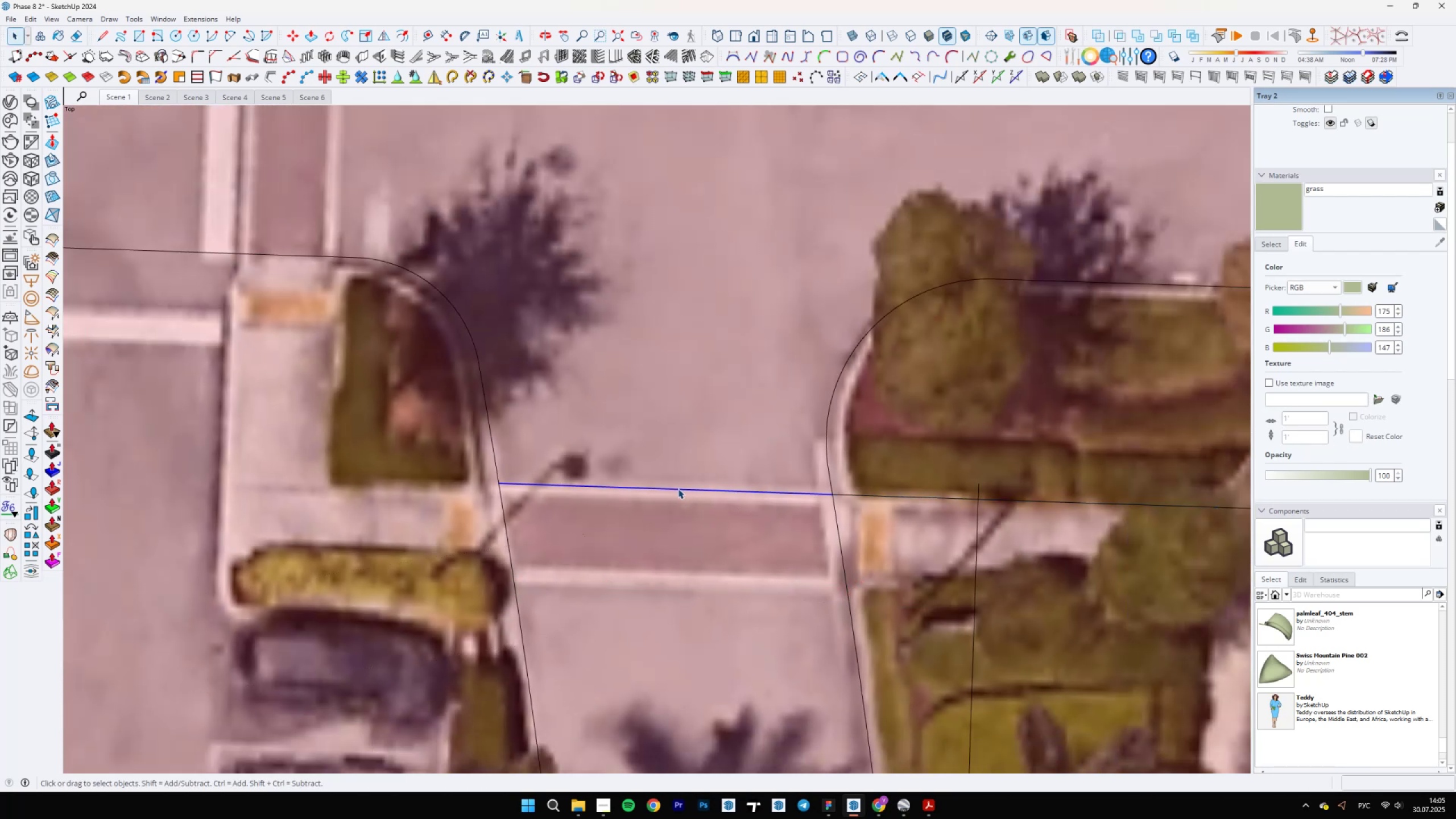 
key(M)
 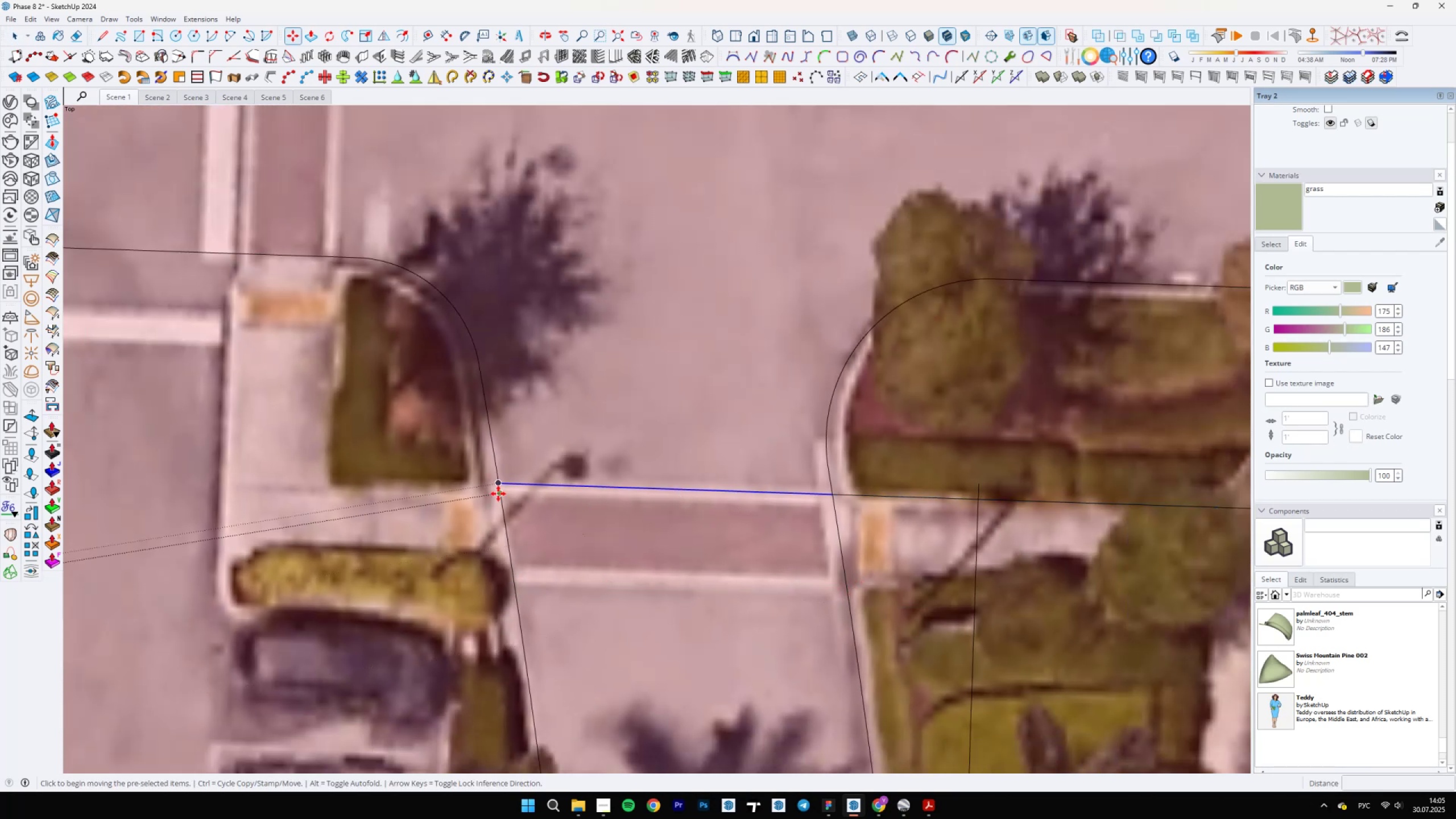 
key(Control+ControlLeft)
 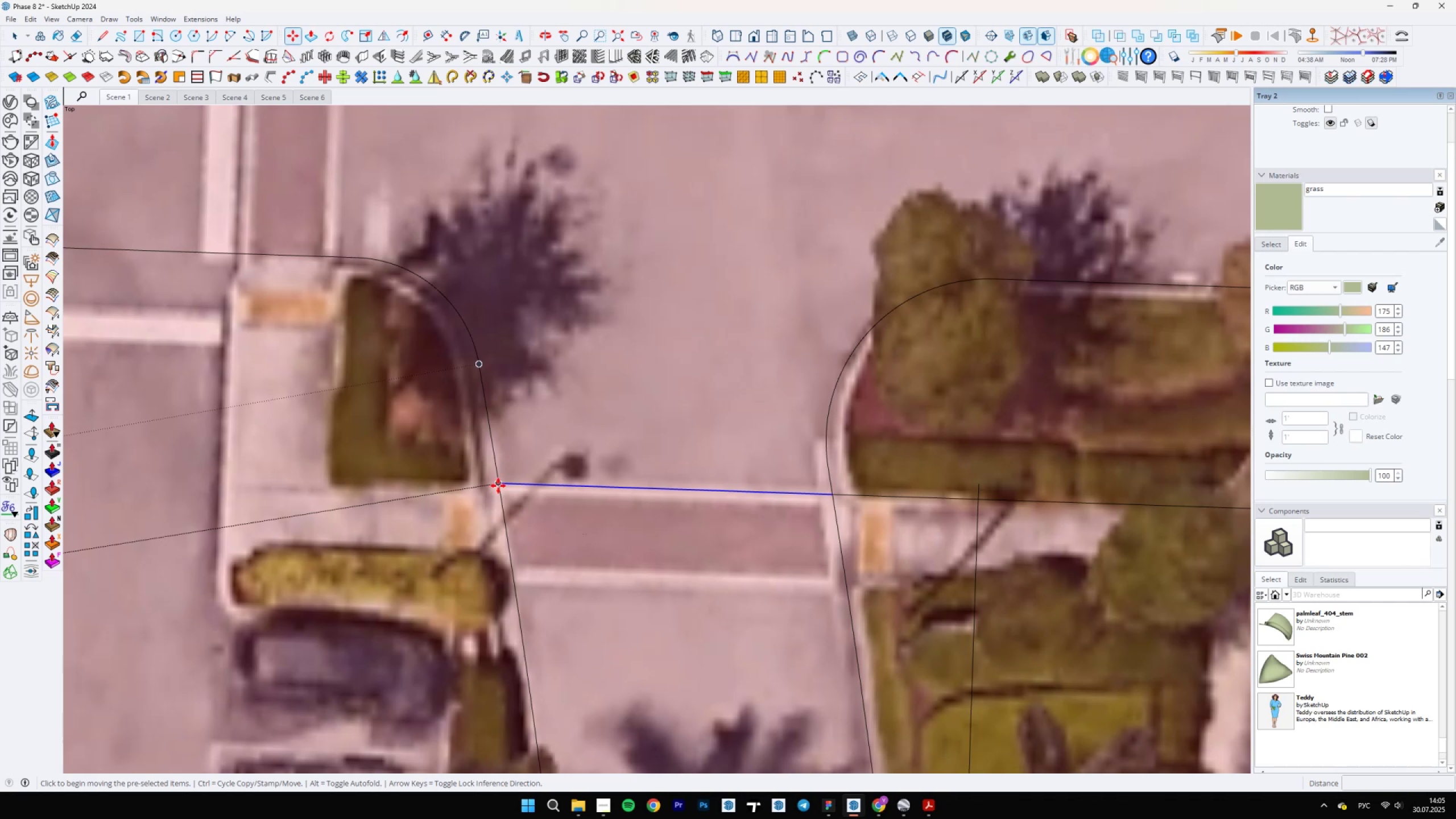 
left_click([499, 485])
 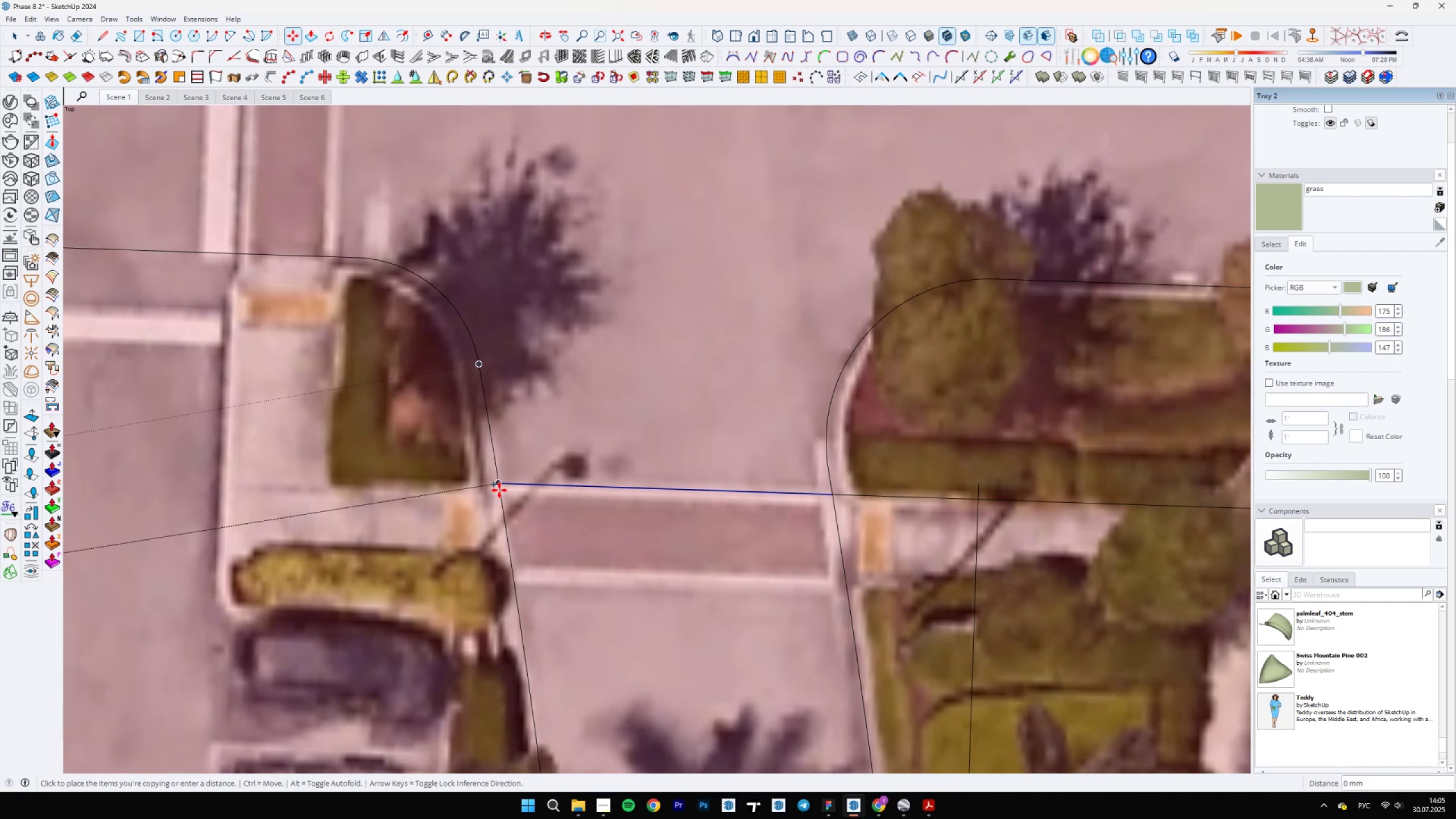 
scroll: coordinate [507, 589], scroll_direction: up, amount: 7.0
 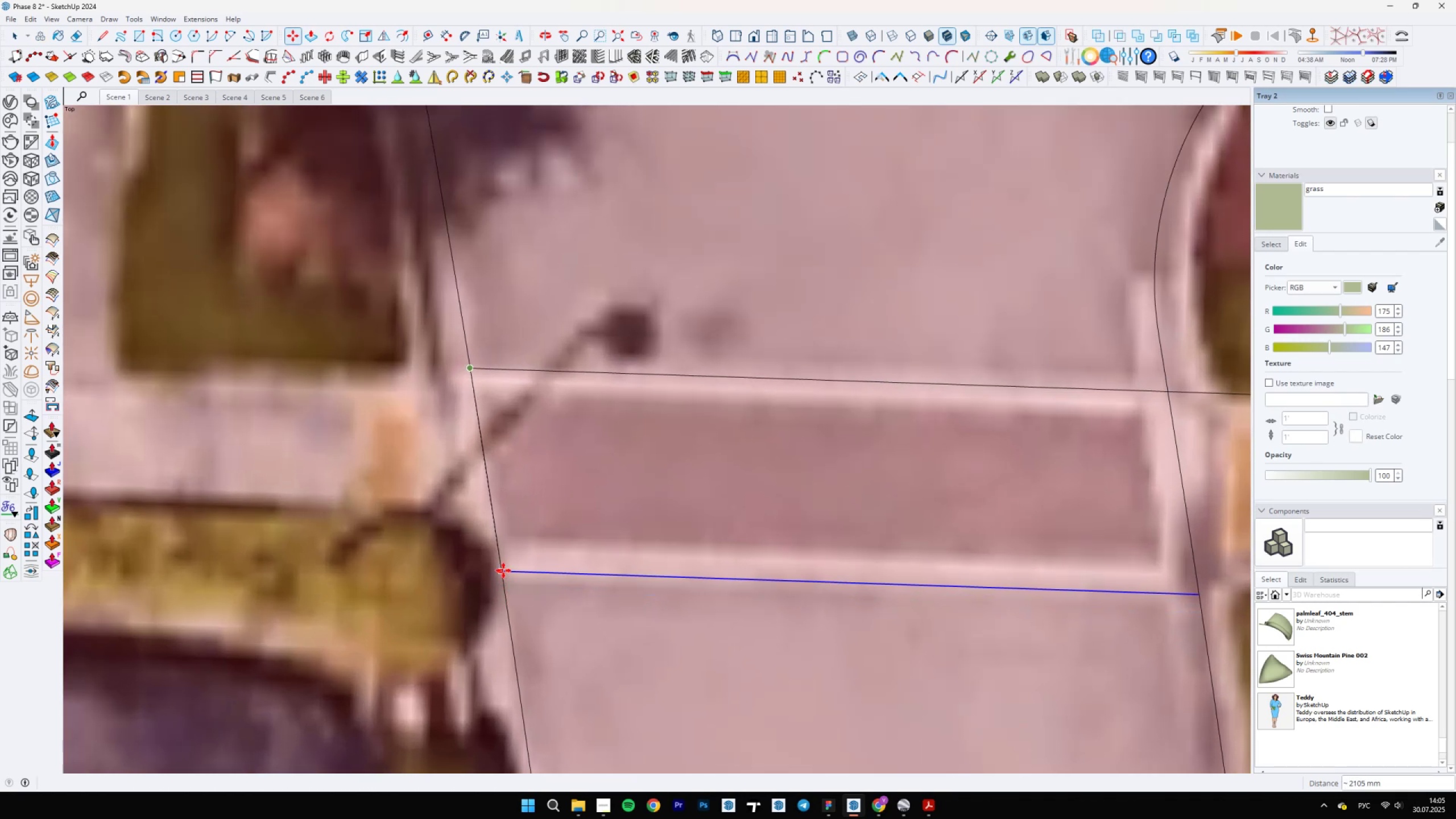 
scroll: coordinate [503, 572], scroll_direction: down, amount: 4.0
 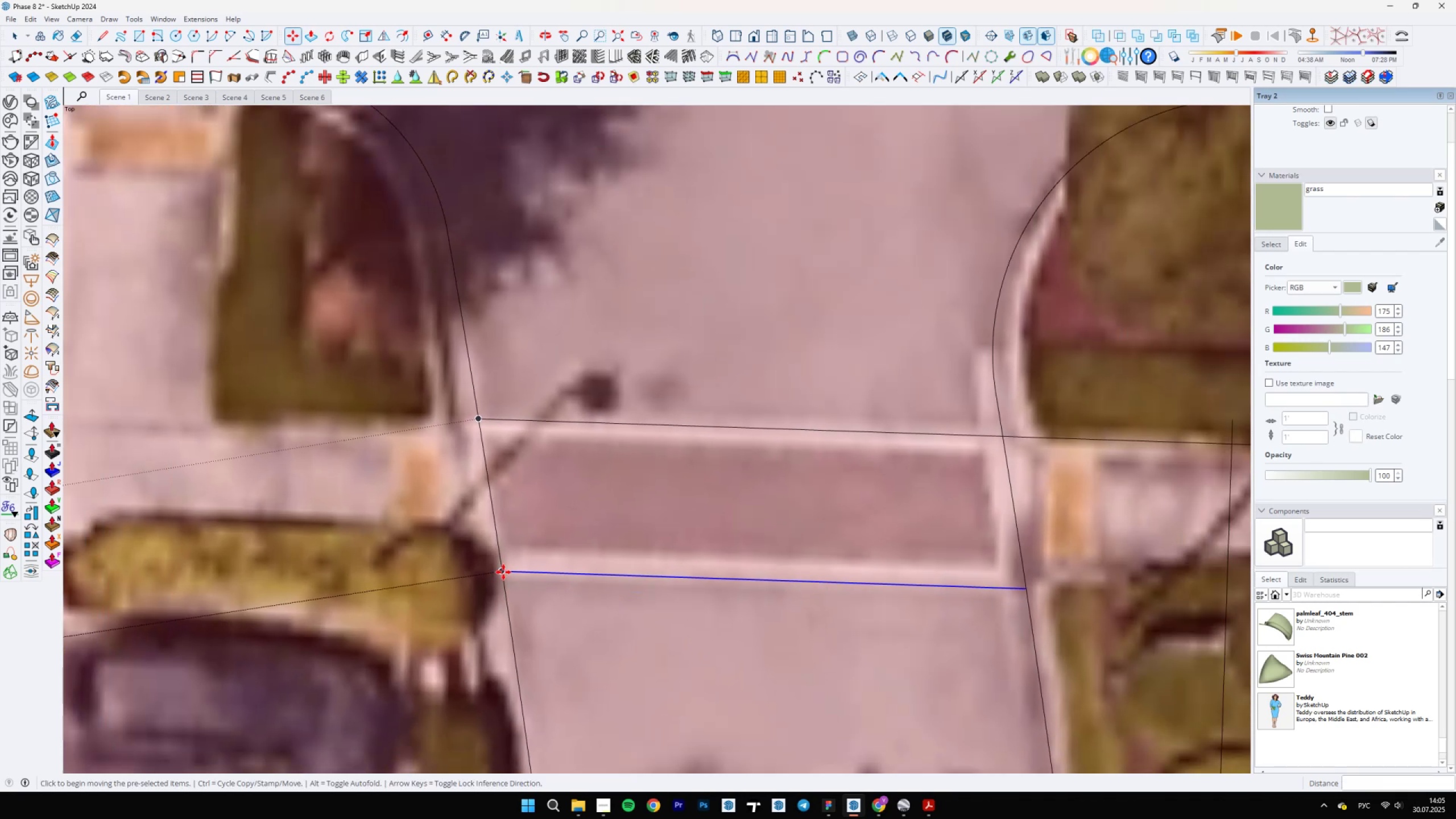 
key(L)
 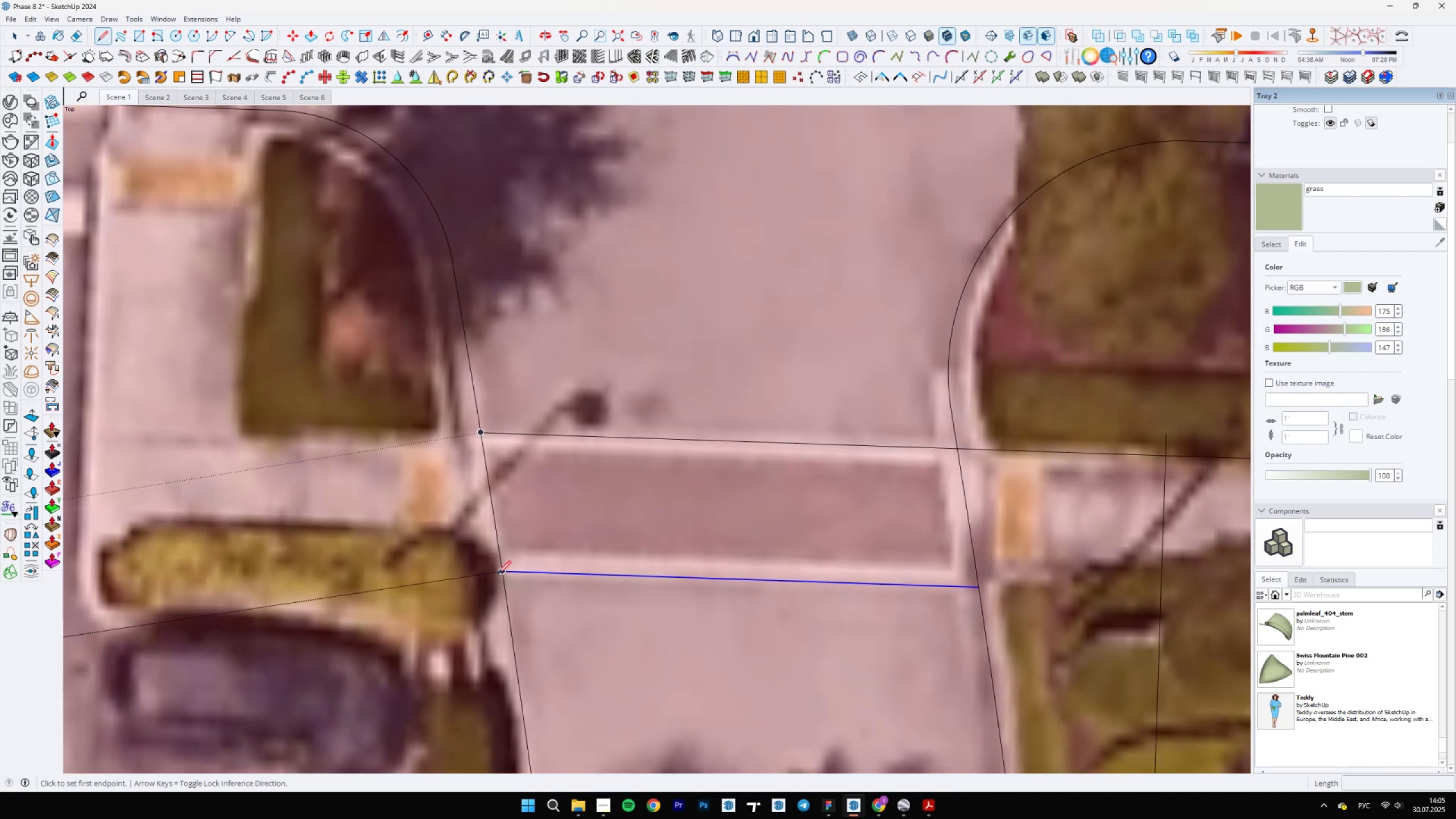 
left_click([498, 574])
 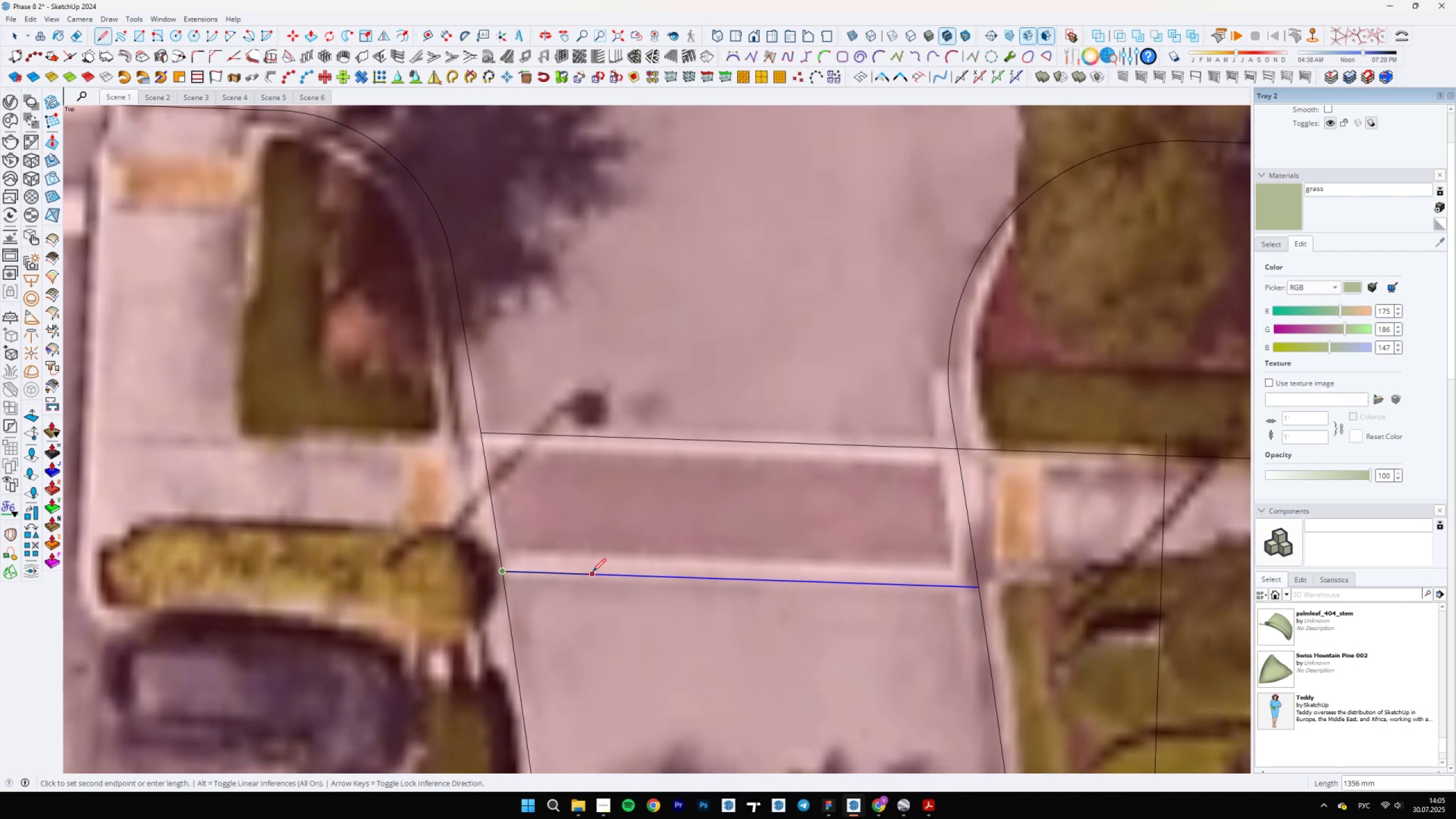 
hold_key(key=ShiftLeft, duration=1.5)
scroll: coordinate [666, 599], scroll_direction: down, amount: 23.0
 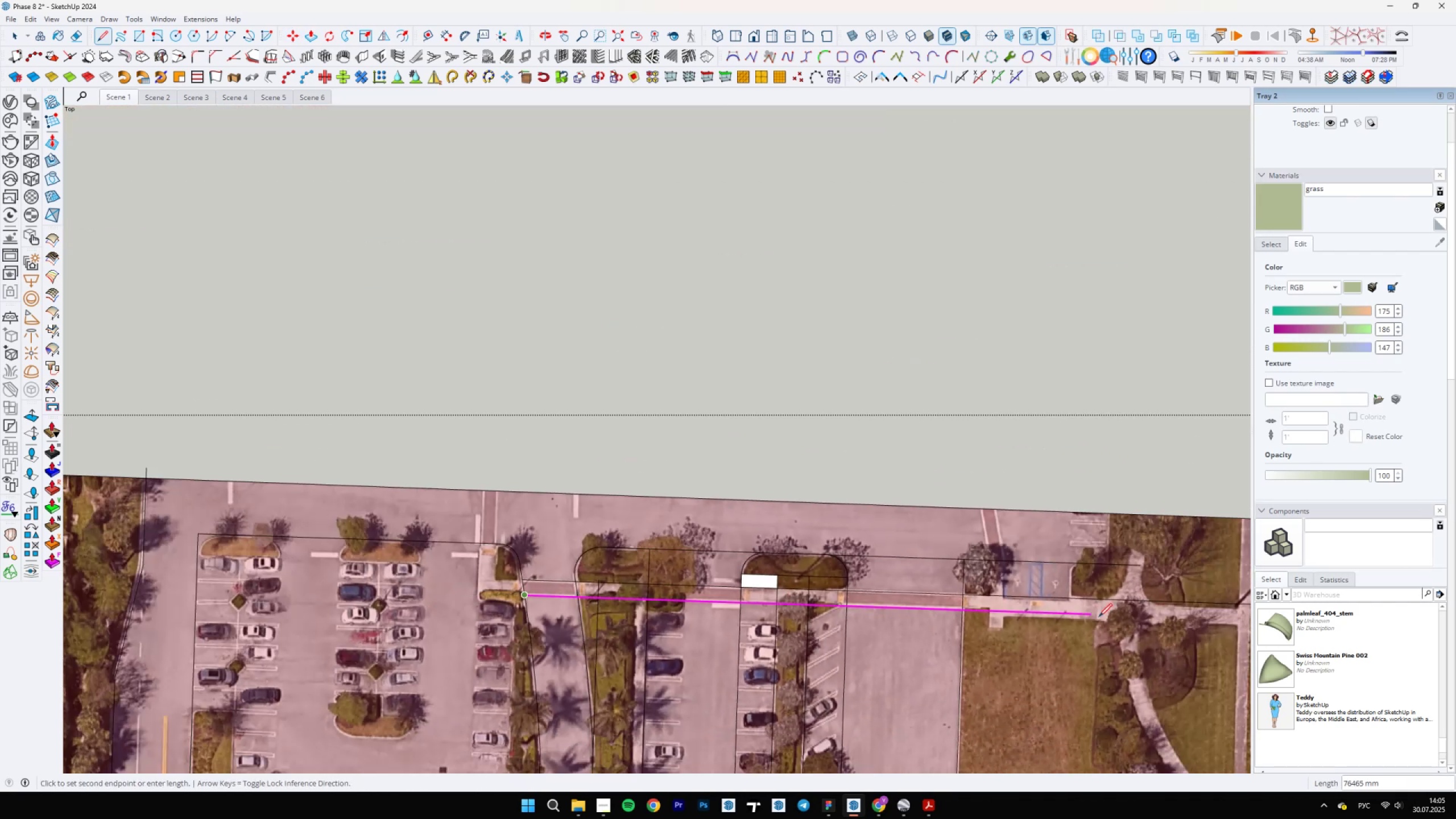 
hold_key(key=ShiftLeft, duration=1.51)
scroll: coordinate [1029, 609], scroll_direction: down, amount: 2.0
 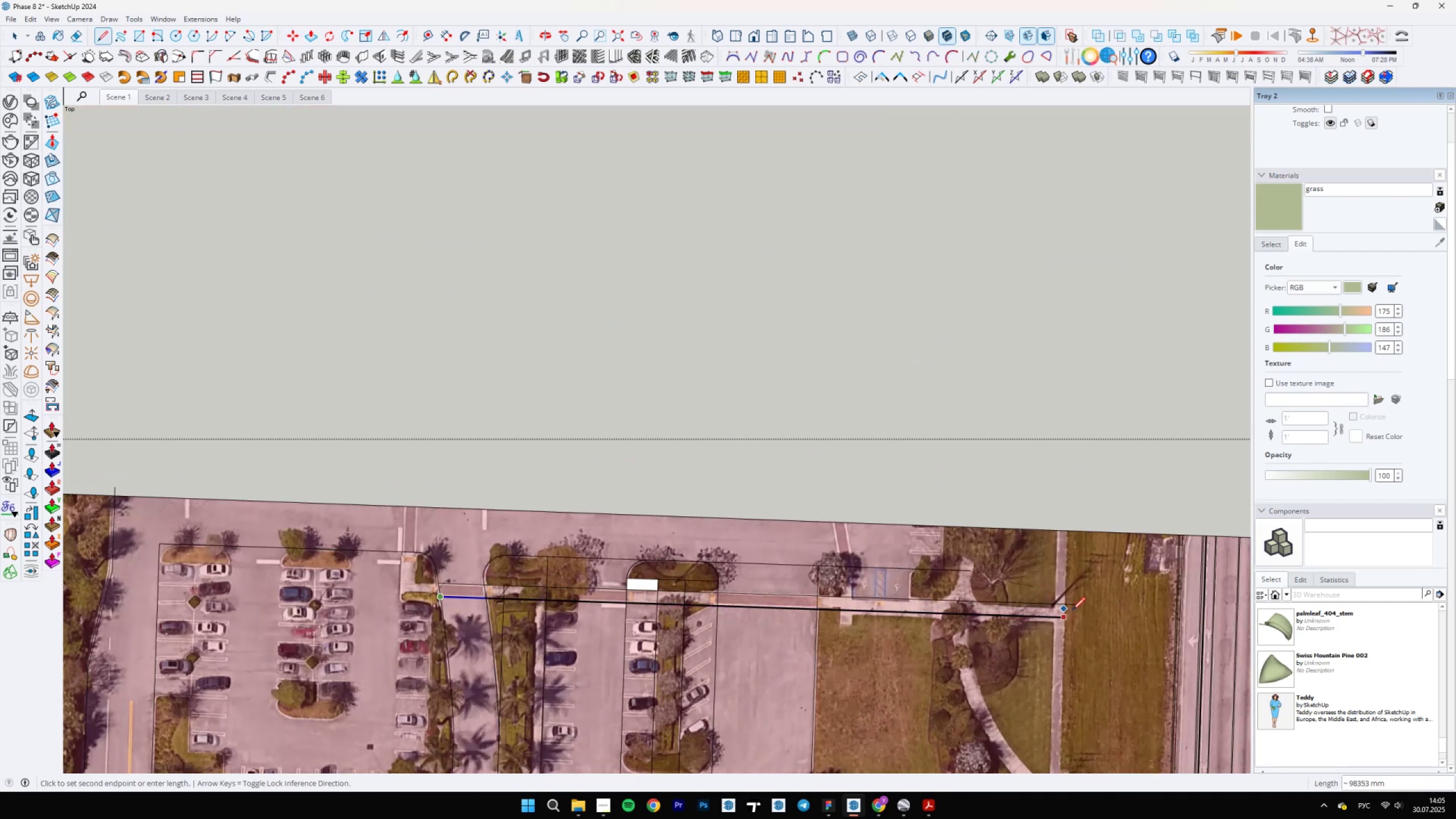 
hold_key(key=ShiftLeft, duration=0.36)
left_click([1087, 616])
 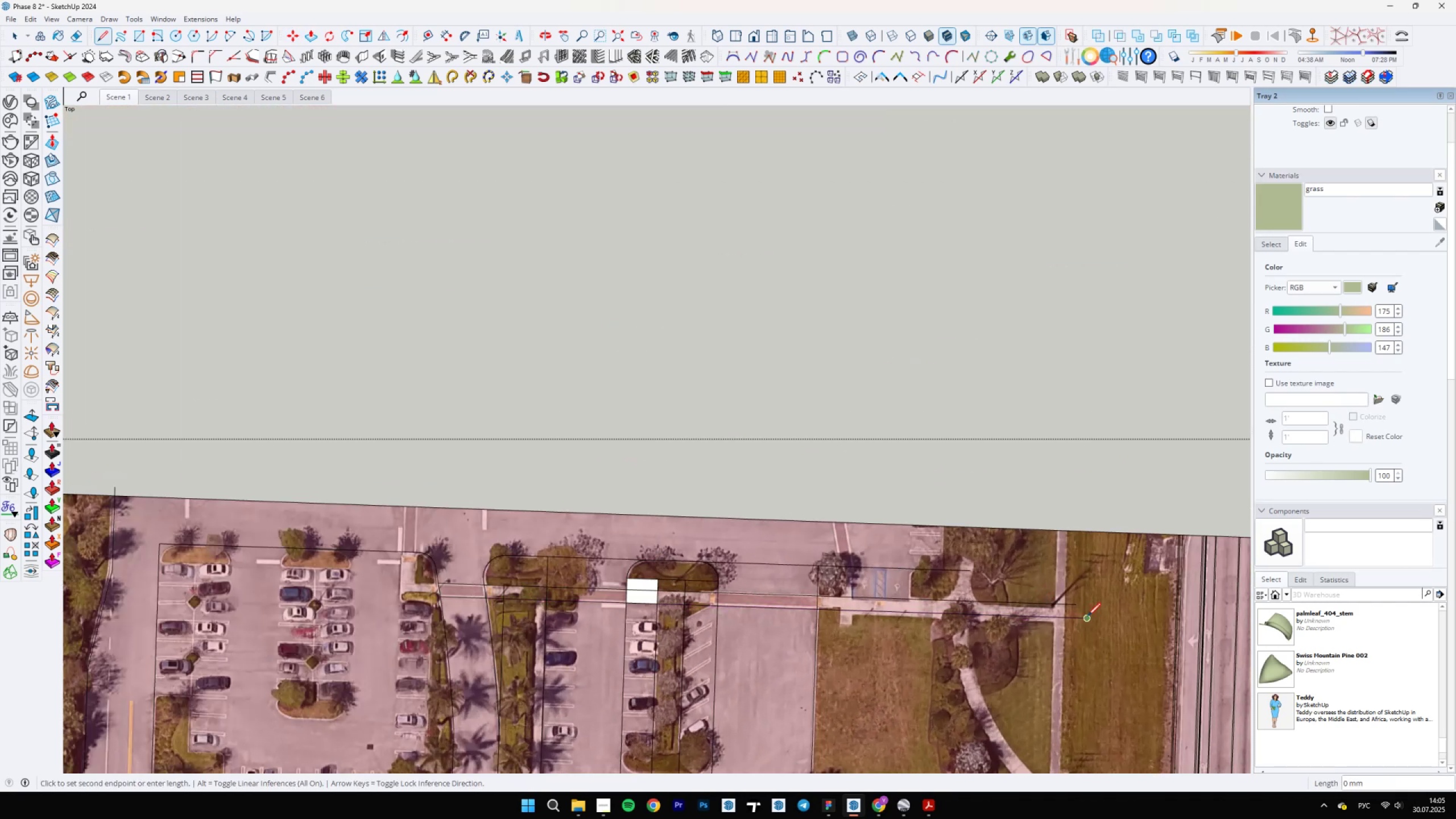 
key(E)
 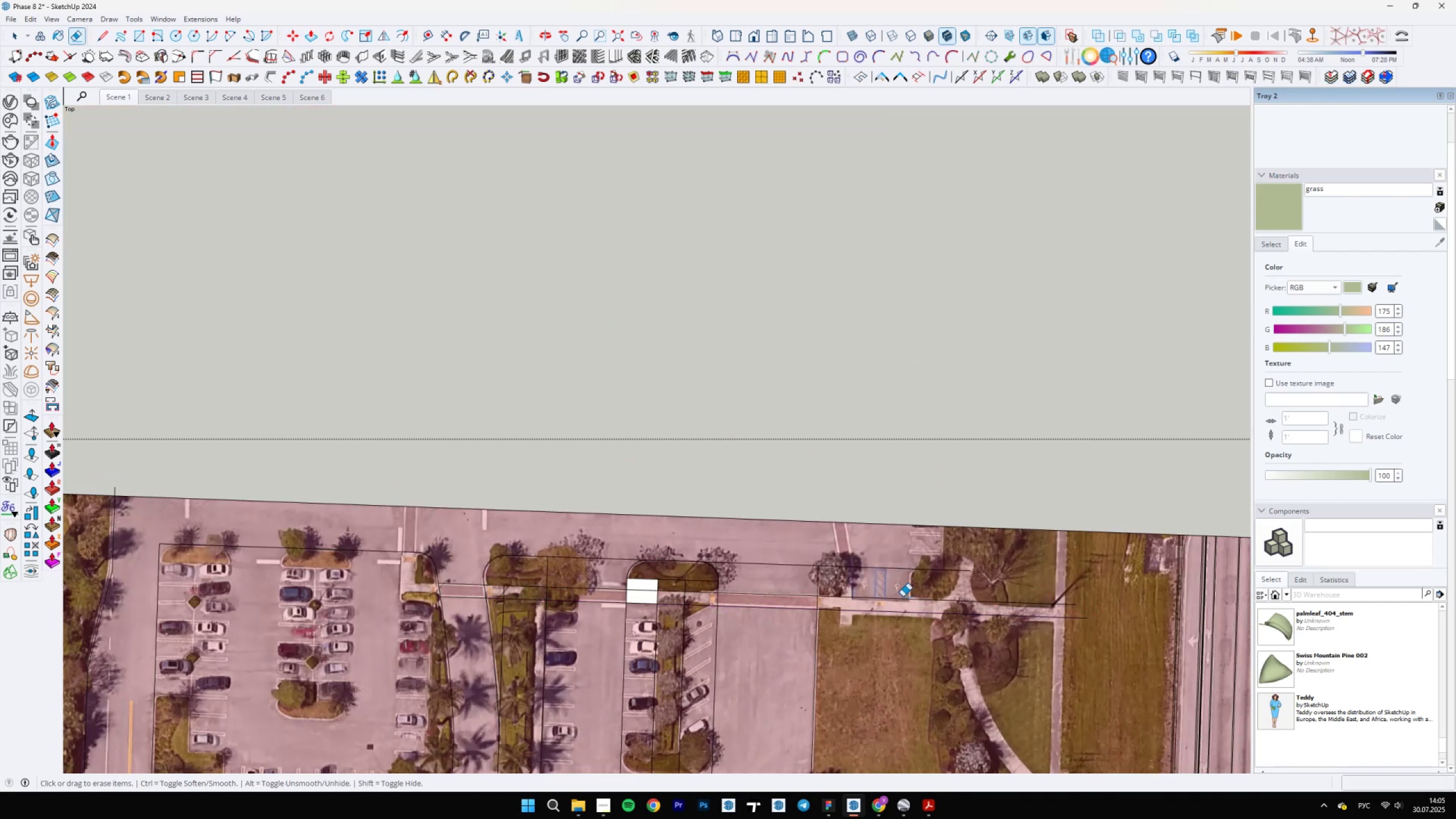 
scroll: coordinate [630, 596], scroll_direction: up, amount: 5.0
 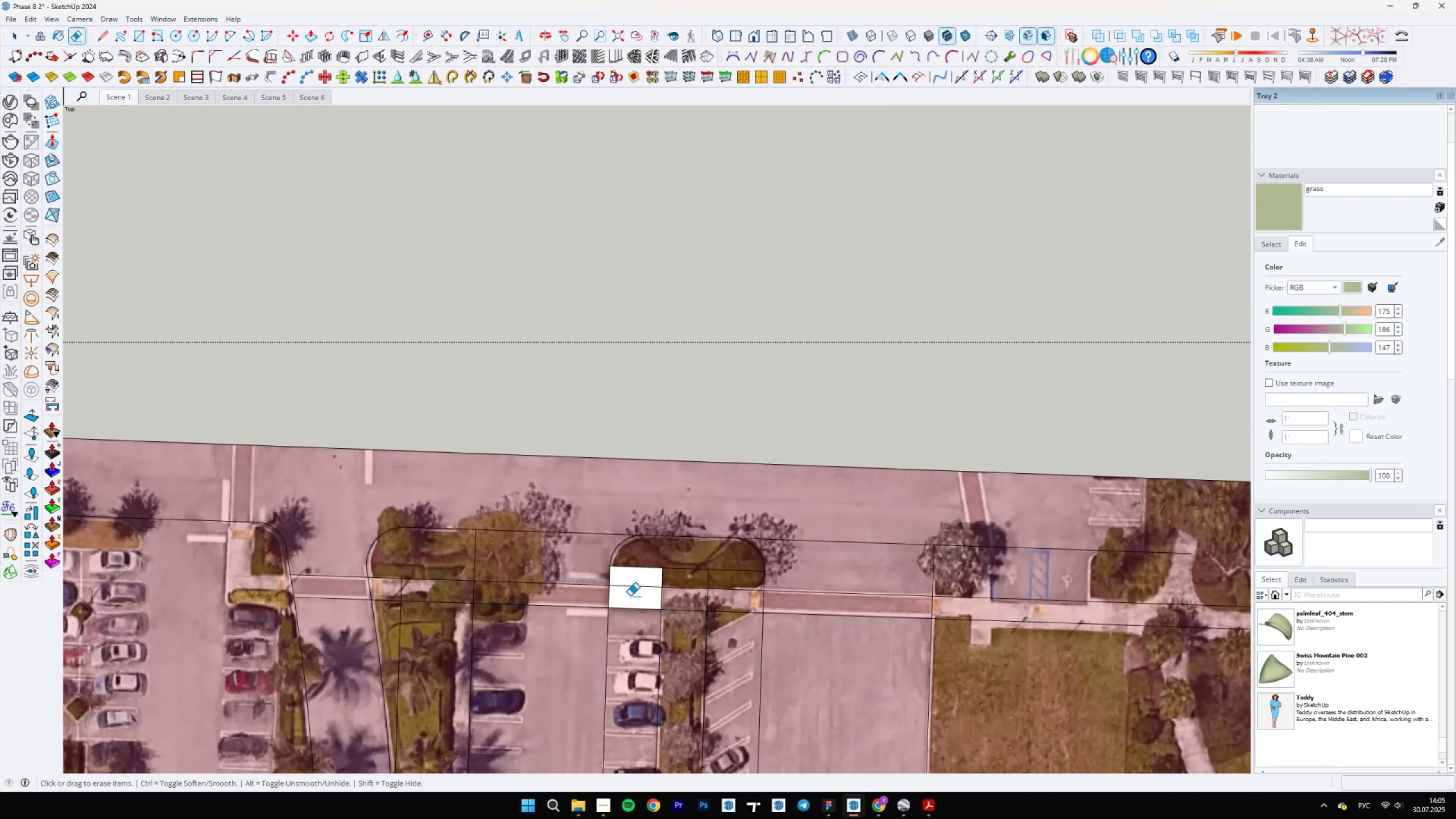 
key(Space)
 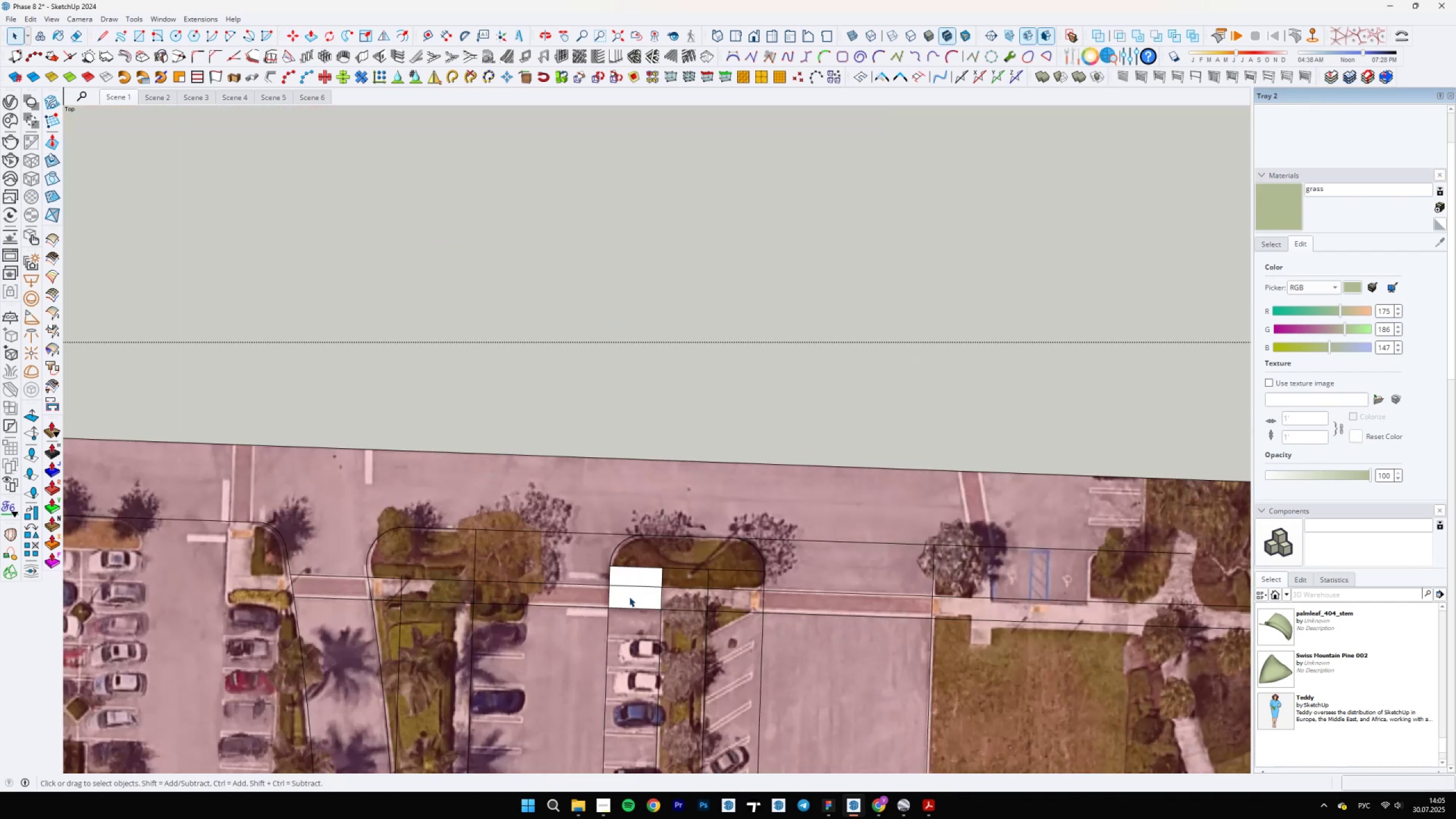 
left_click([629, 597])
 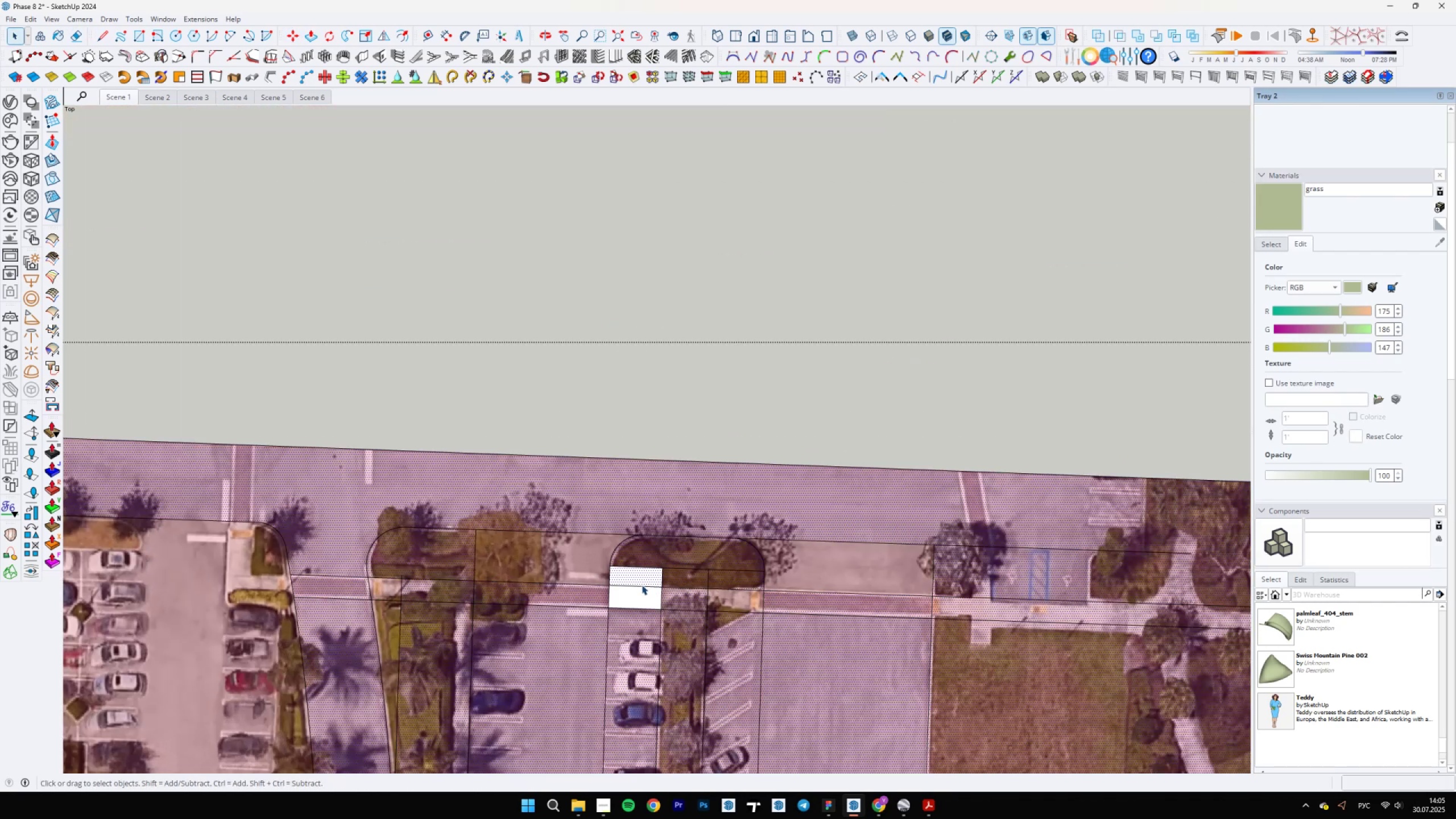 
scroll: coordinate [587, 649], scroll_direction: down, amount: 8.0
 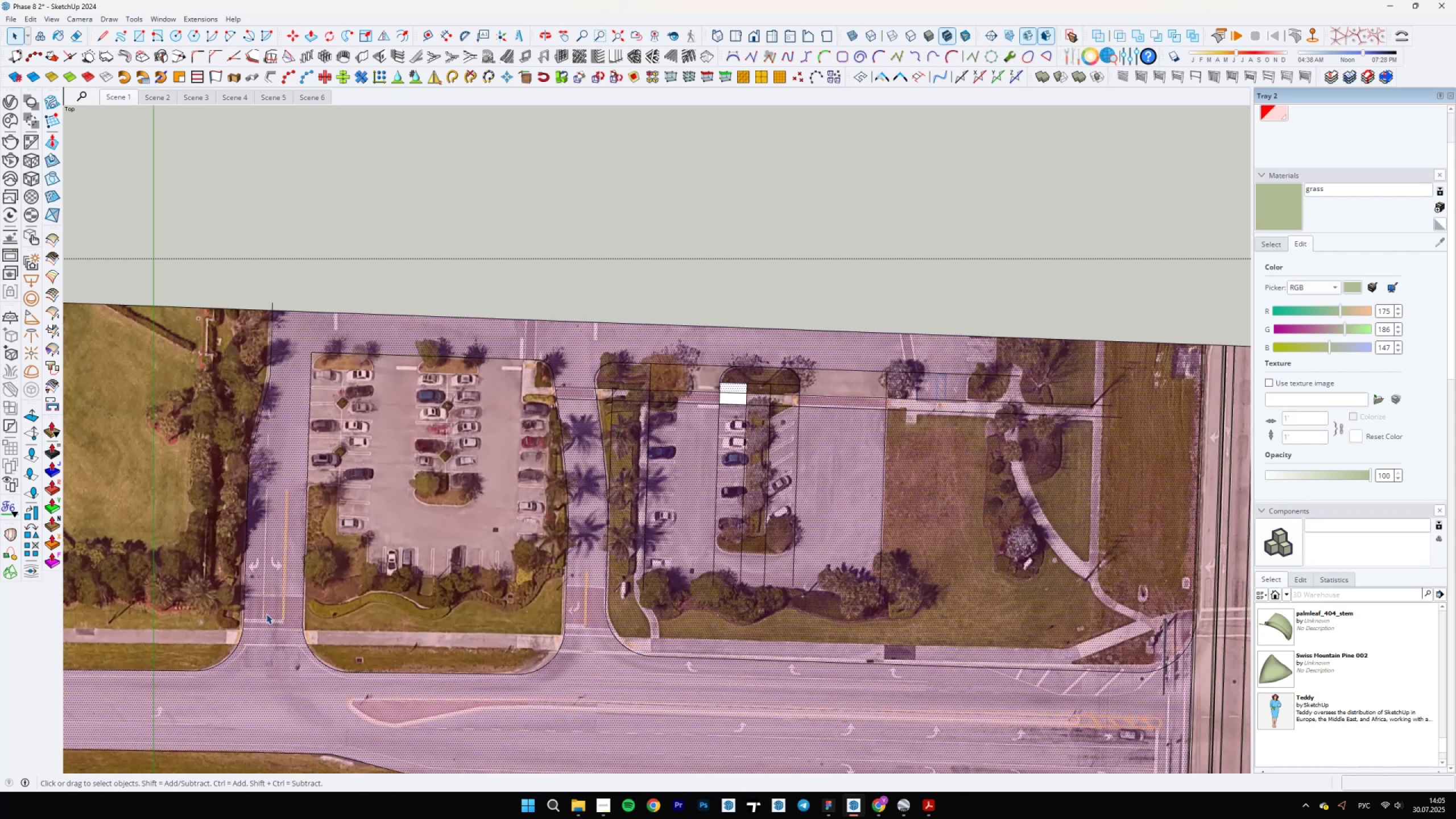 
scroll: coordinate [243, 619], scroll_direction: up, amount: 5.0
 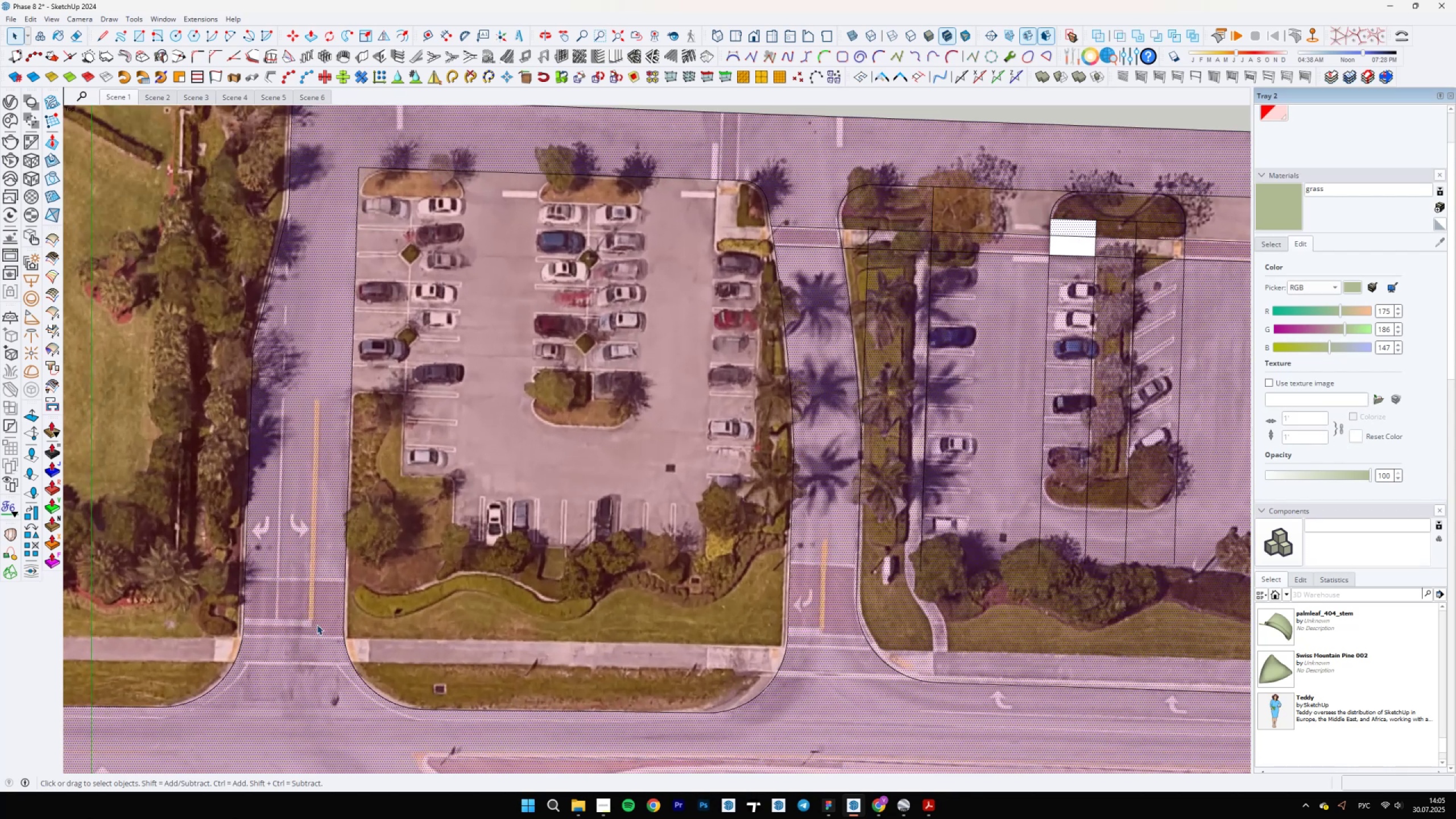 
key(L)
 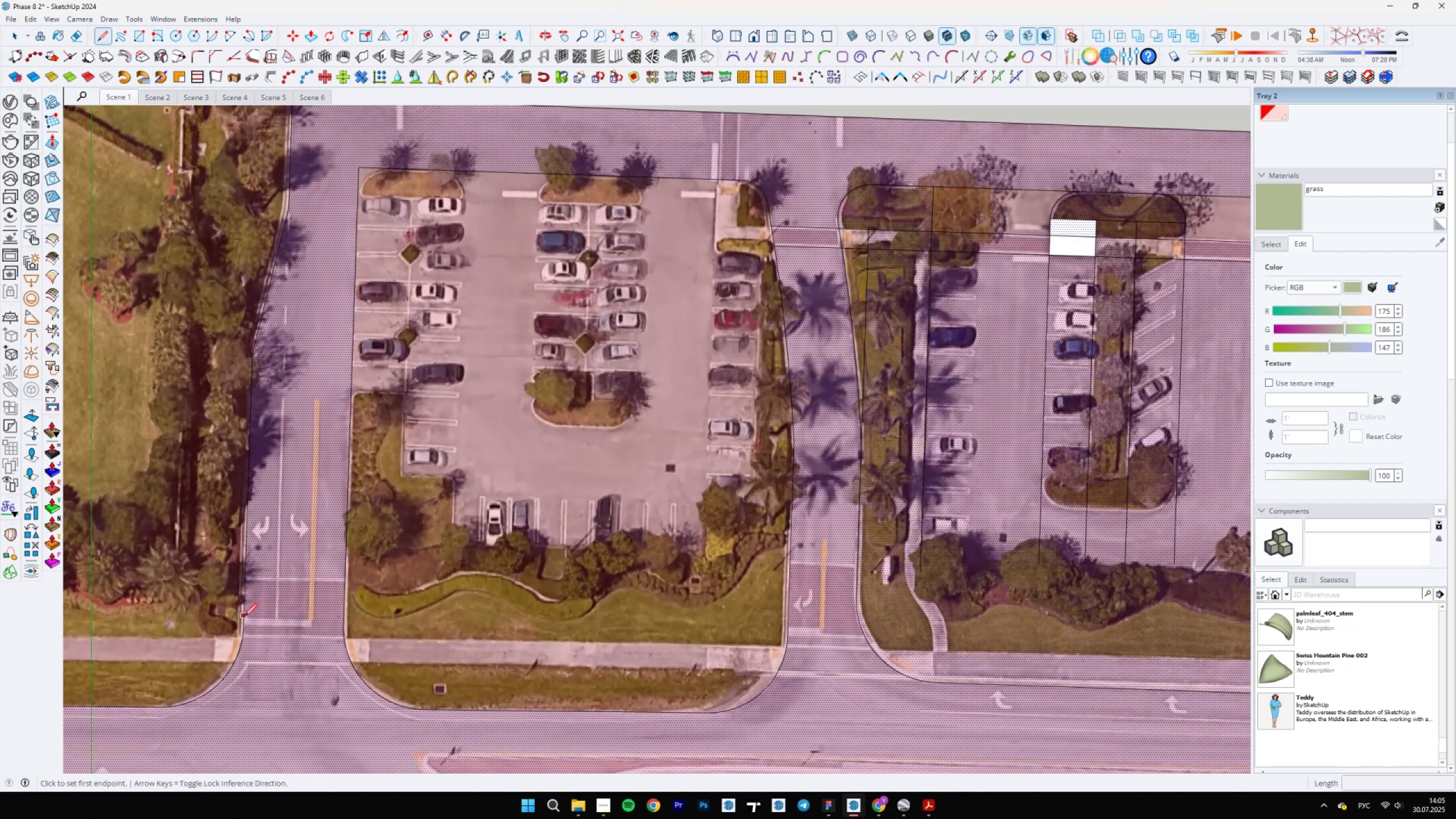 
left_click([245, 626])
 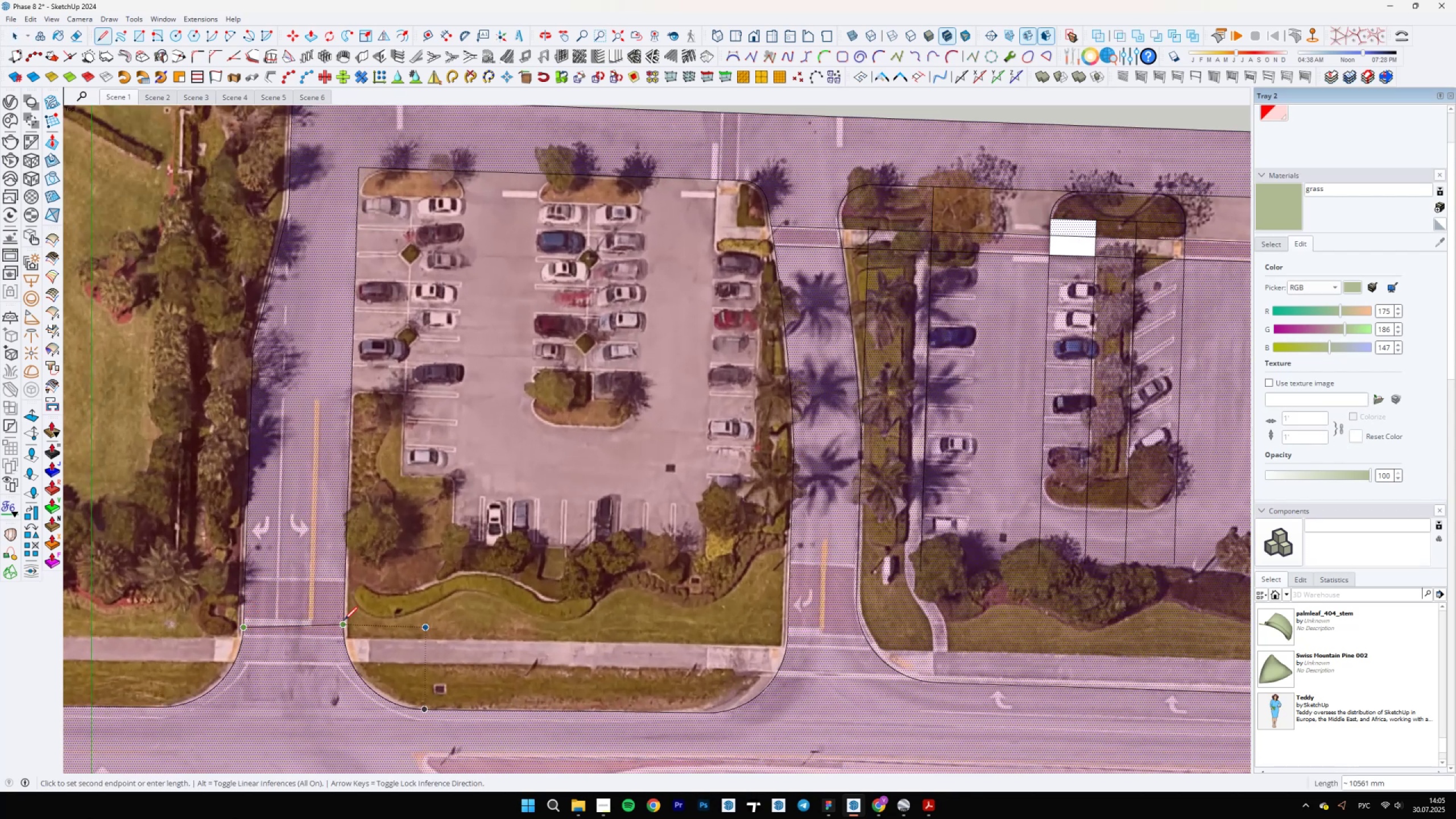 
key(Space)
 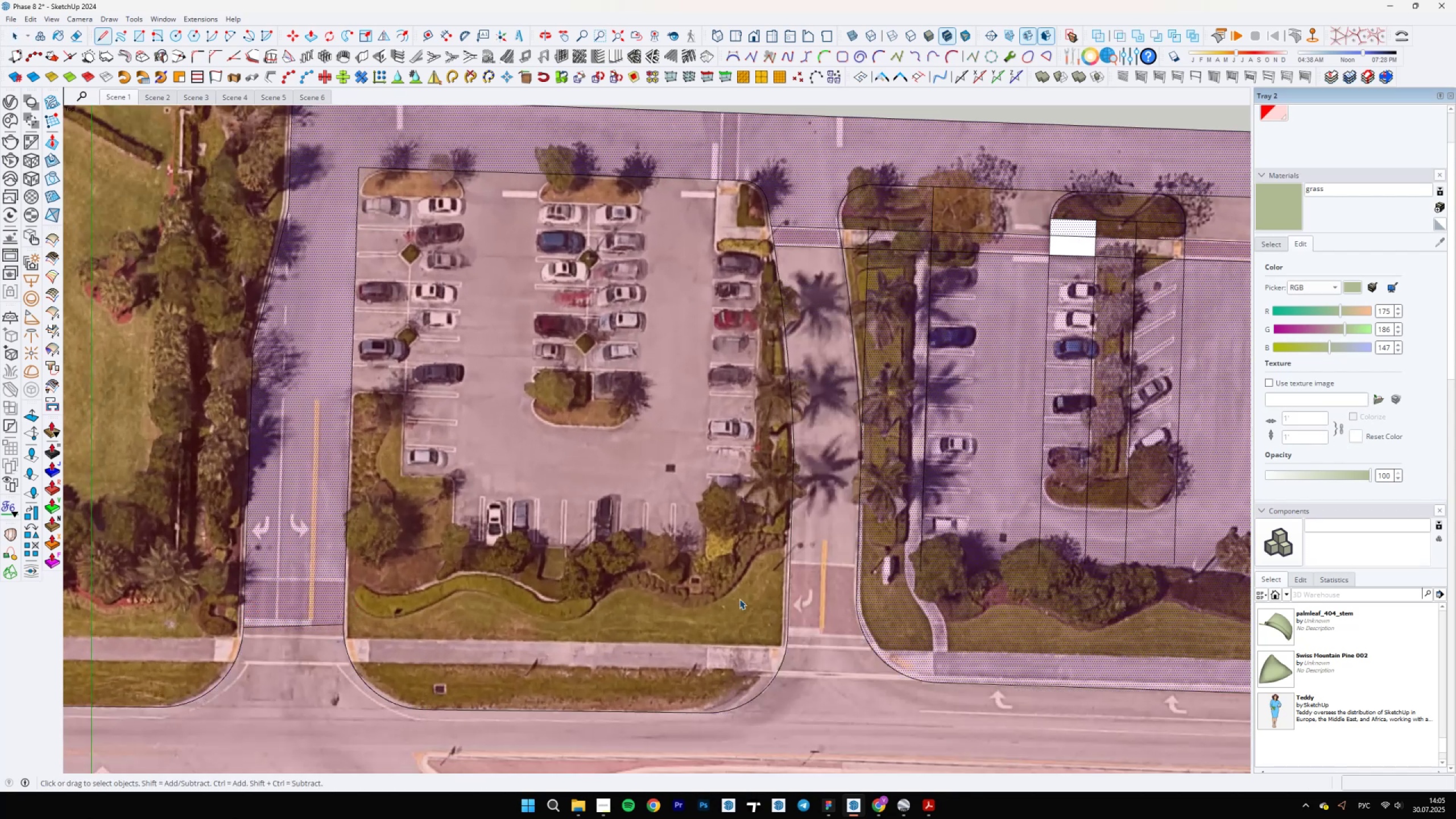 
scroll: coordinate [603, 577], scroll_direction: down, amount: 11.0
 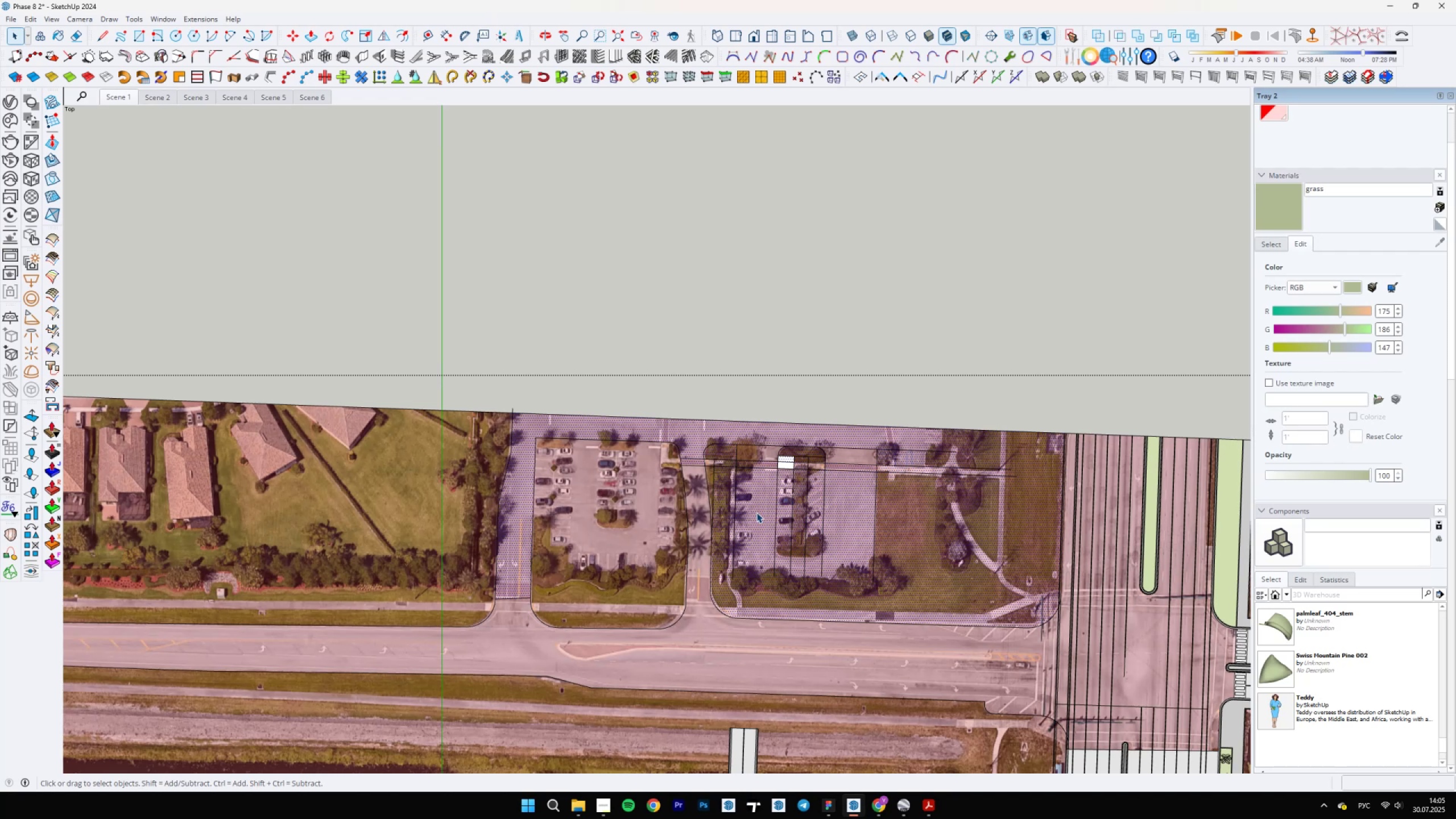 
key(Delete)
 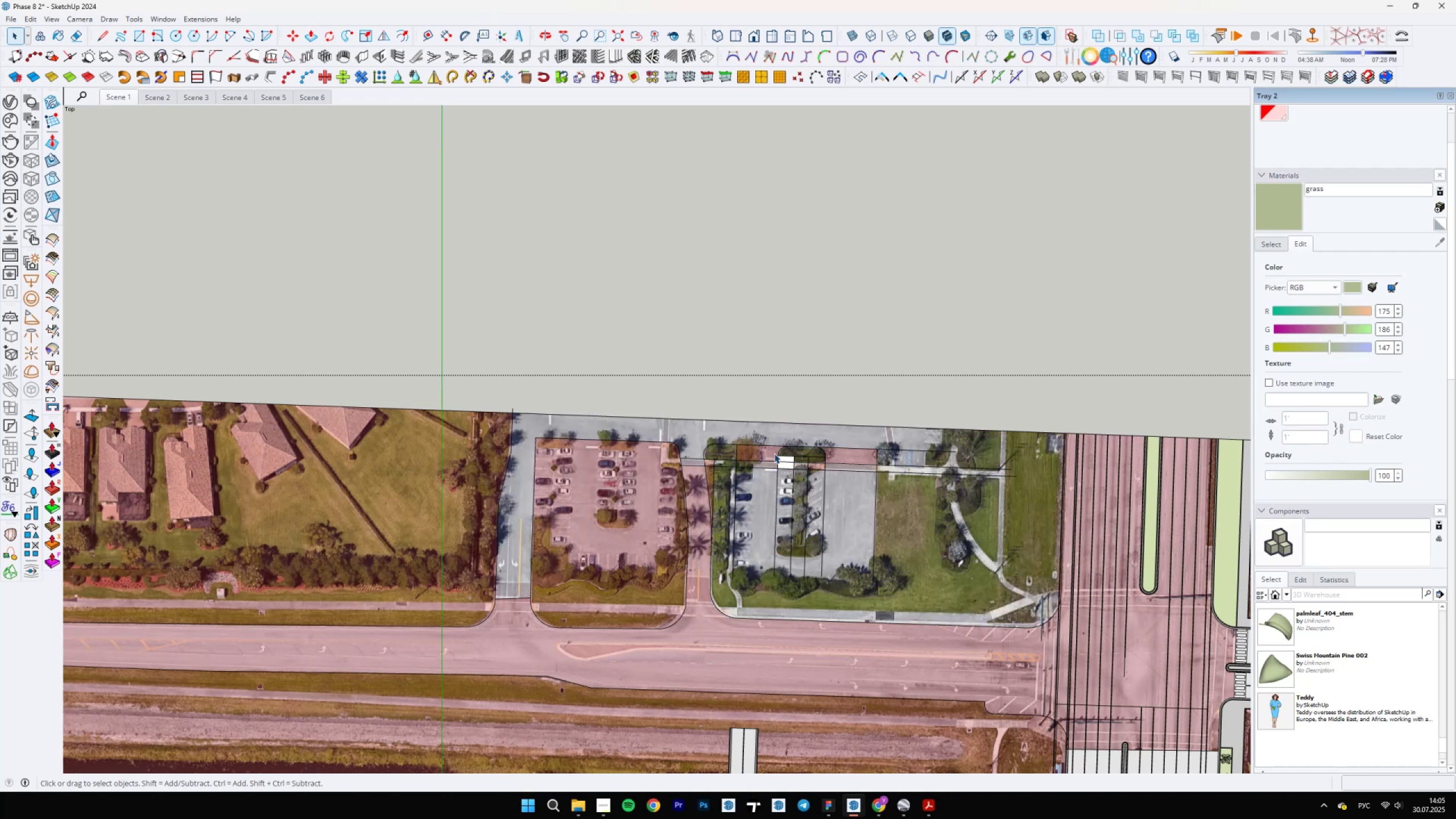 
scroll: coordinate [793, 452], scroll_direction: up, amount: 4.0
 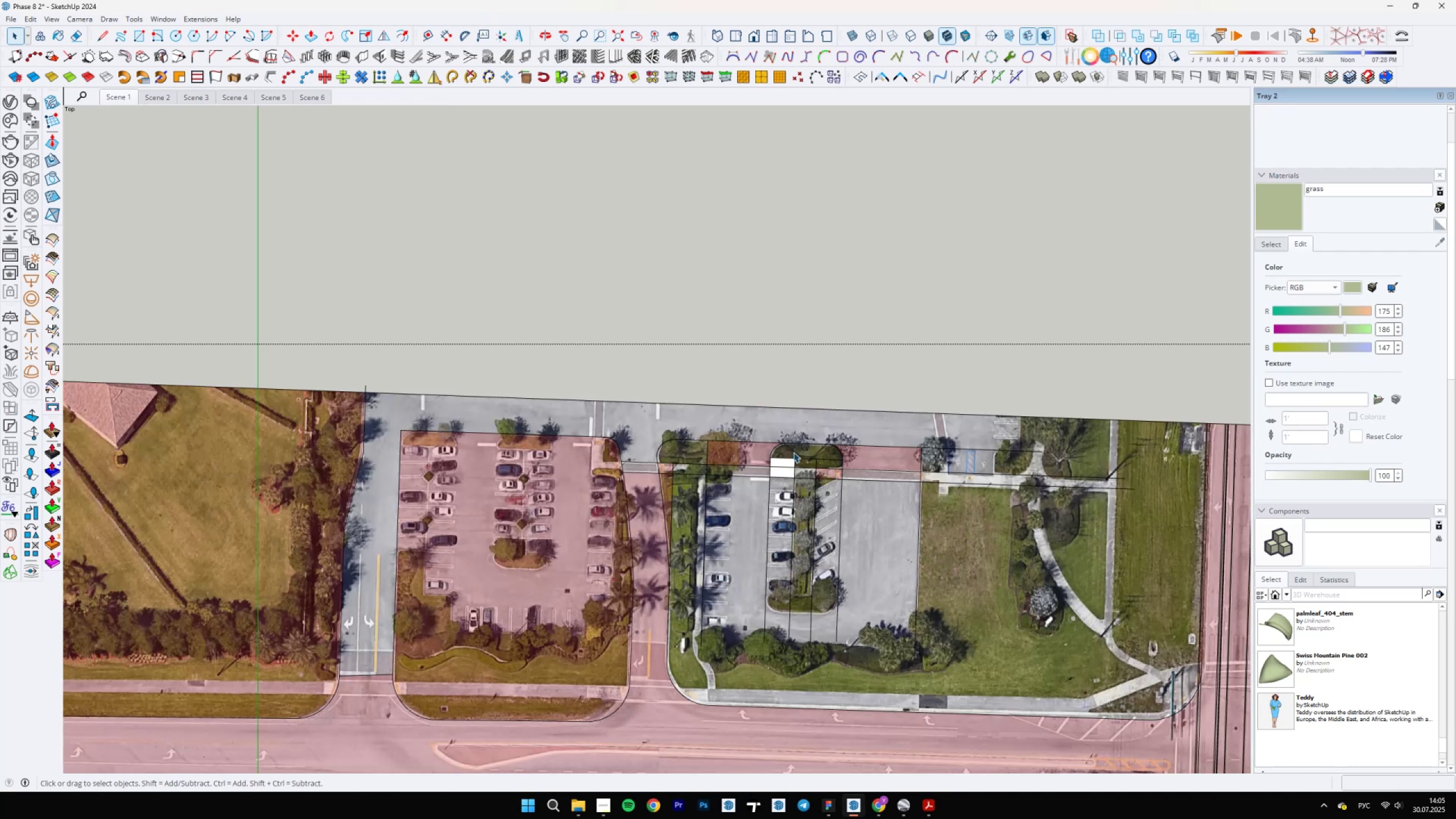 
left_click([791, 452])
 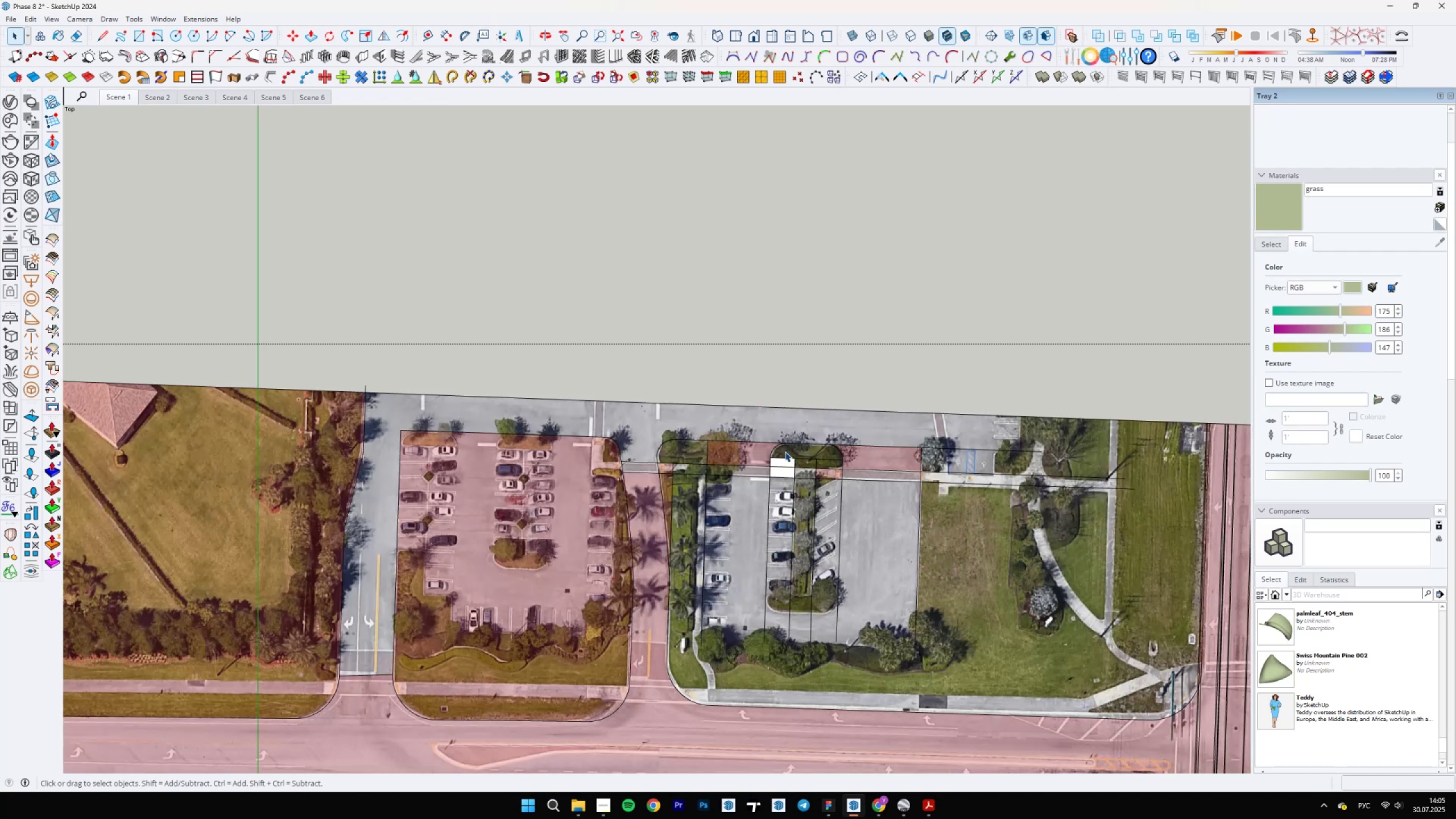 
scroll: coordinate [791, 454], scroll_direction: up, amount: 10.0
 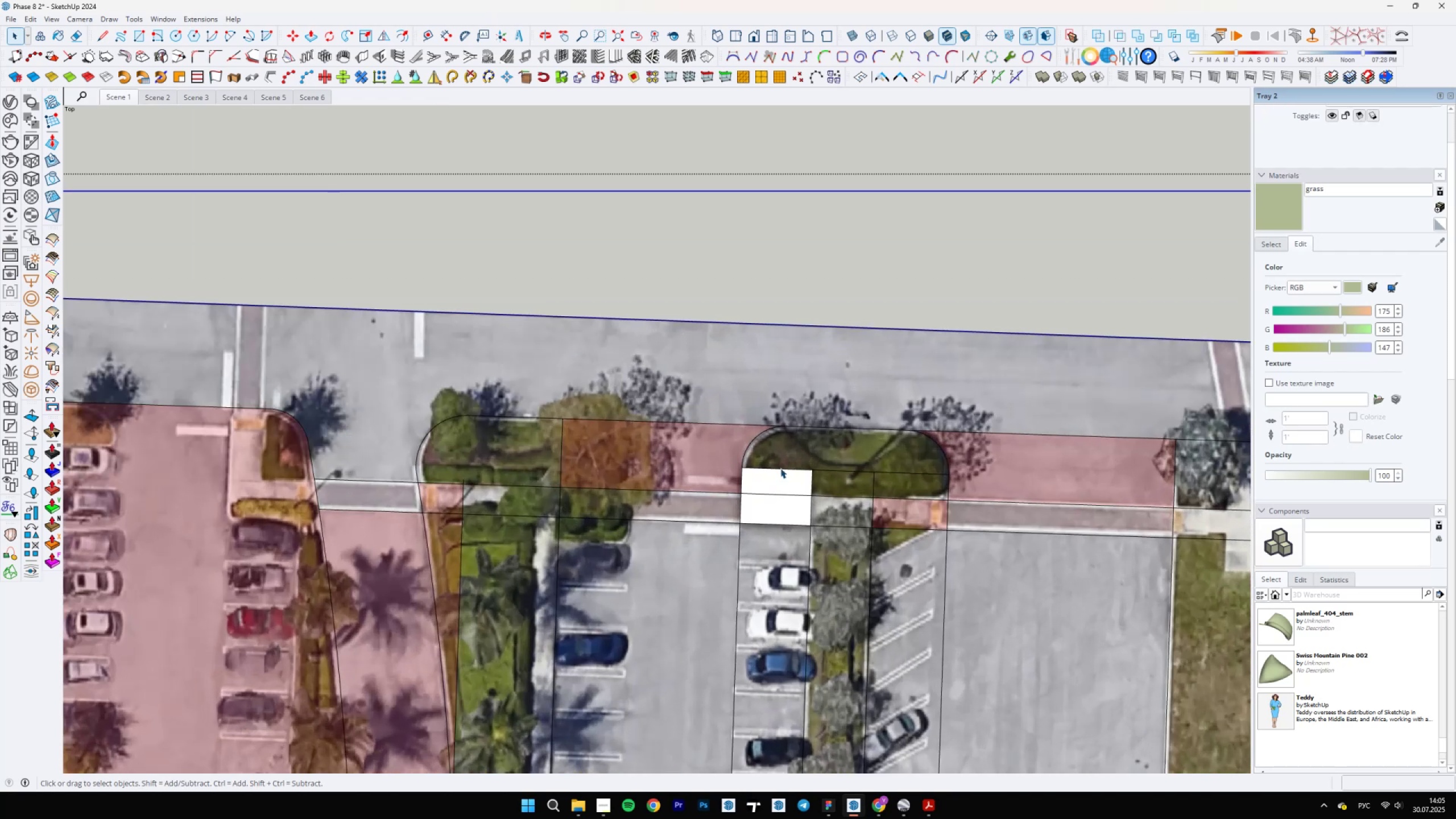 
left_click([777, 473])
 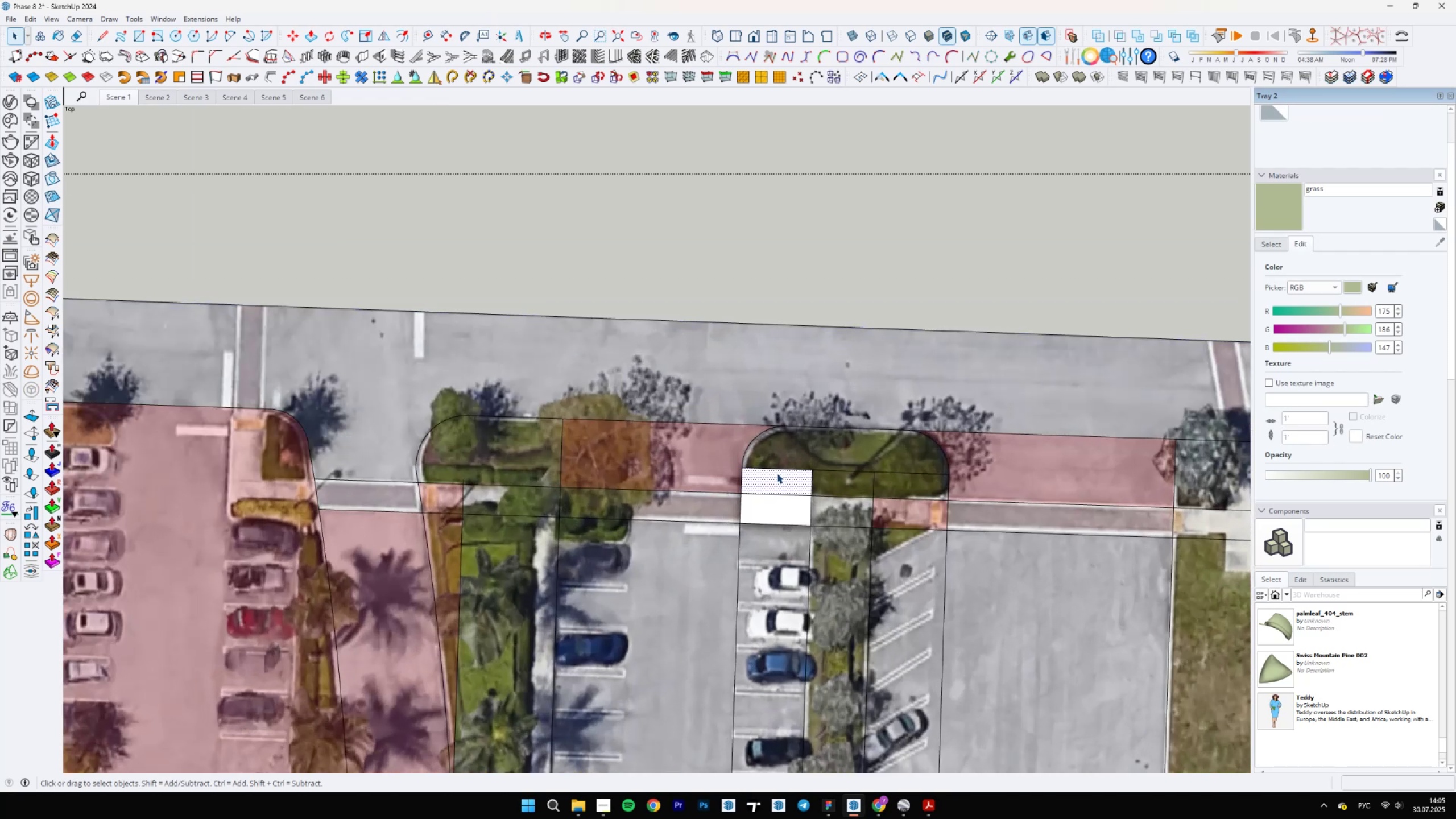 
scroll: coordinate [797, 479], scroll_direction: up, amount: 4.0
 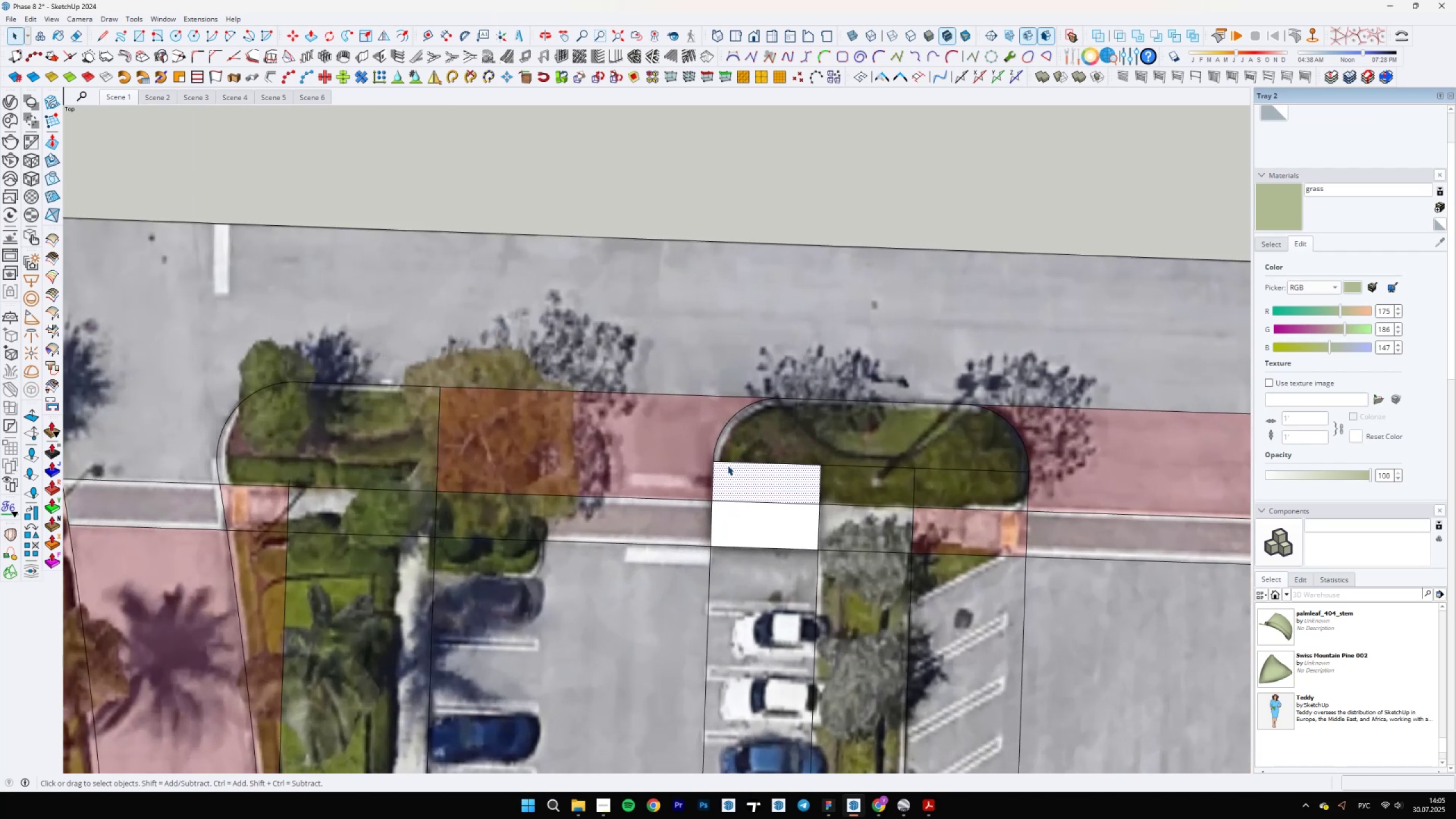 
scroll: coordinate [718, 470], scroll_direction: down, amount: 4.0
 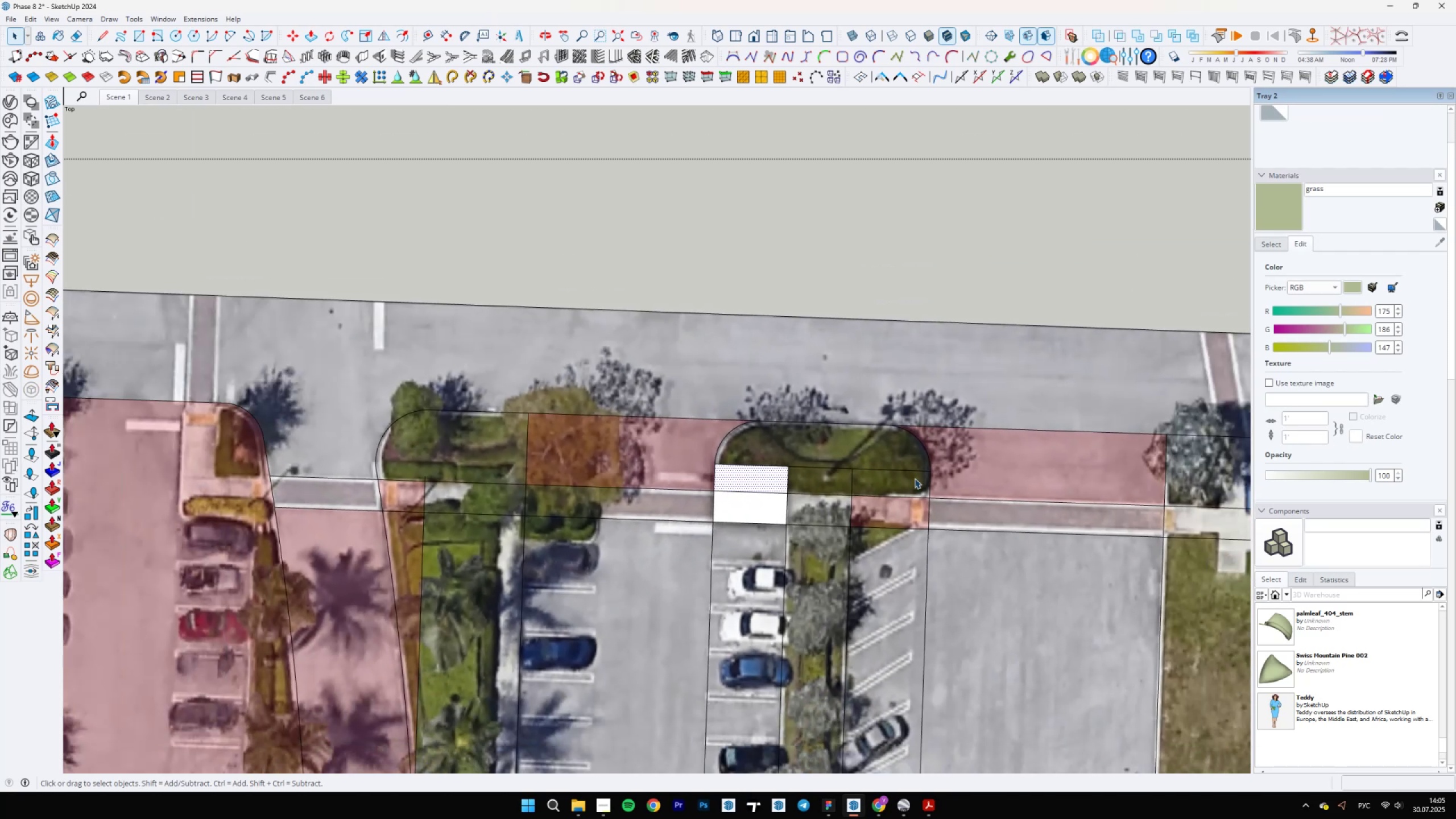 
scroll: coordinate [913, 477], scroll_direction: up, amount: 4.0
 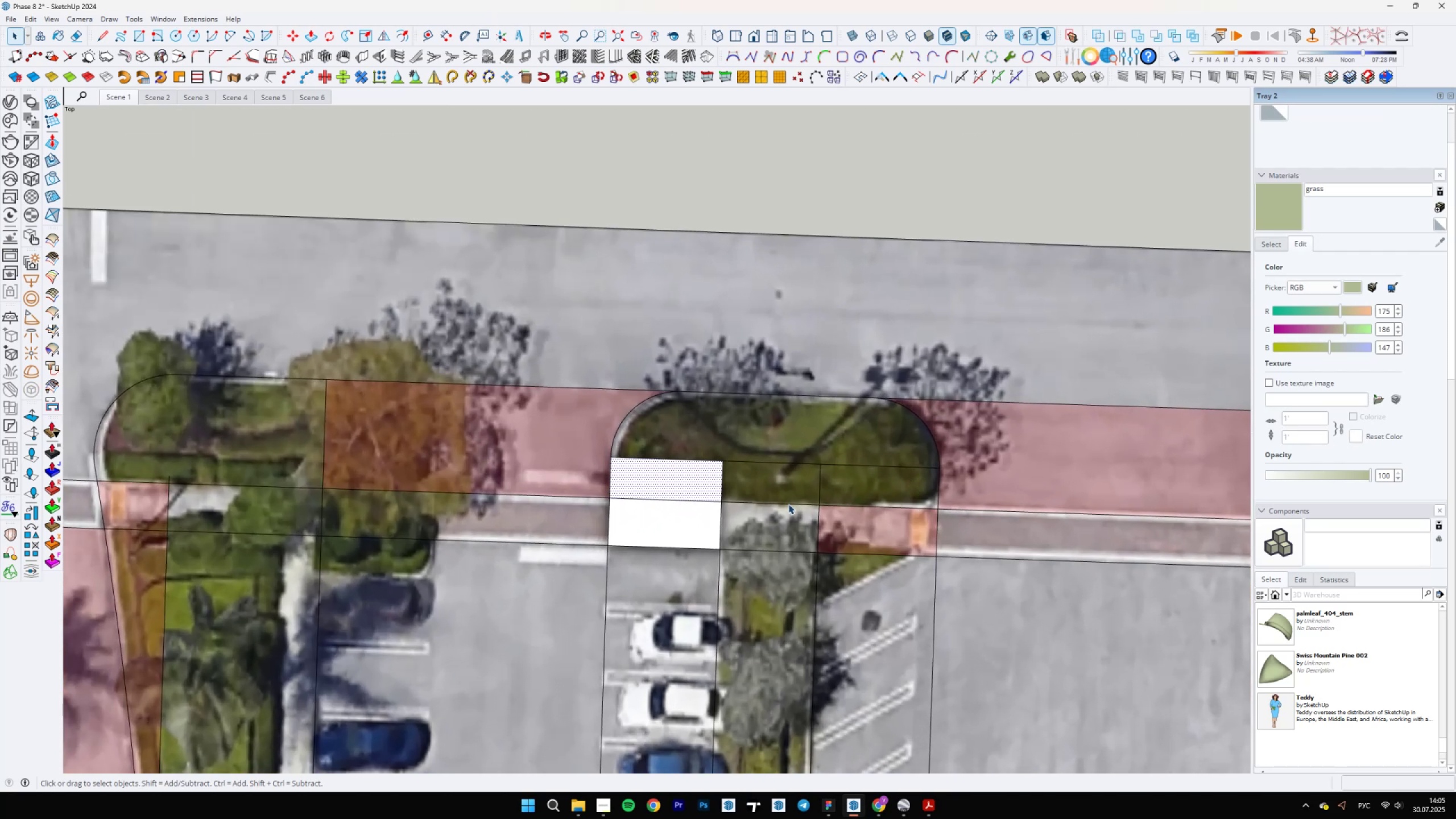 
key(E)
 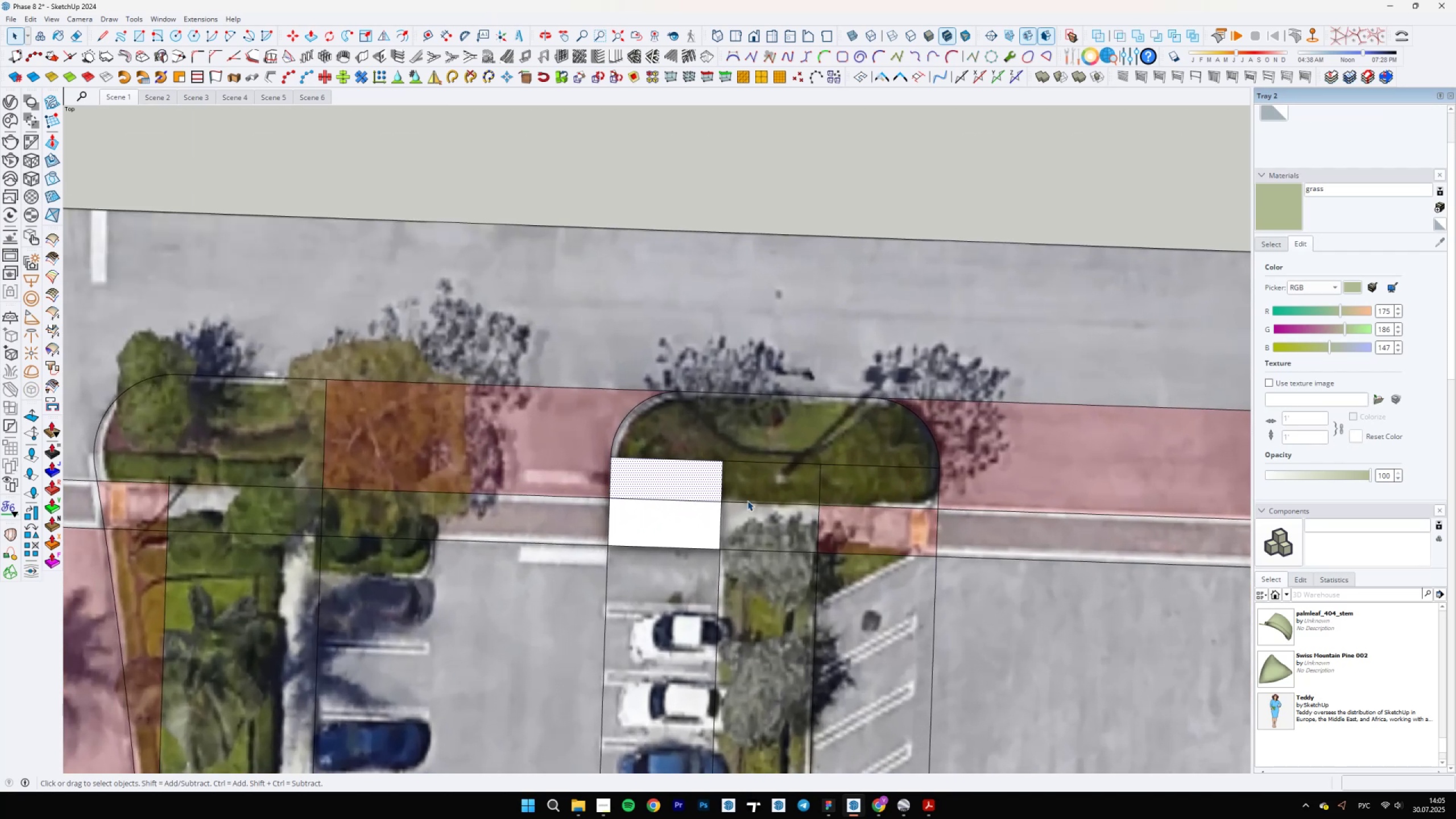 
left_click_drag(start_coordinate=[721, 475], to_coordinate=[709, 454])
 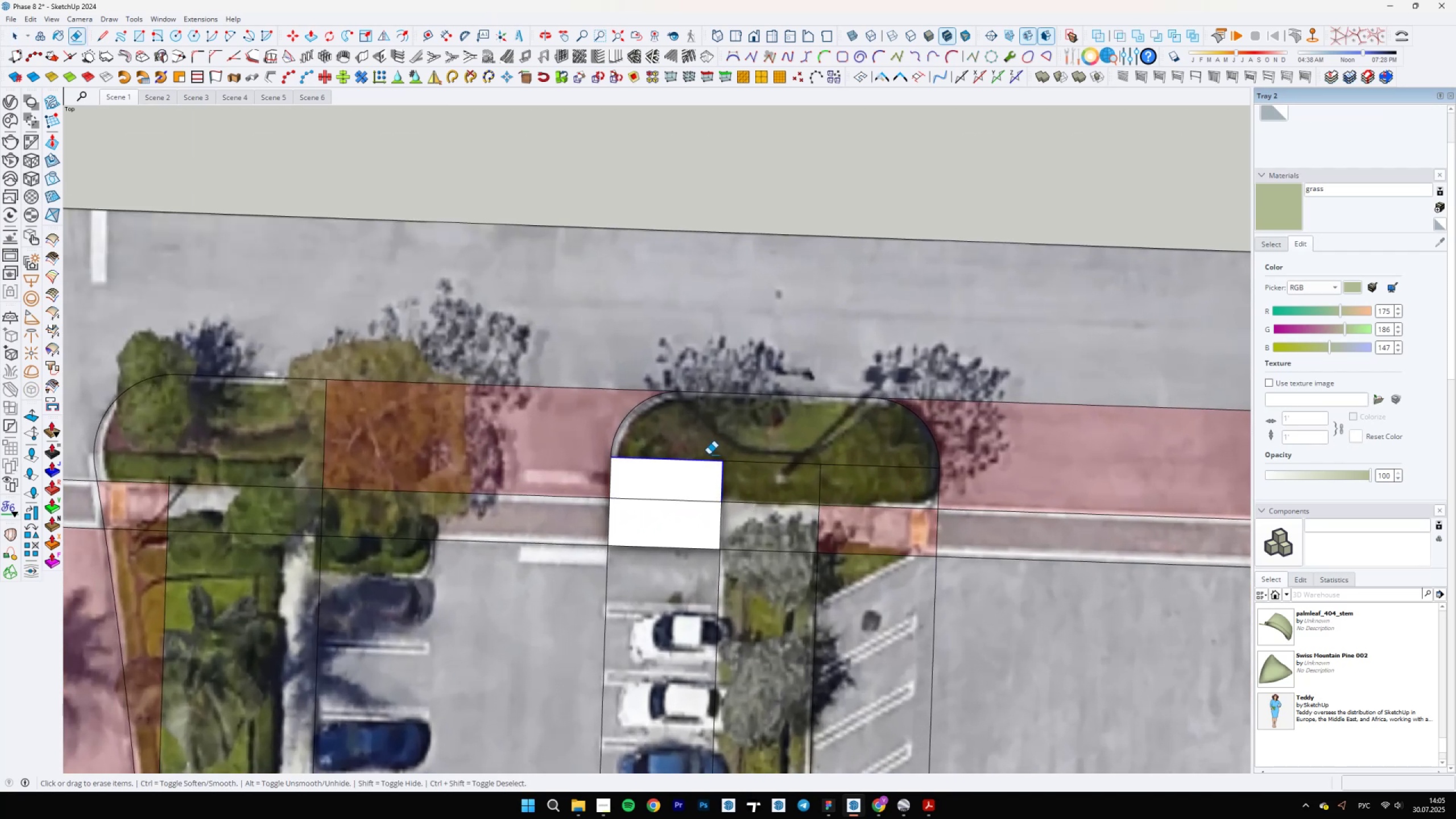 
left_click_drag(start_coordinate=[719, 466], to_coordinate=[739, 449])
 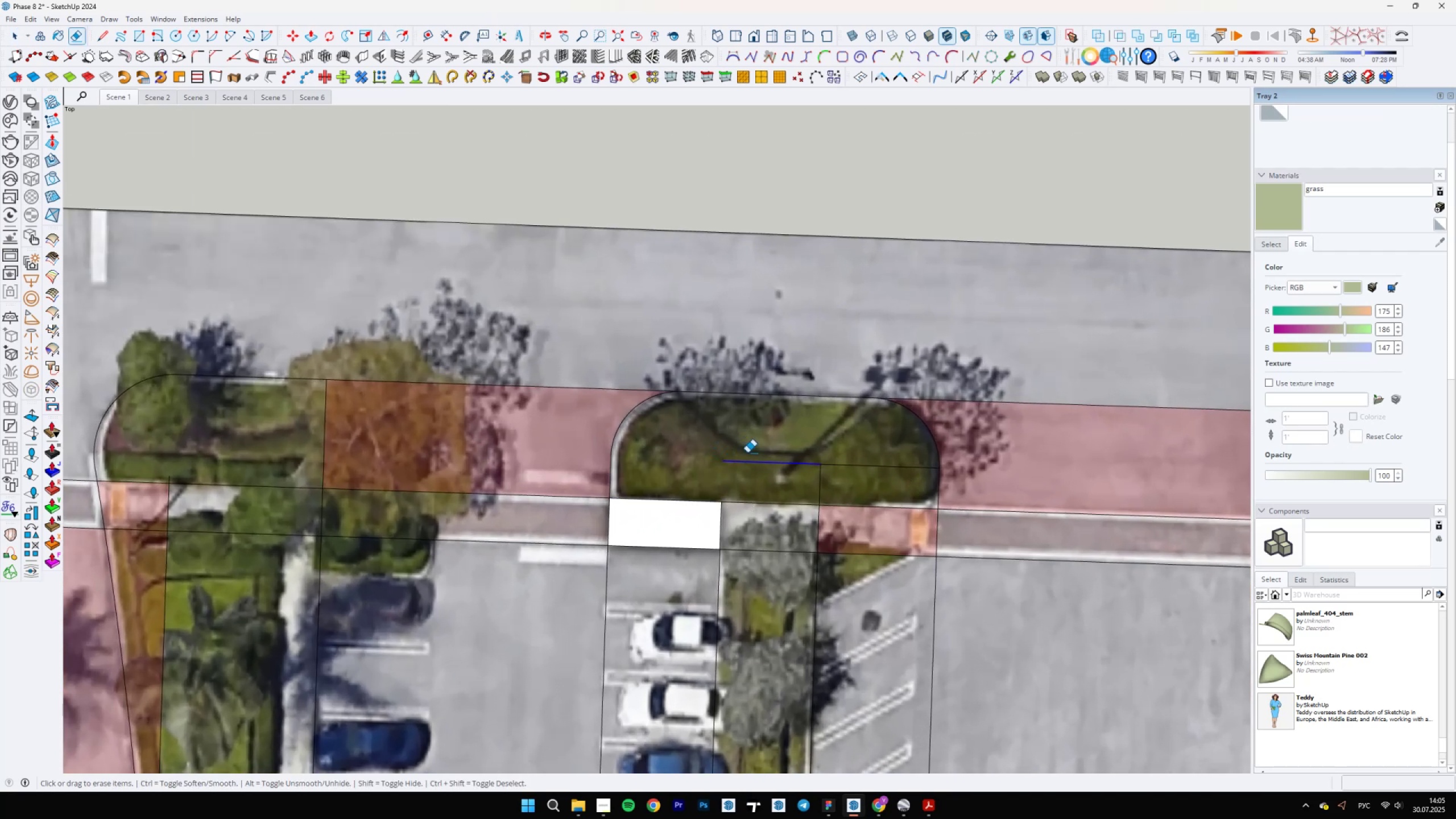 
left_click_drag(start_coordinate=[783, 464], to_coordinate=[805, 473])
 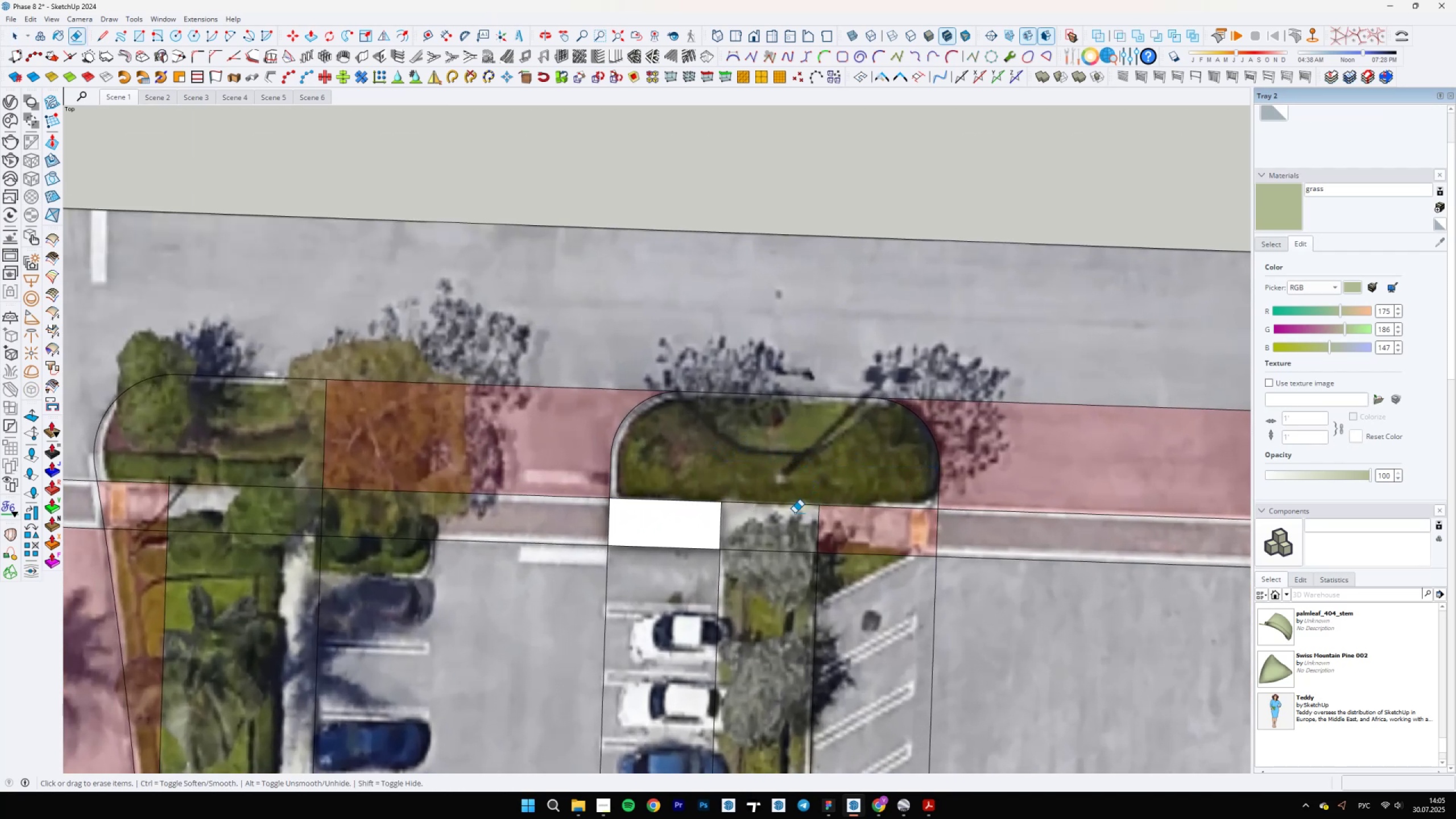 
left_click([768, 524])
 